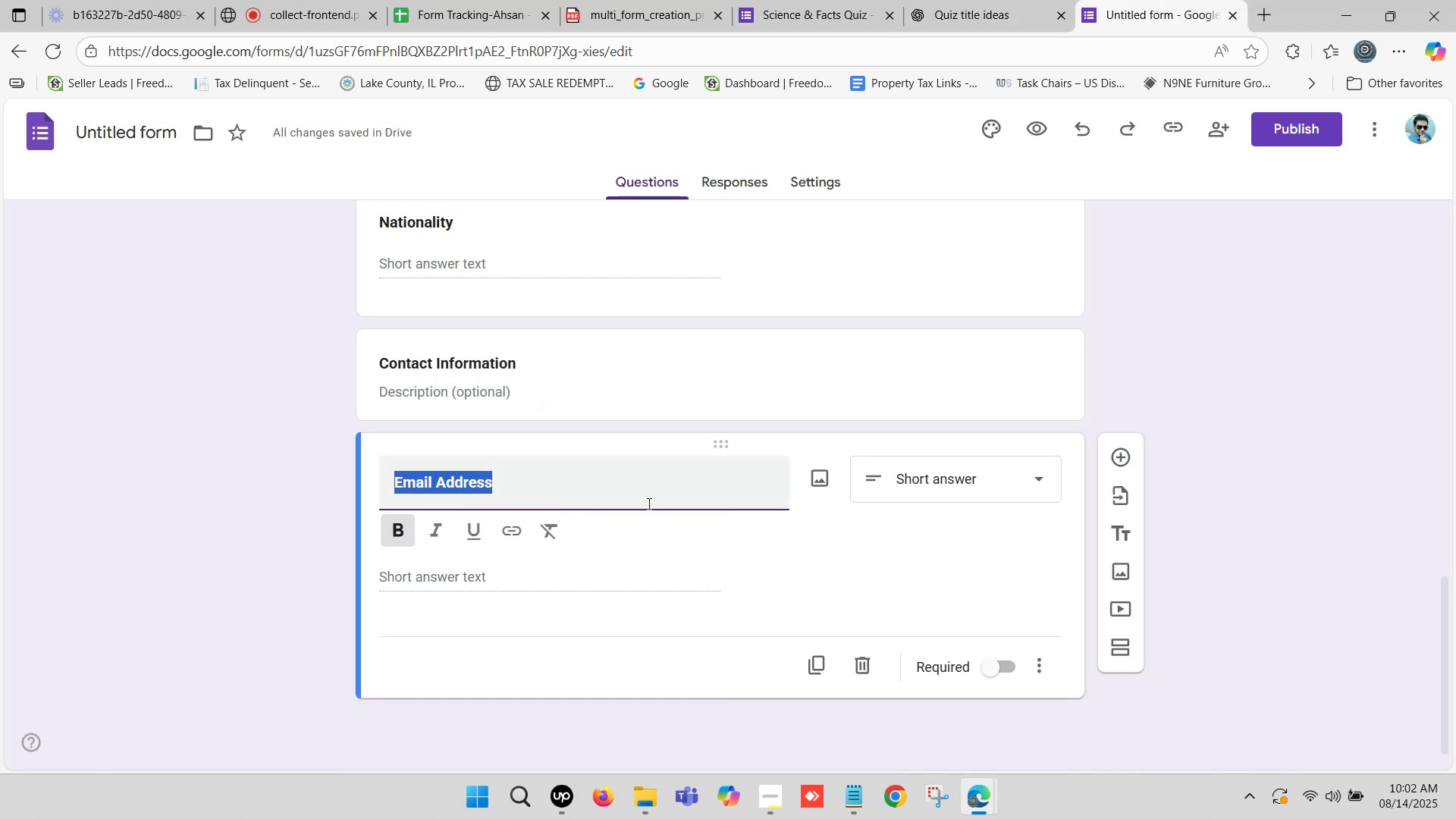 
scroll: coordinate [623, 517], scroll_direction: down, amount: 2.0
 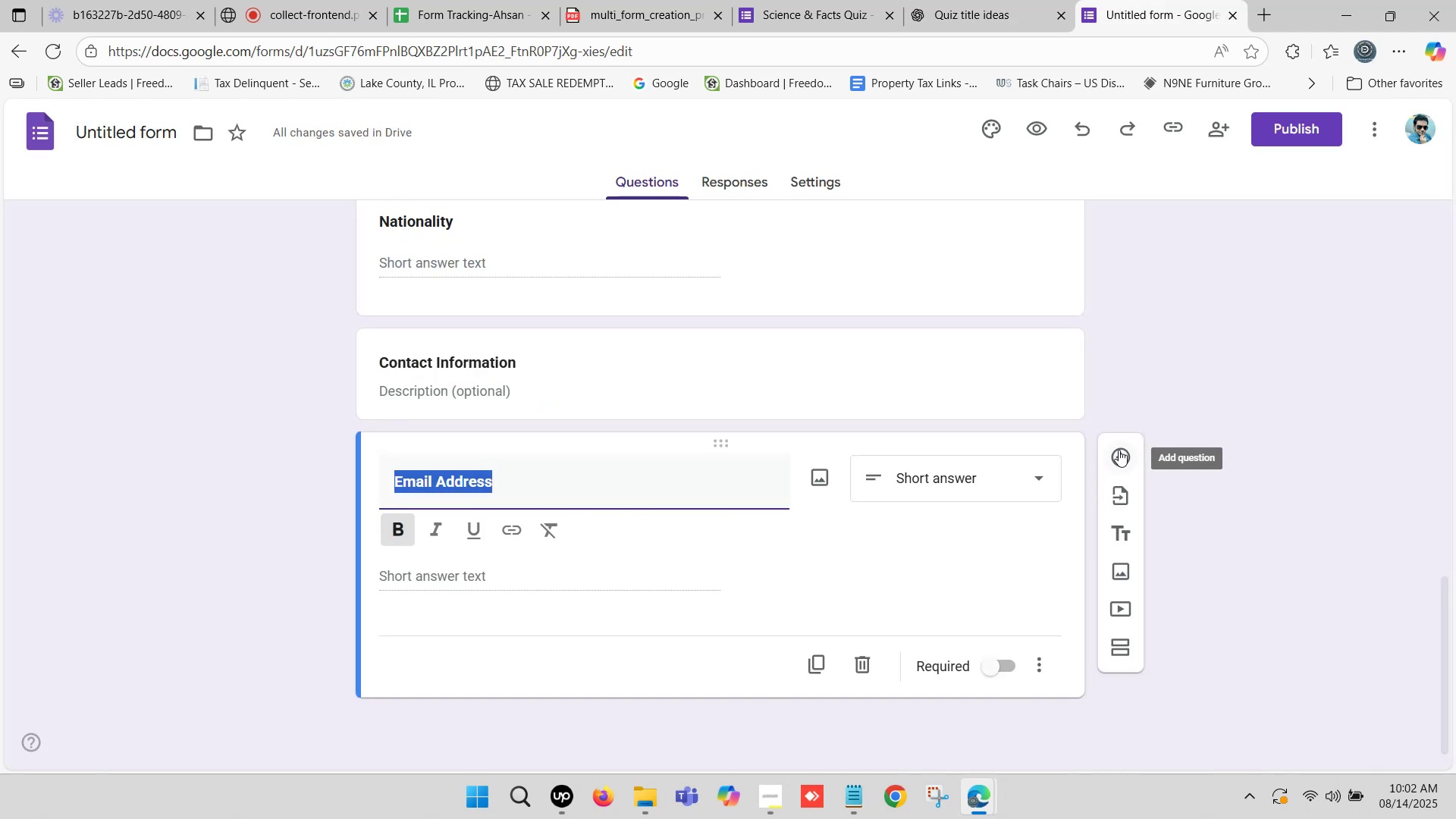 
left_click([1119, 450])
 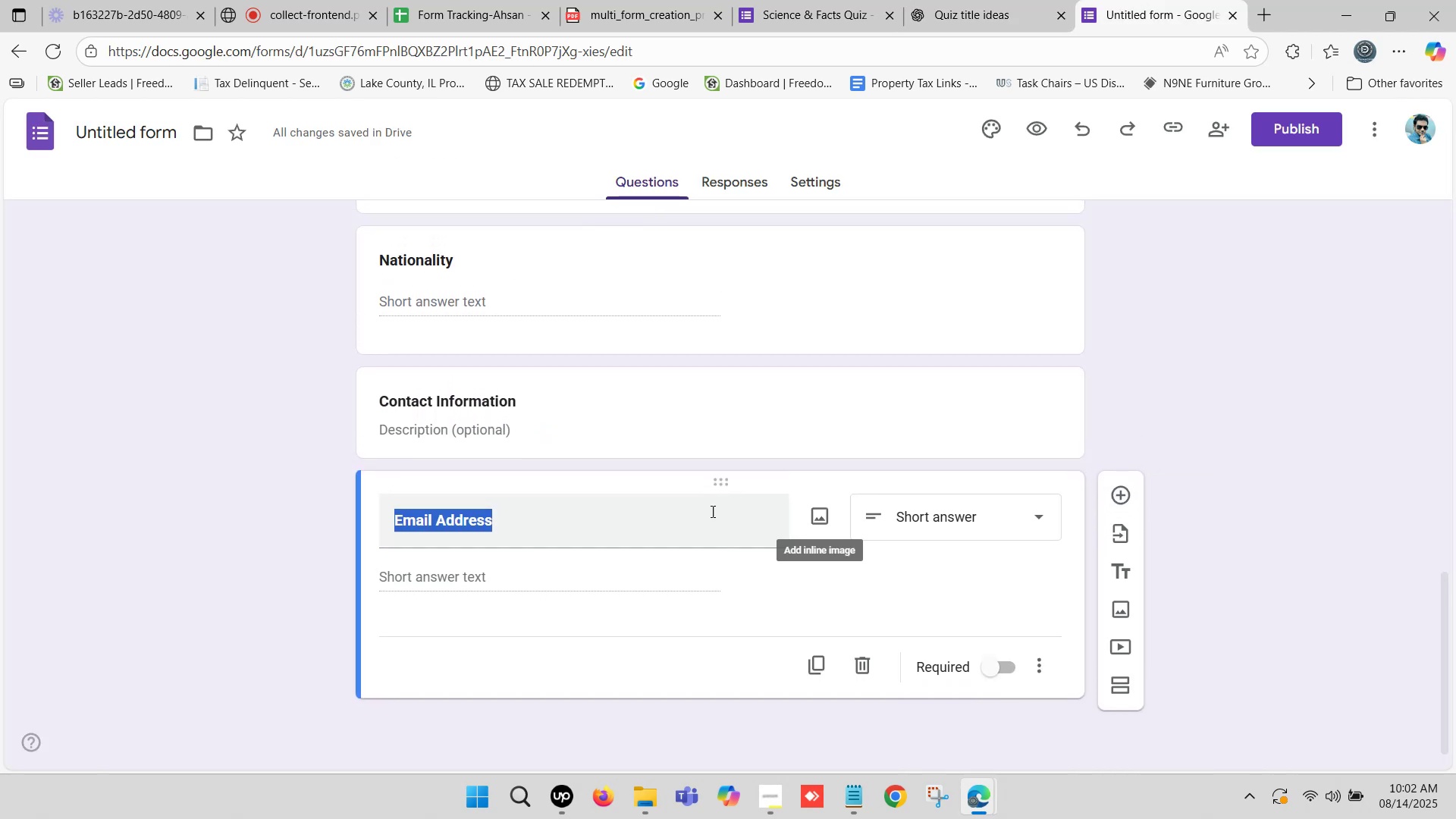 
scroll: coordinate [830, 471], scroll_direction: down, amount: 7.0
 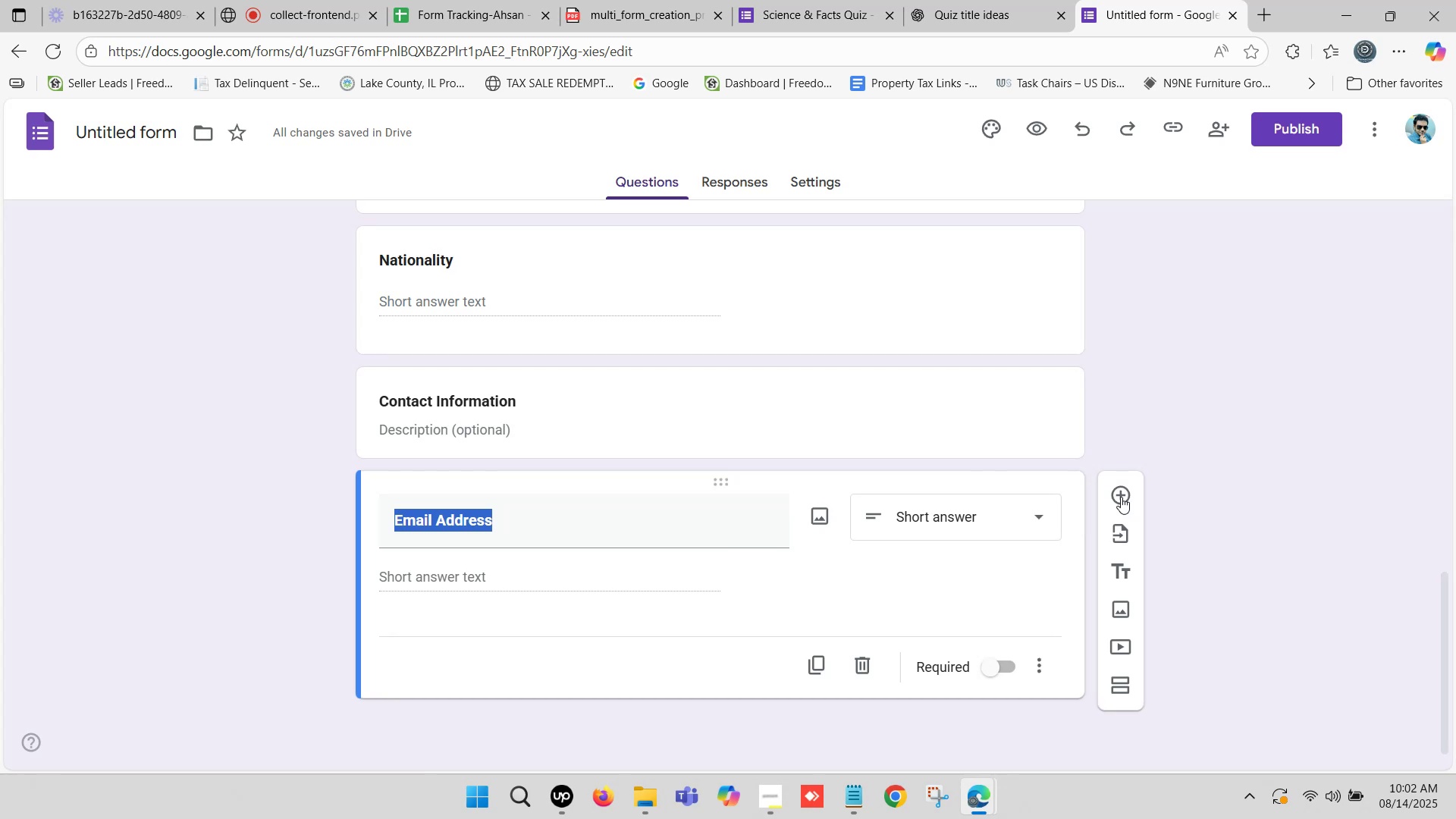 
left_click([1118, 491])
 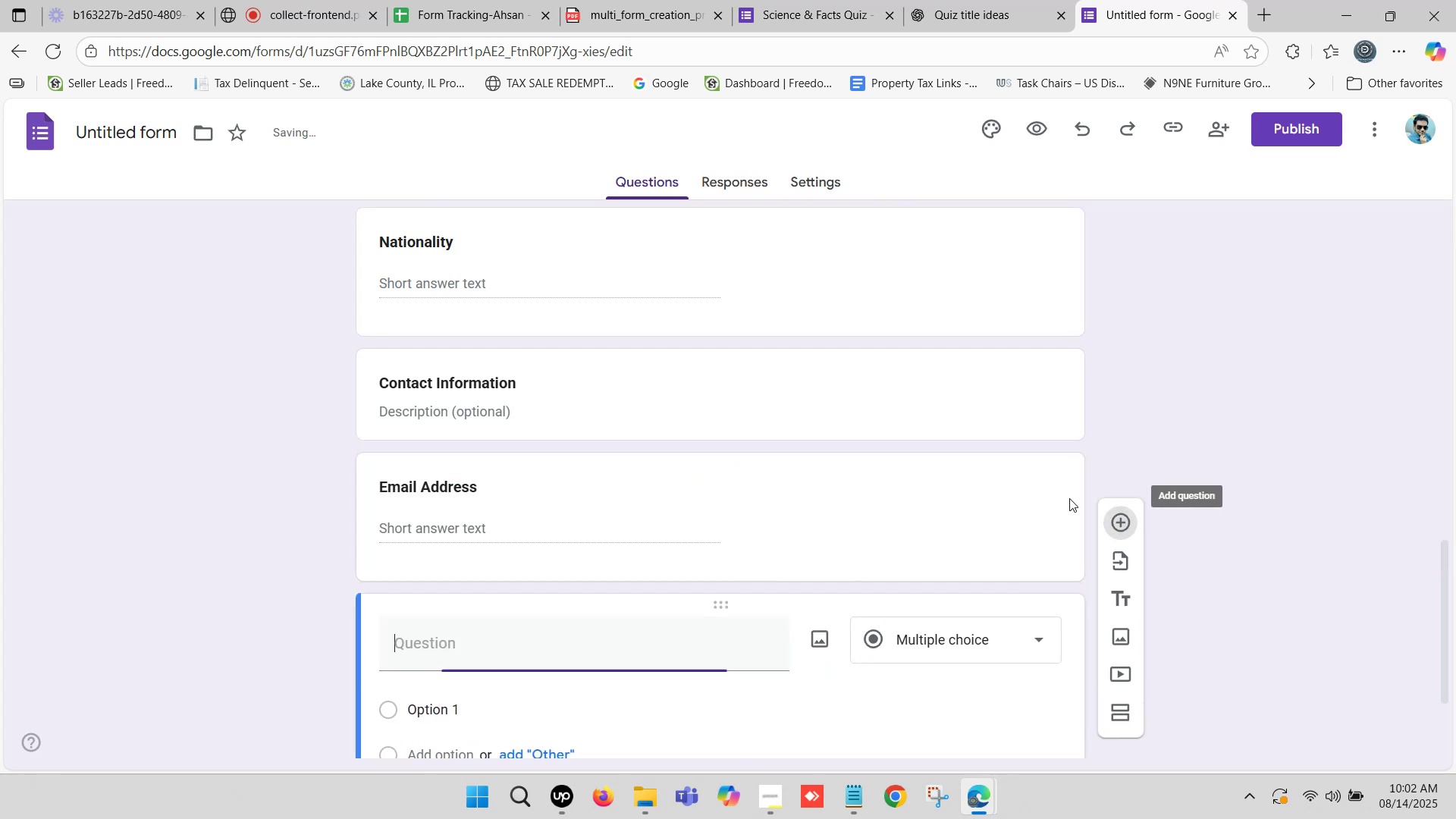 
scroll: coordinate [676, 548], scroll_direction: down, amount: 2.0
 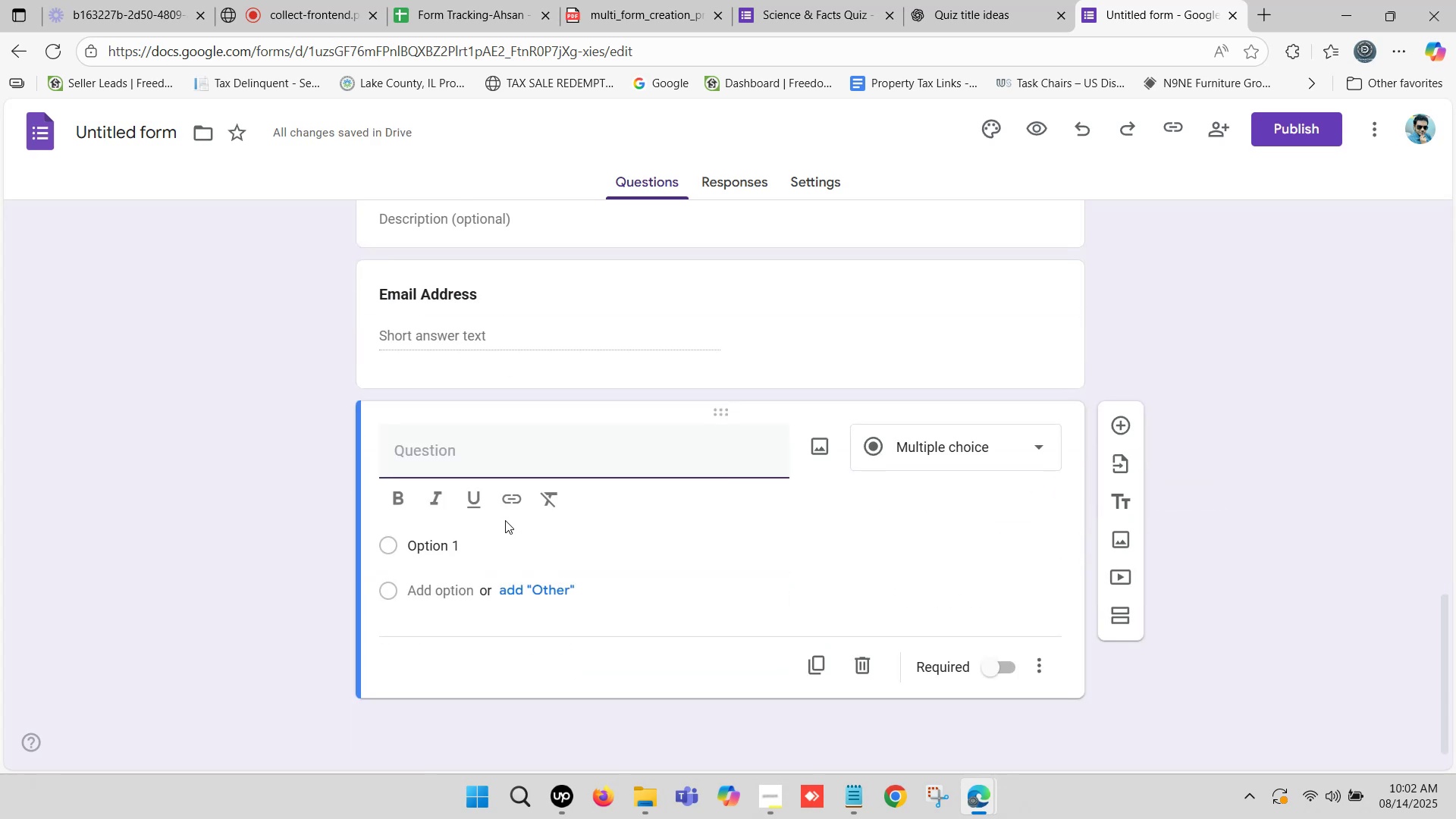 
wait(6.09)
 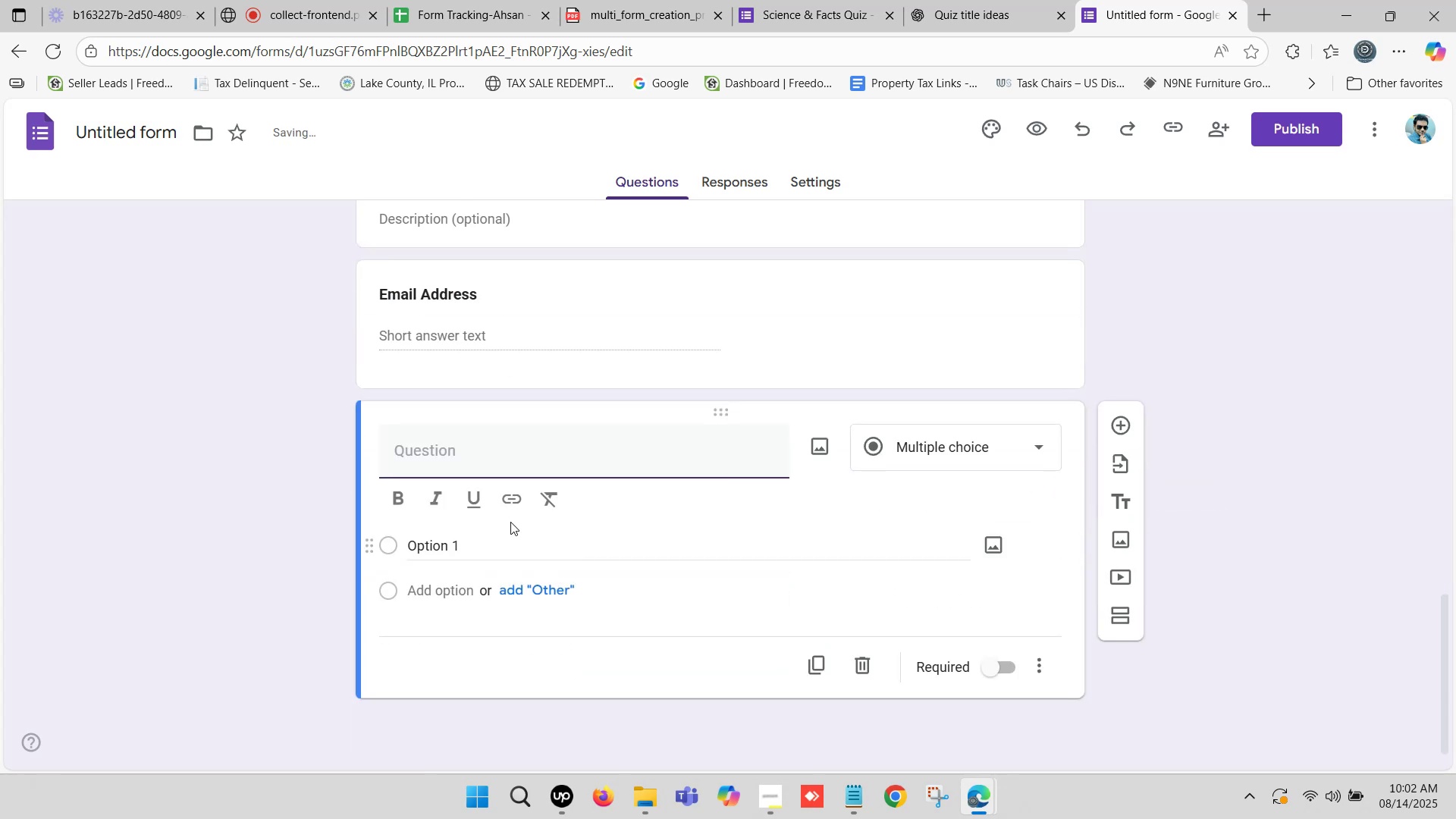 
left_click([445, 428])
 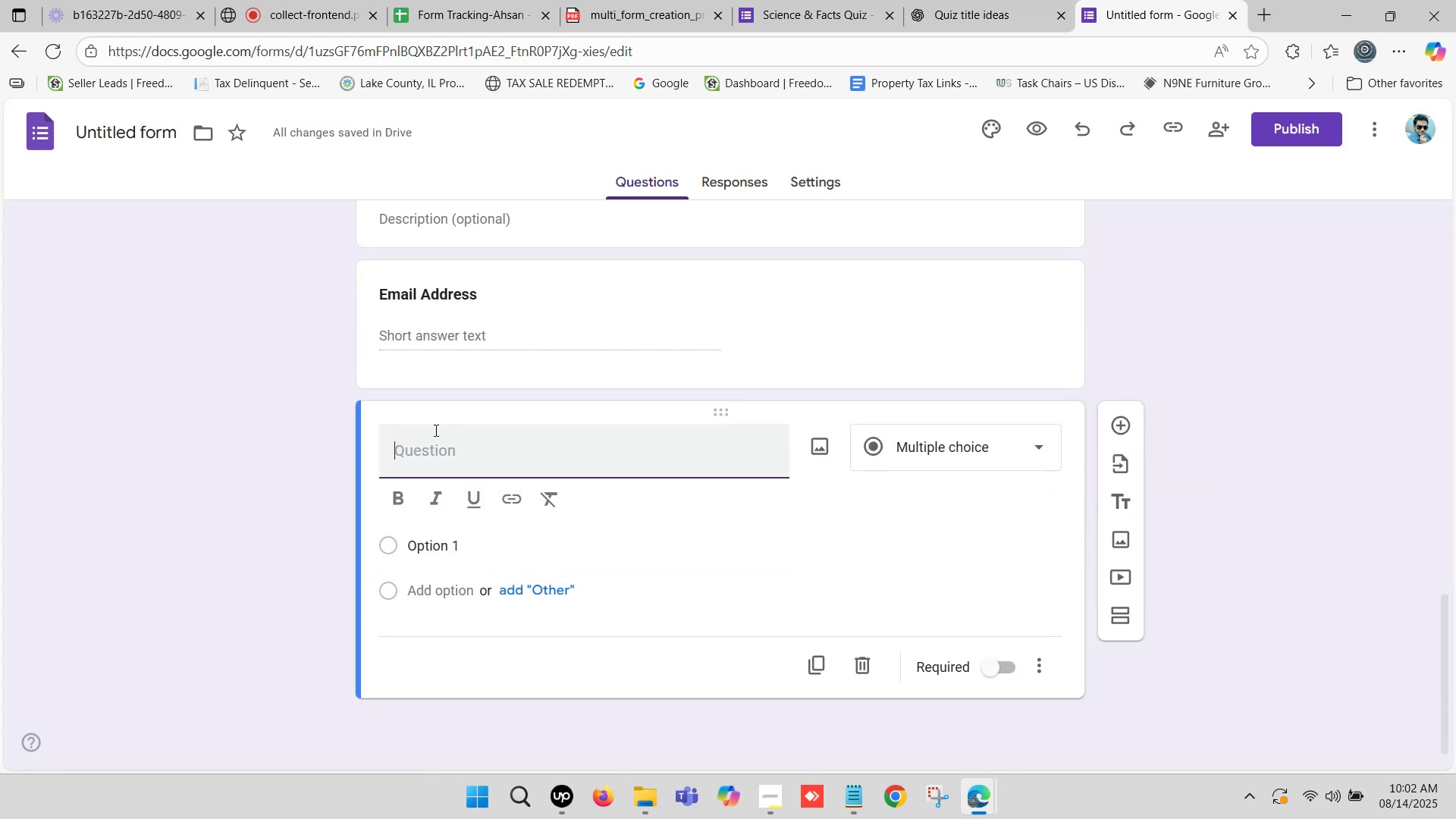 
key(Control+ControlLeft)
 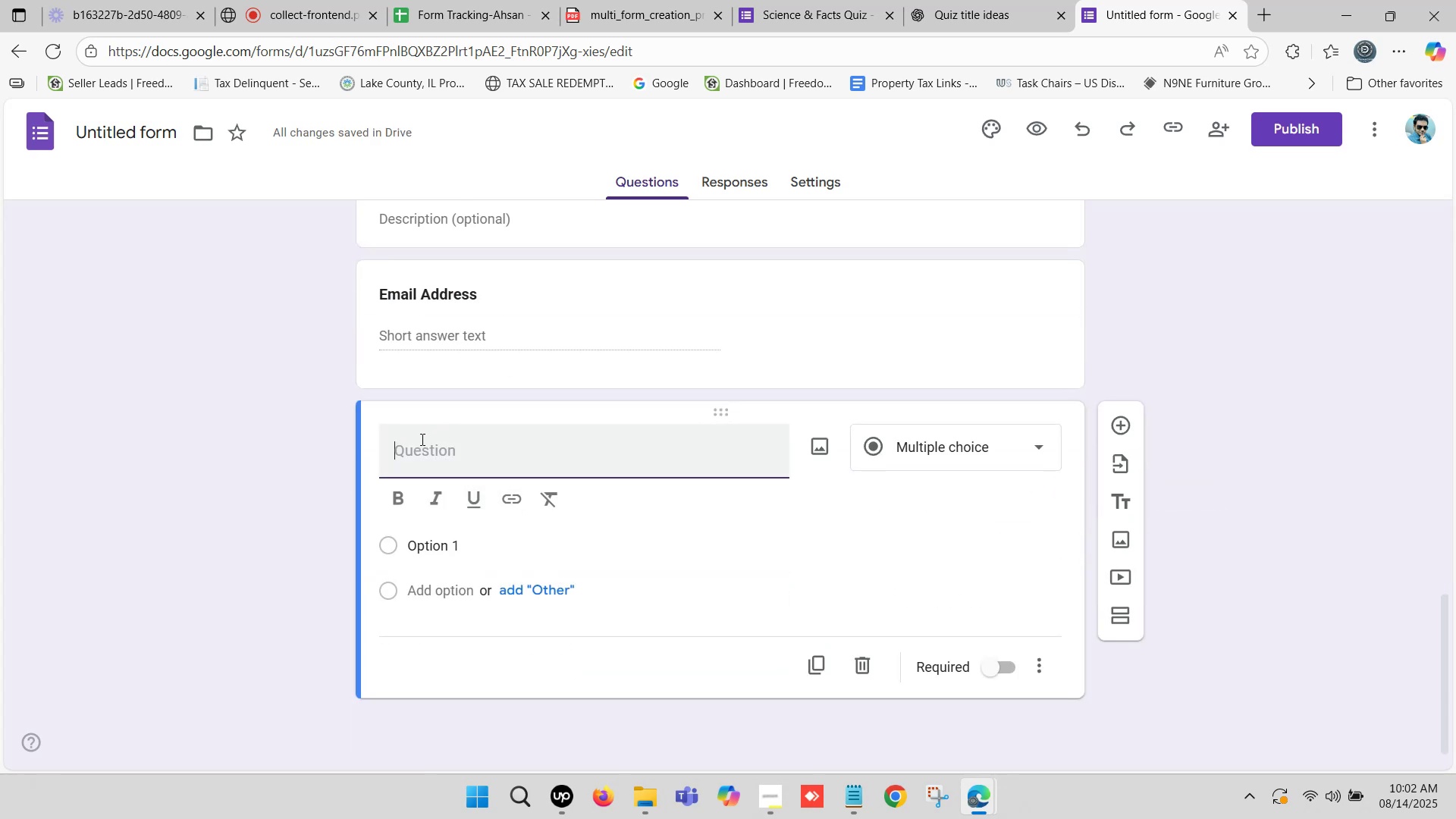 
key(Control+V)
 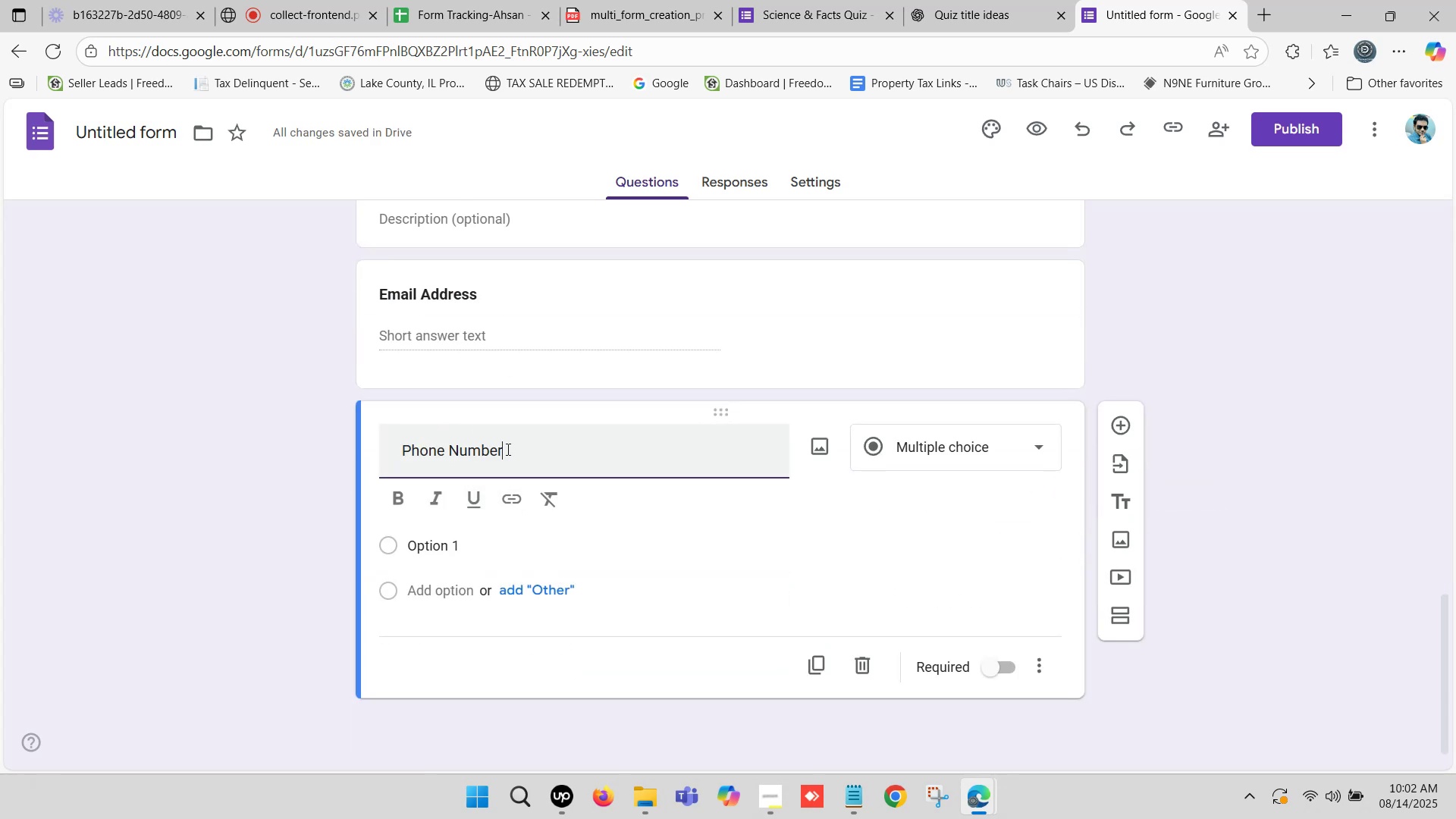 
left_click_drag(start_coordinate=[510, 451], to_coordinate=[653, 464])
 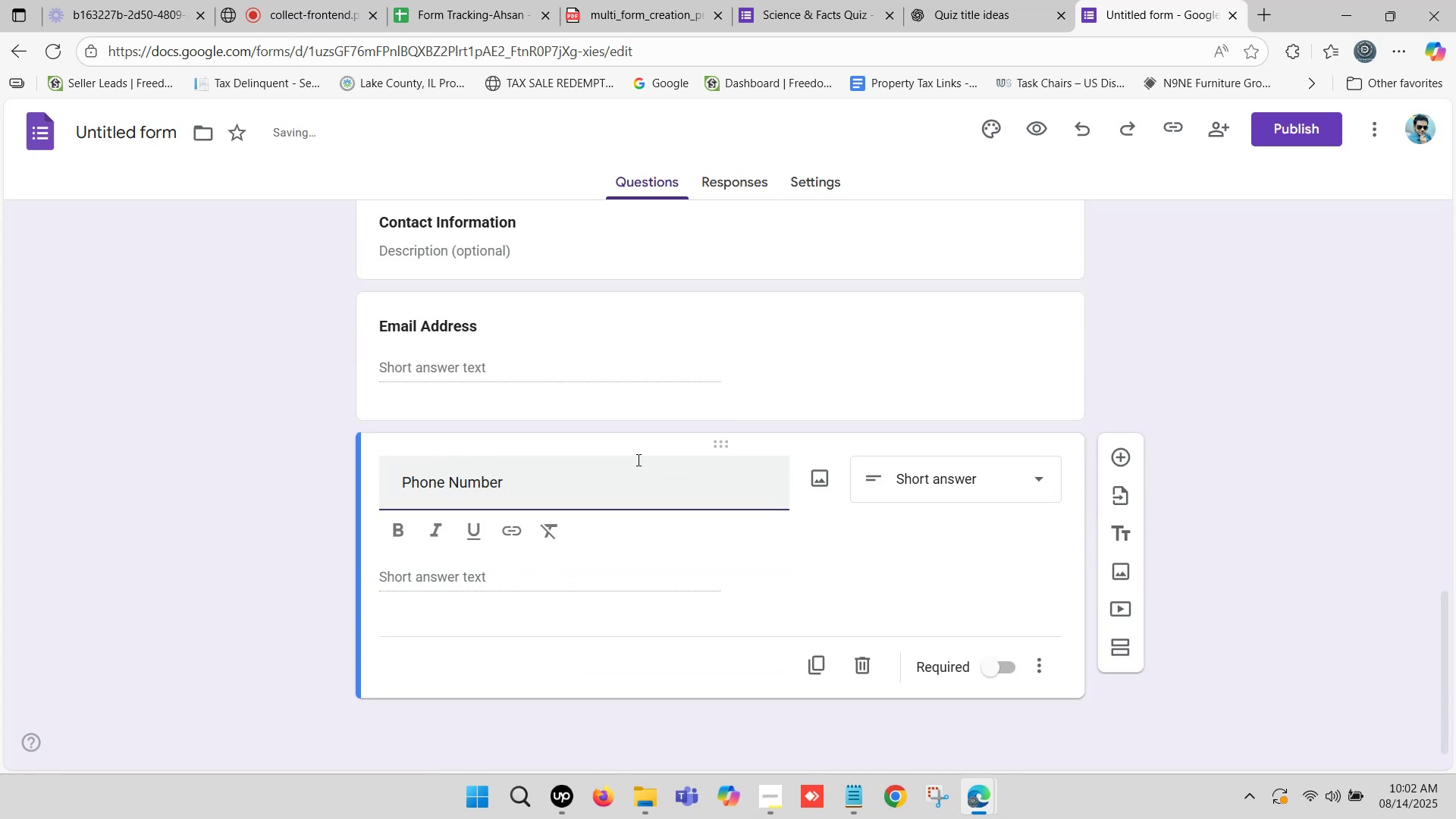 
key(Backspace)
 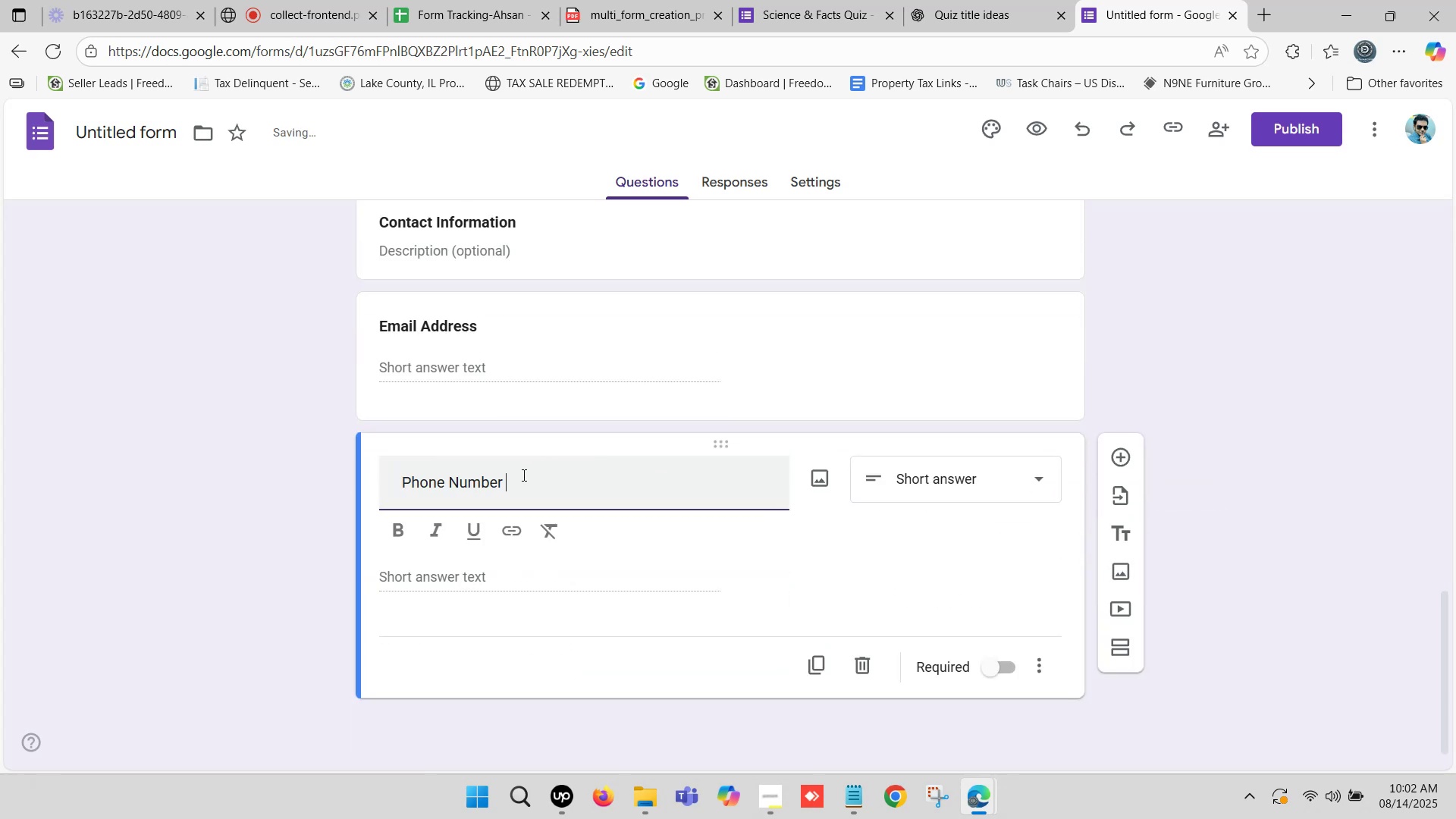 
key(Backspace)
 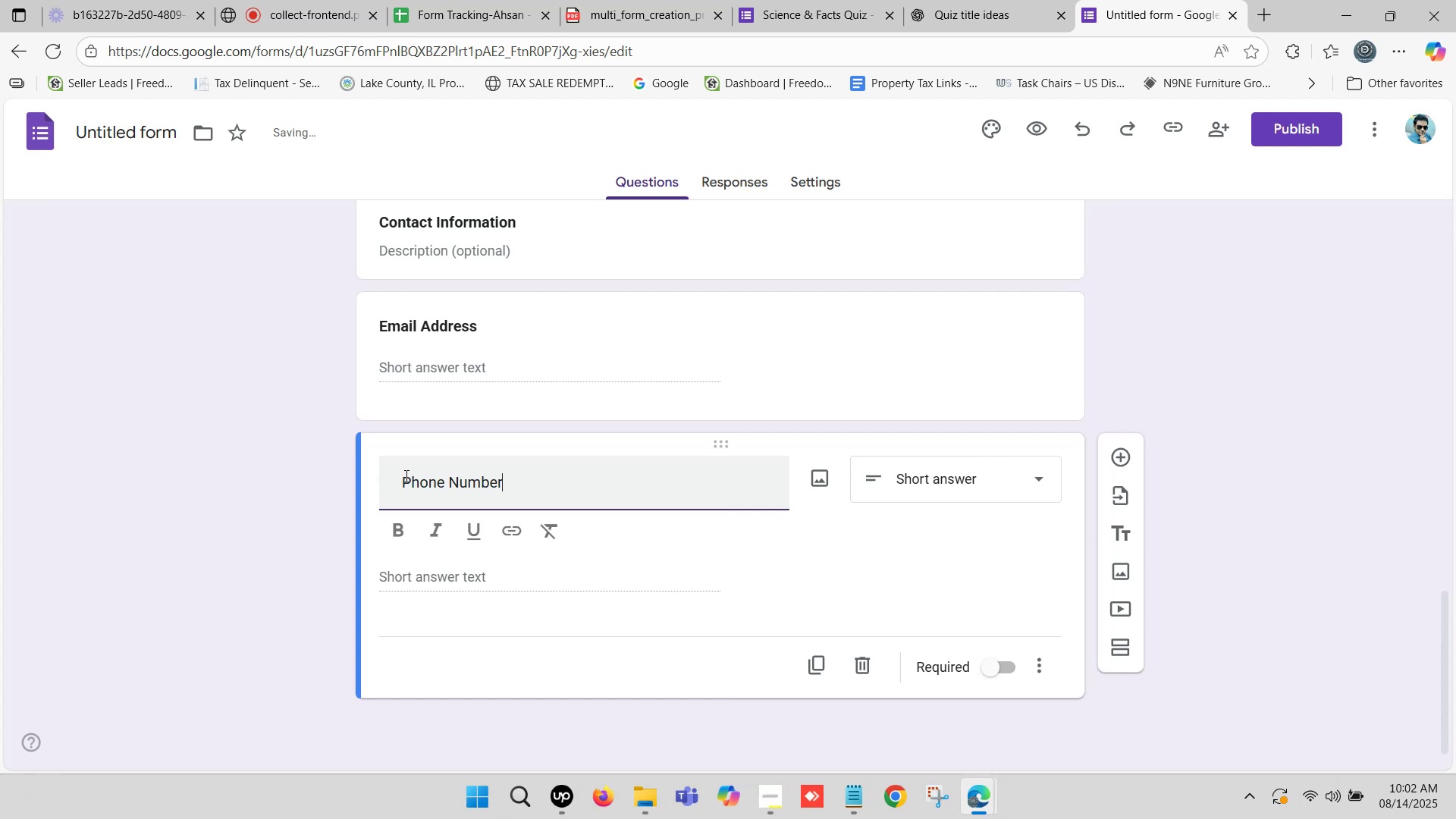 
left_click_drag(start_coordinate=[404, 475], to_coordinate=[343, 476])
 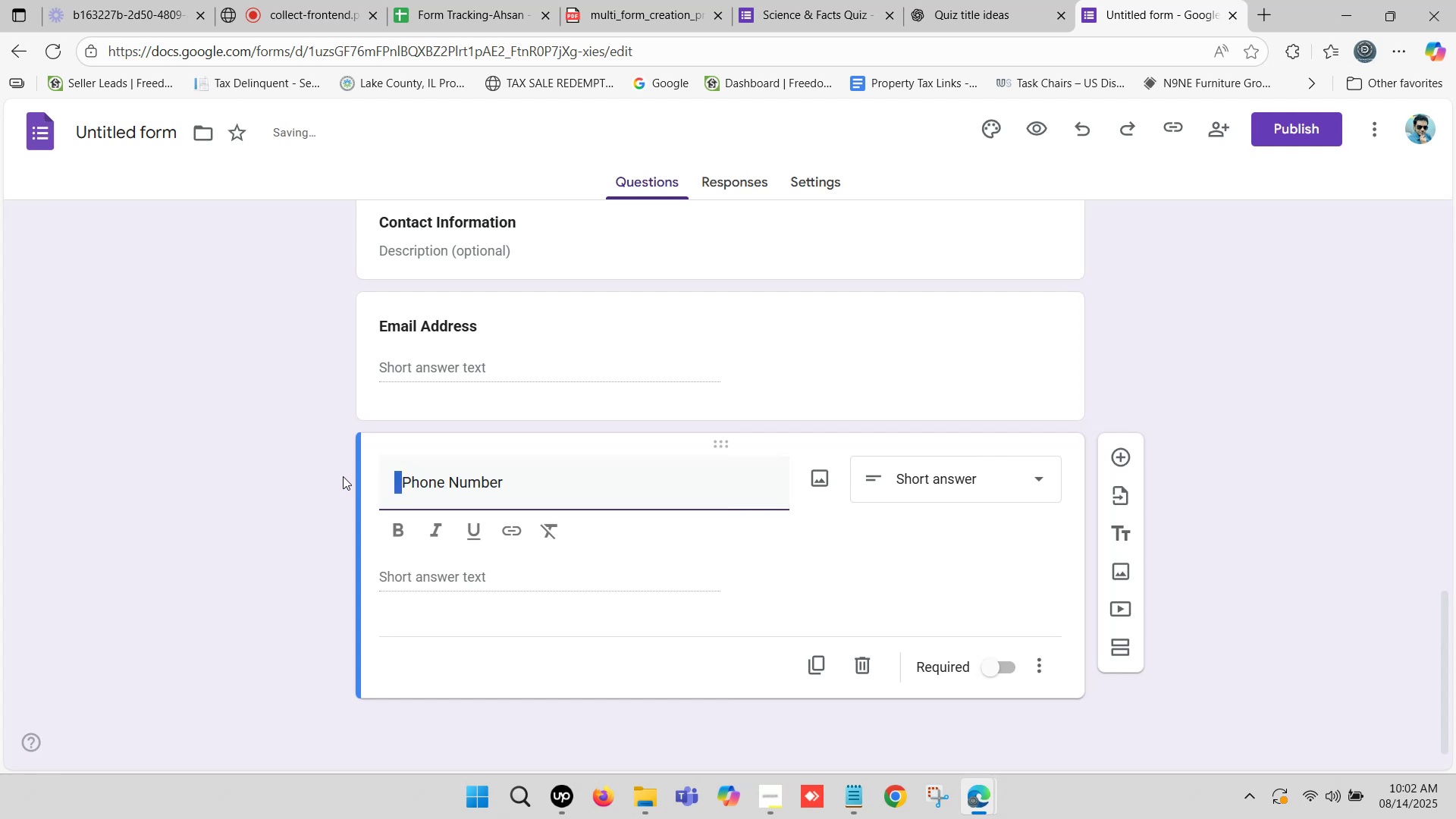 
key(Backspace)
 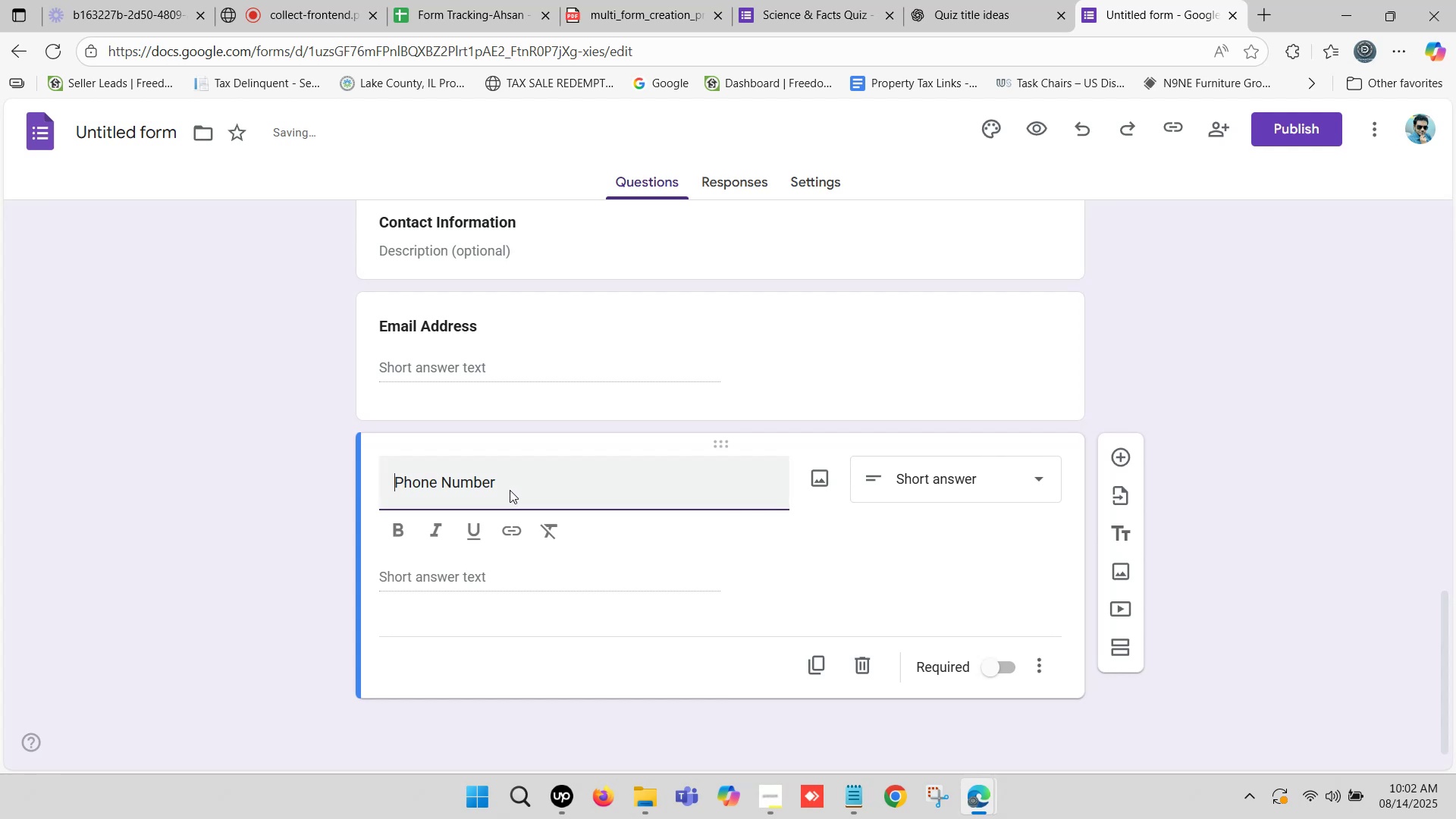 
left_click_drag(start_coordinate=[513, 480], to_coordinate=[377, 465])
 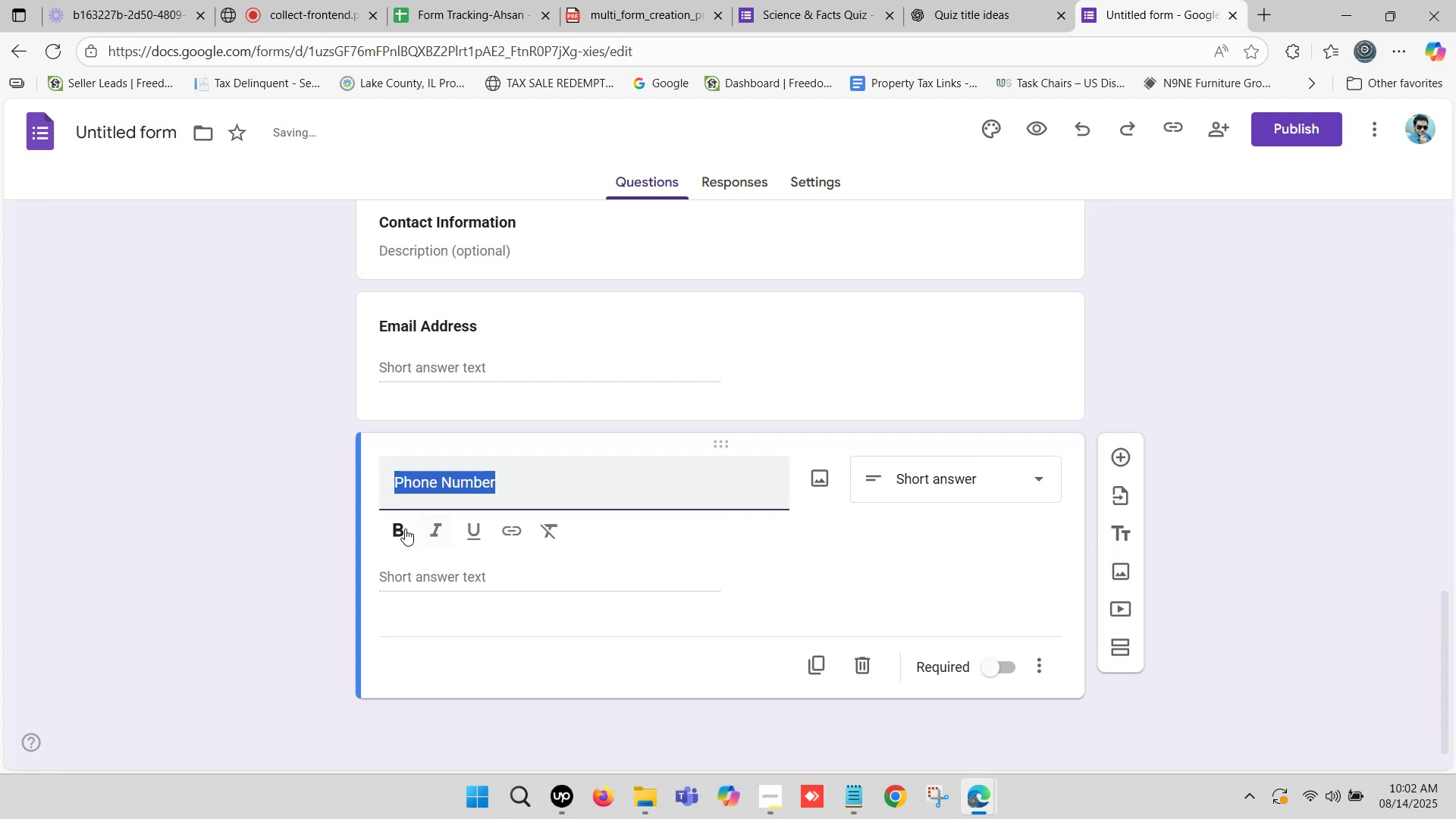 
left_click([401, 529])
 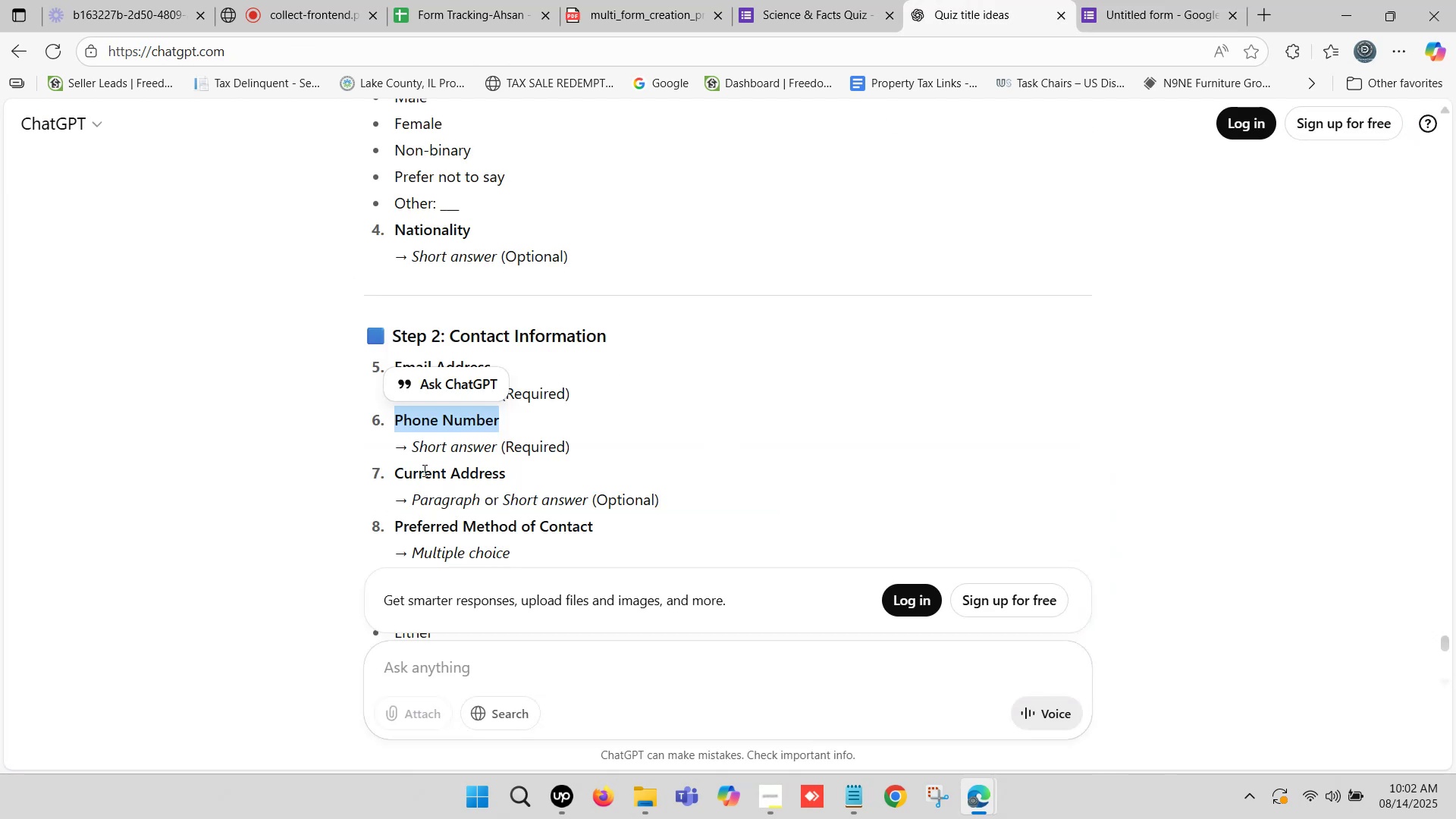 
left_click_drag(start_coordinate=[397, 470], to_coordinate=[503, 470])
 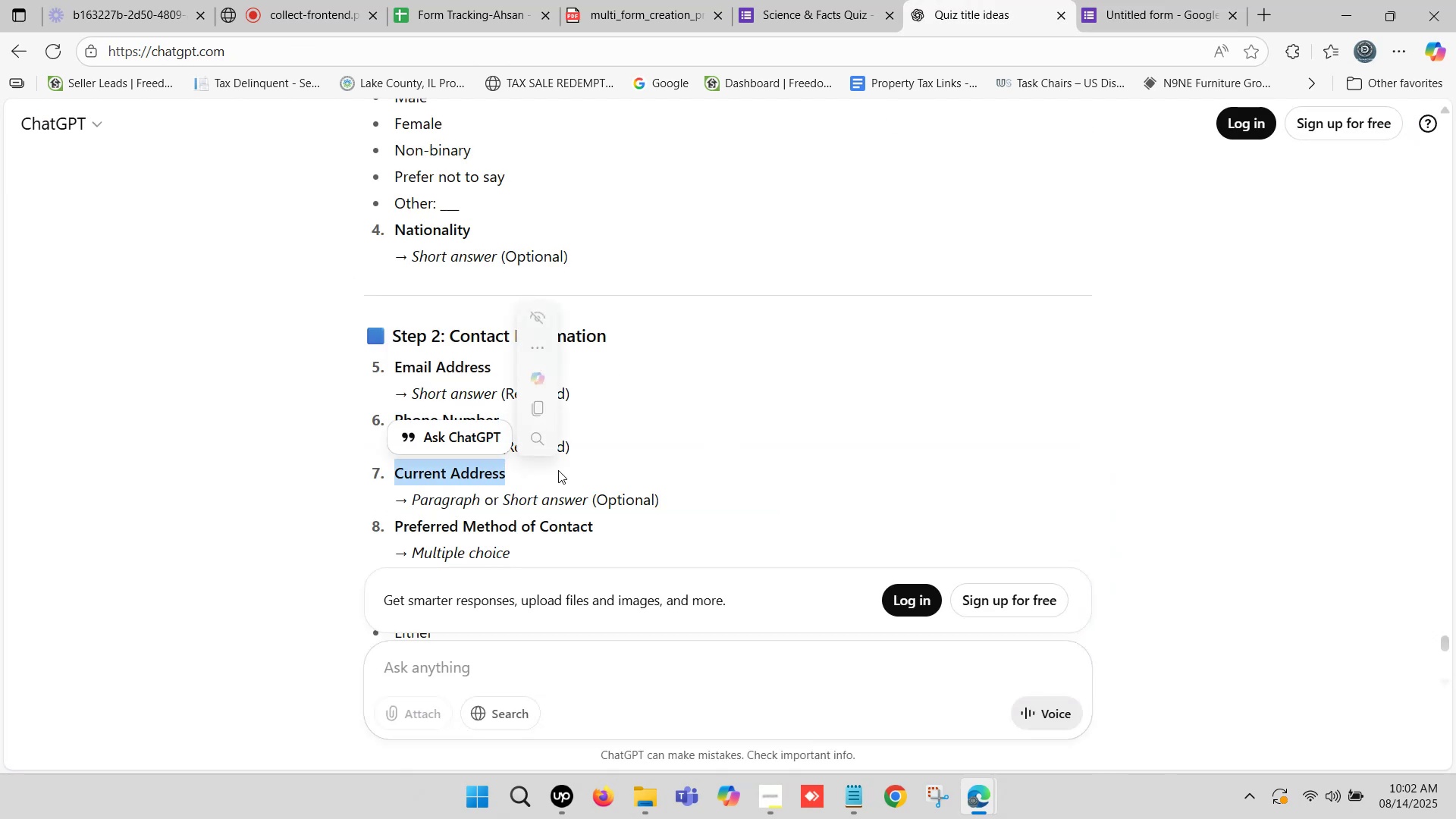 
key(Control+C)
 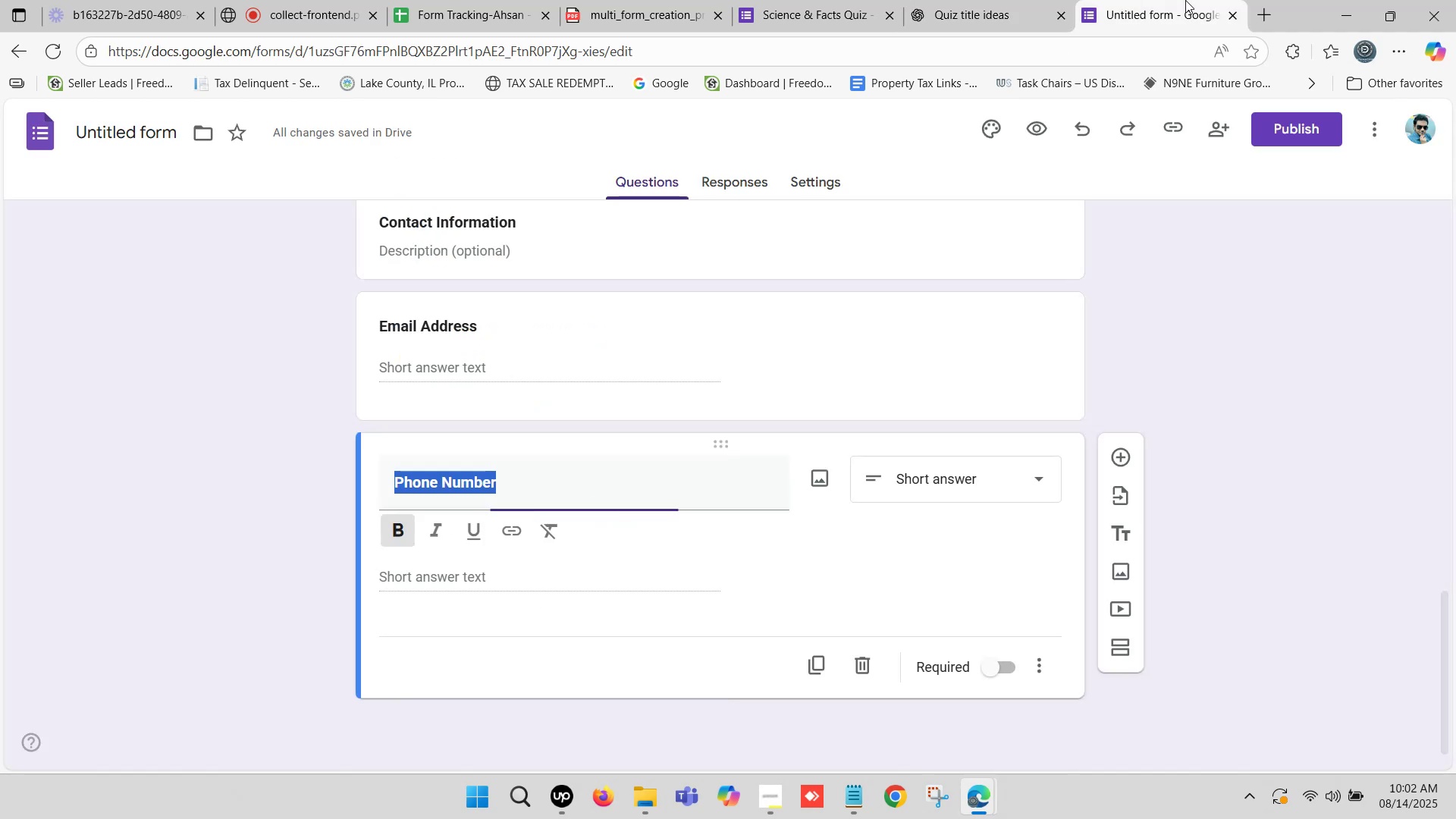 
scroll: coordinate [749, 424], scroll_direction: down, amount: 1.0
 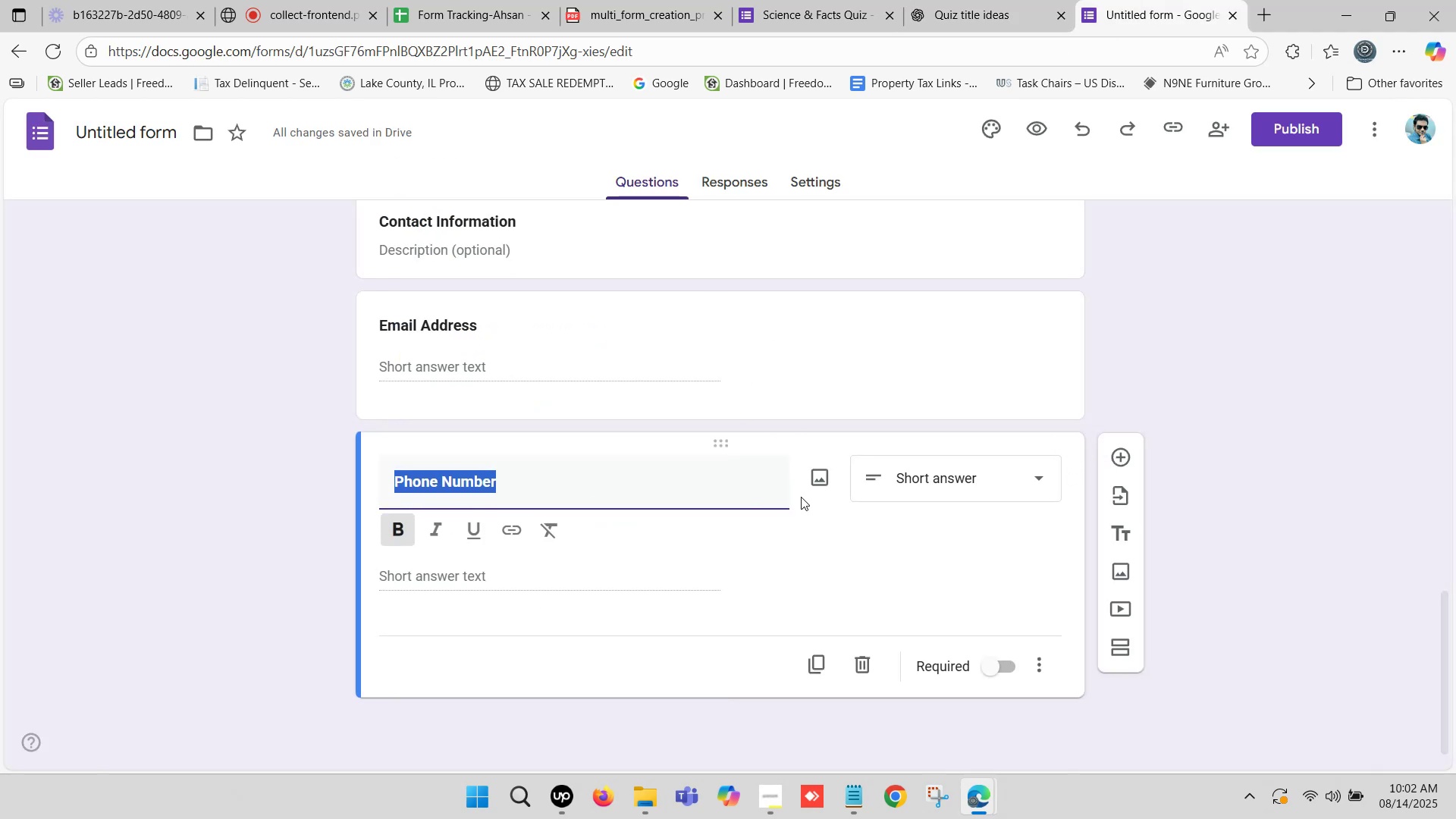 
left_click([265, 519])
 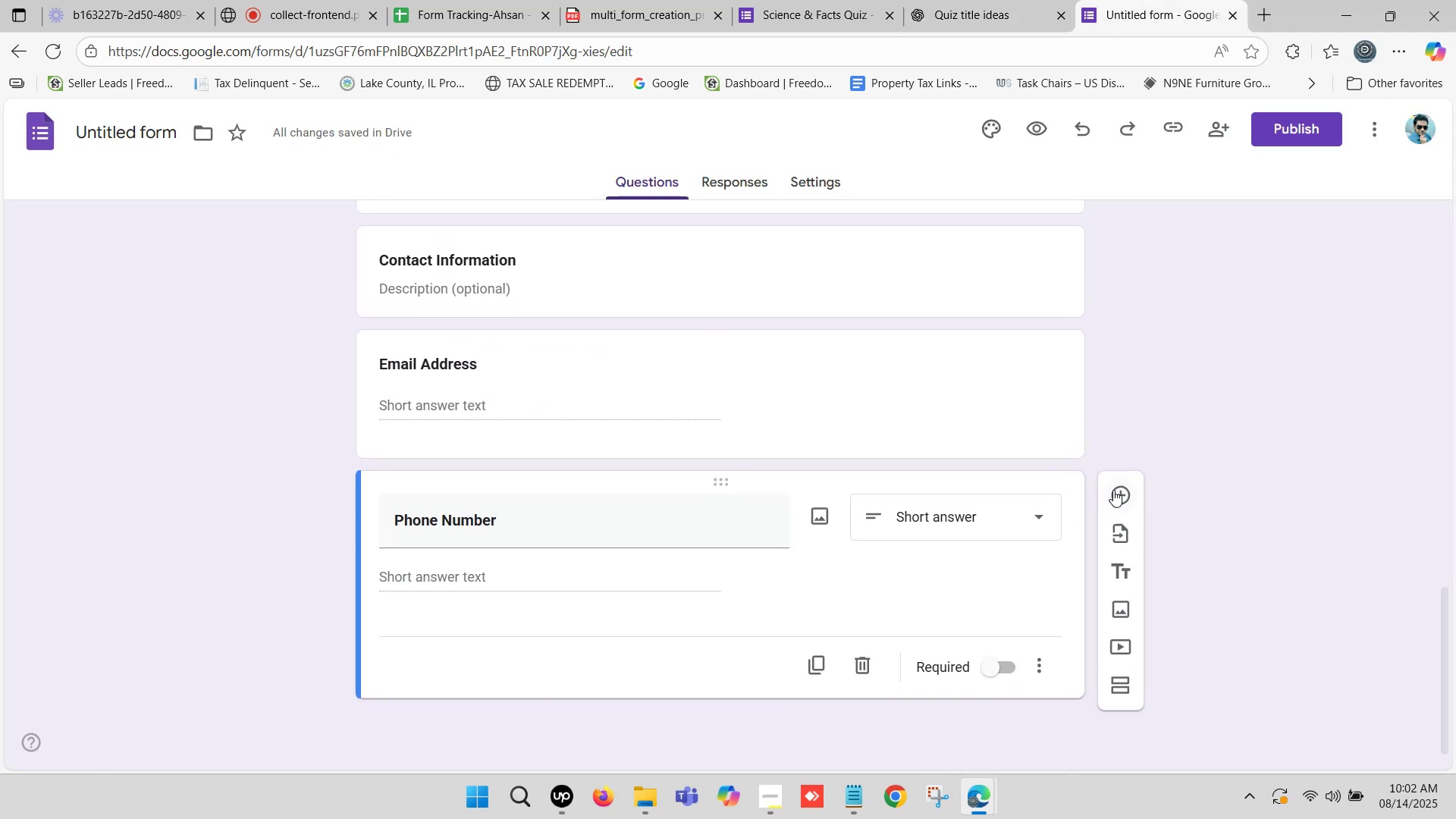 
left_click([1116, 490])
 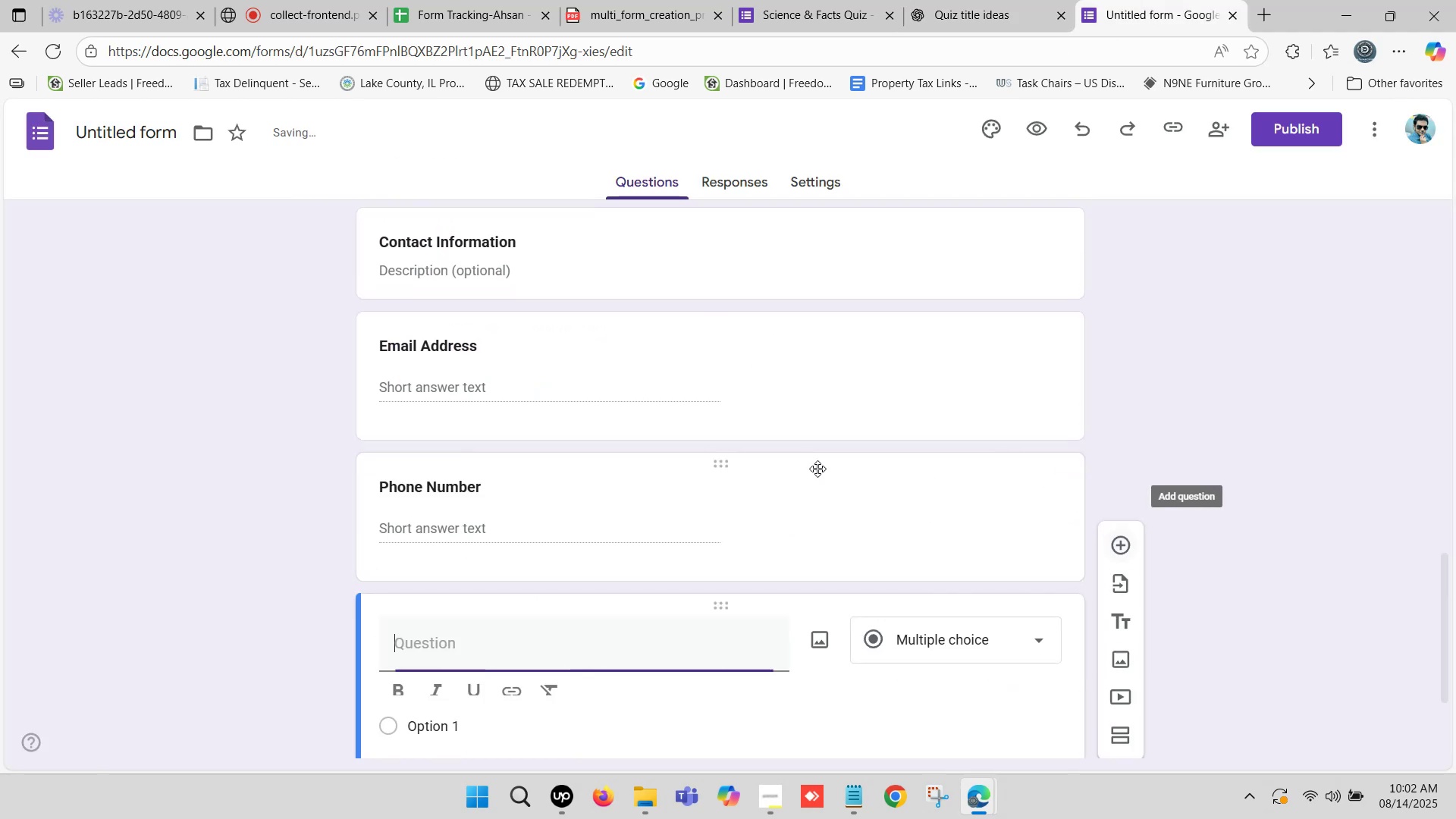 
scroll: coordinate [830, 469], scroll_direction: down, amount: 2.0
 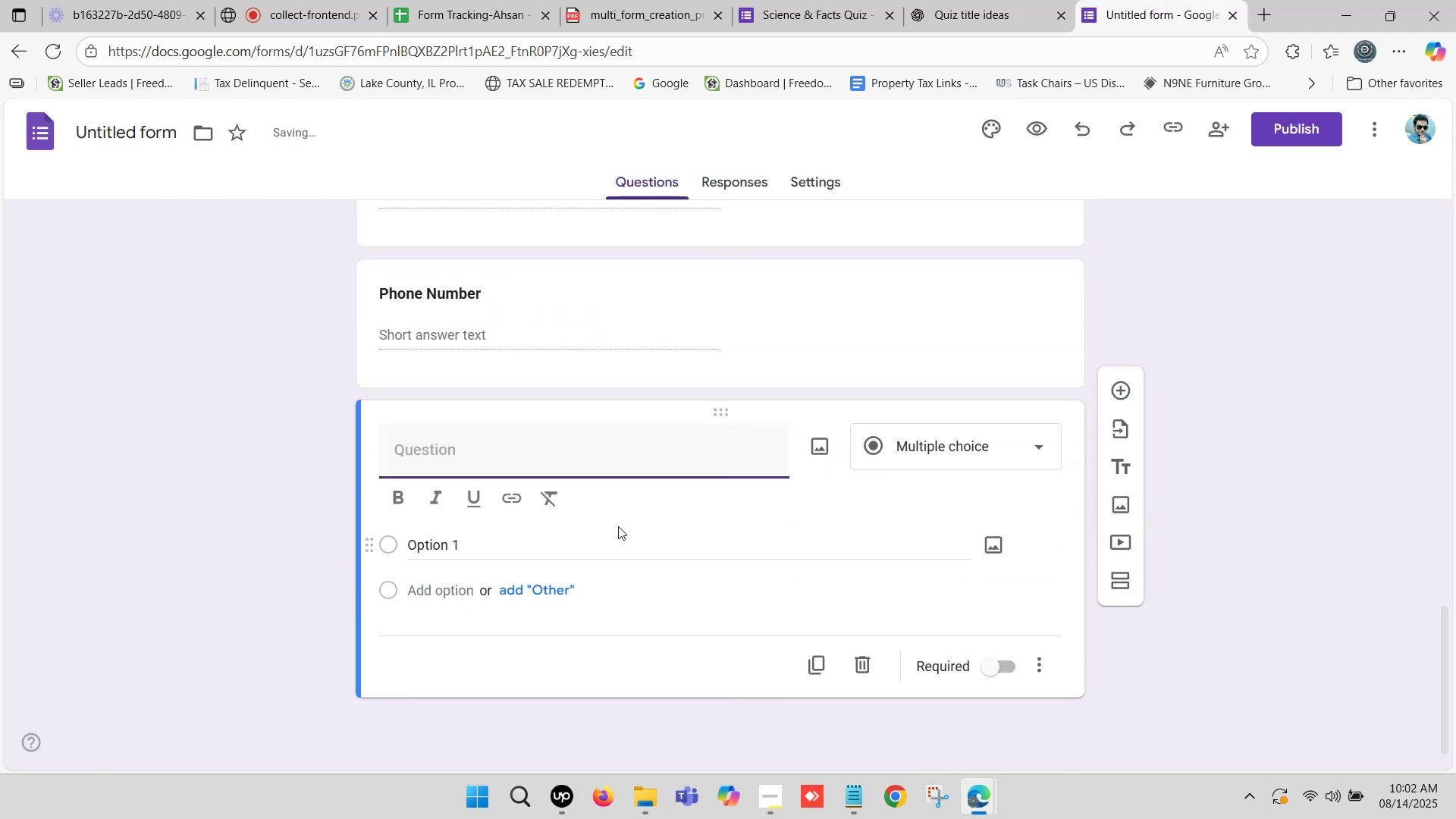 
key(Control+V)
 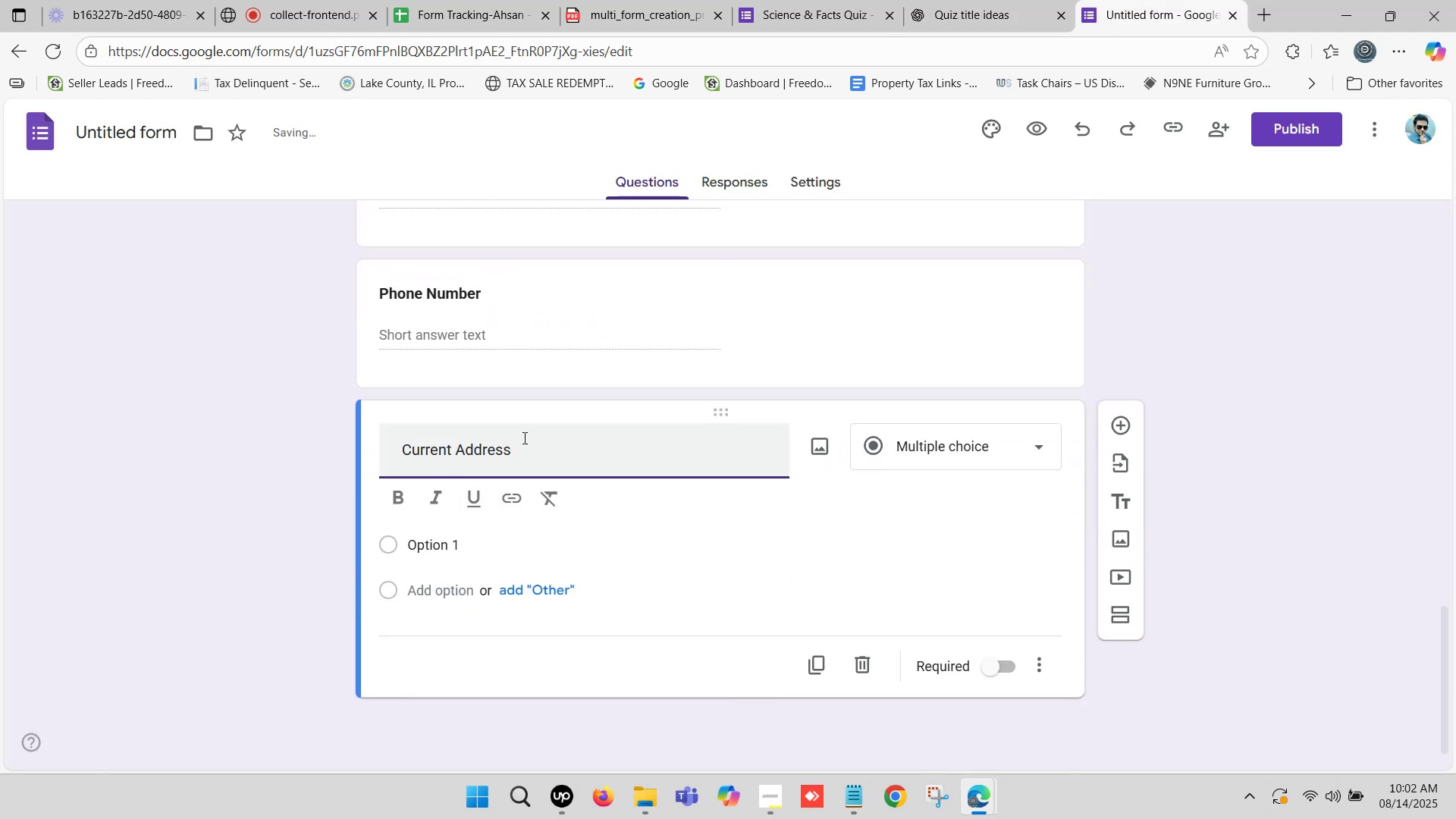 
left_click_drag(start_coordinate=[522, 451], to_coordinate=[683, 457])
 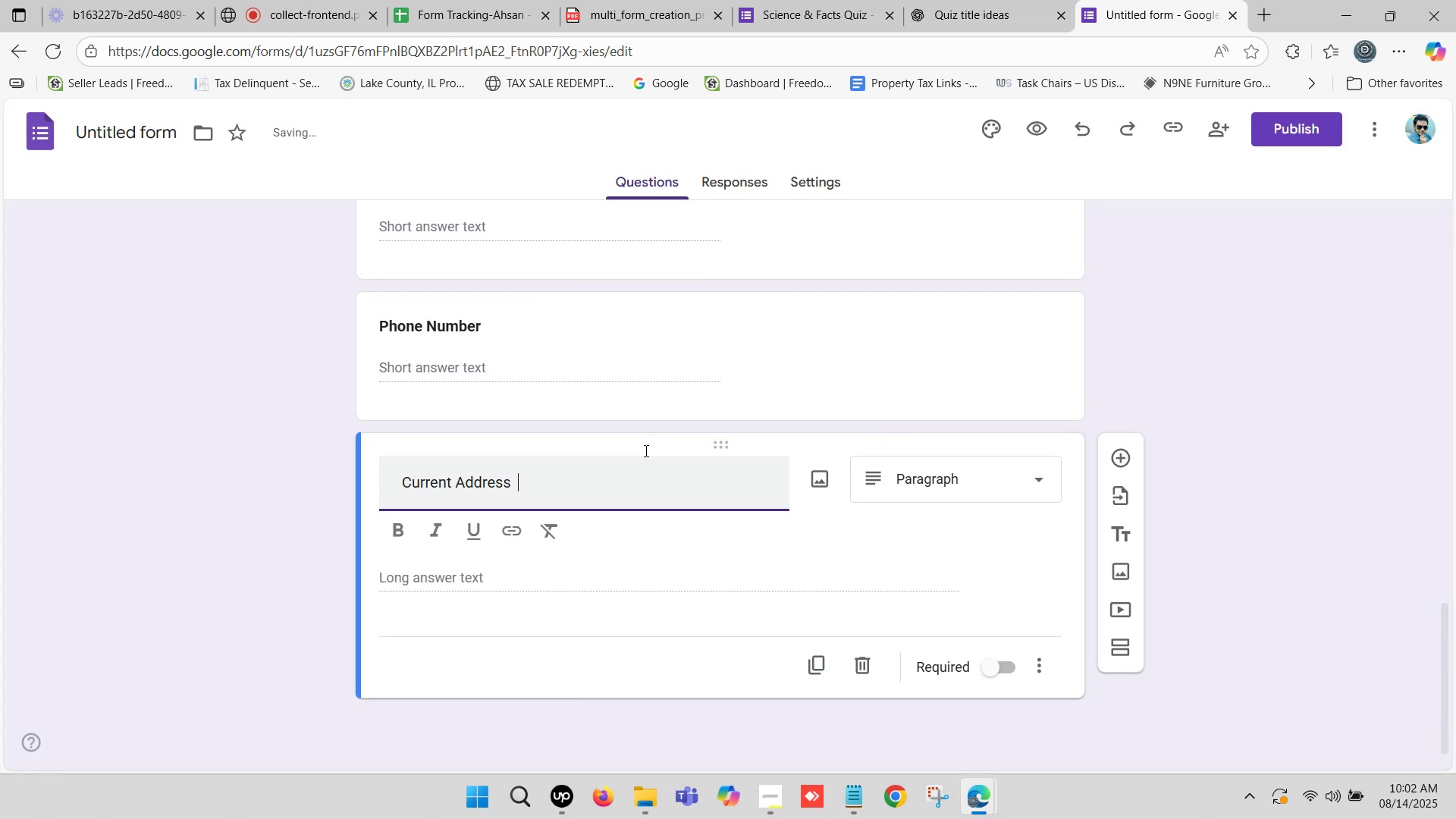 
key(Backspace)
 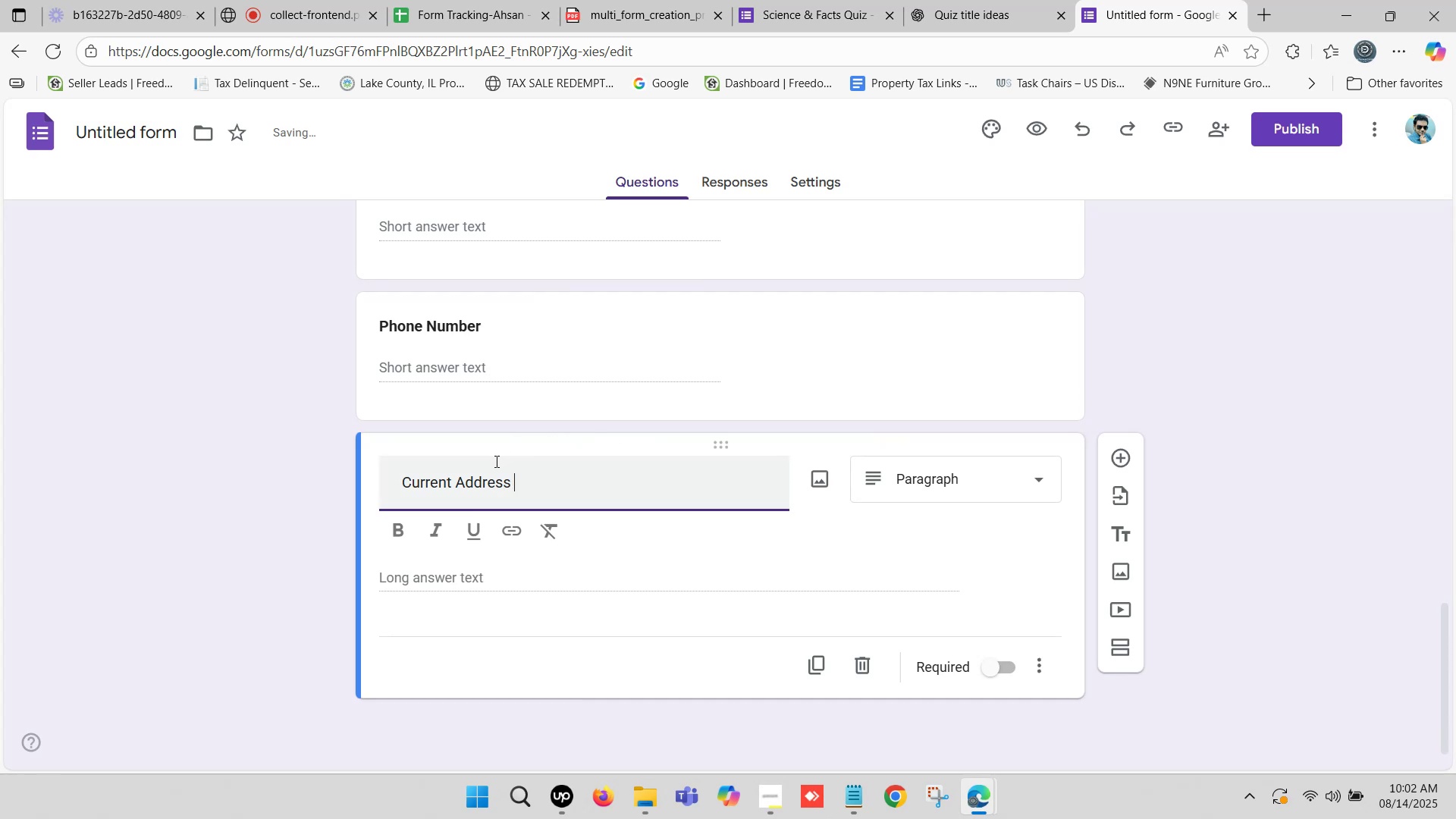 
key(Backspace)
 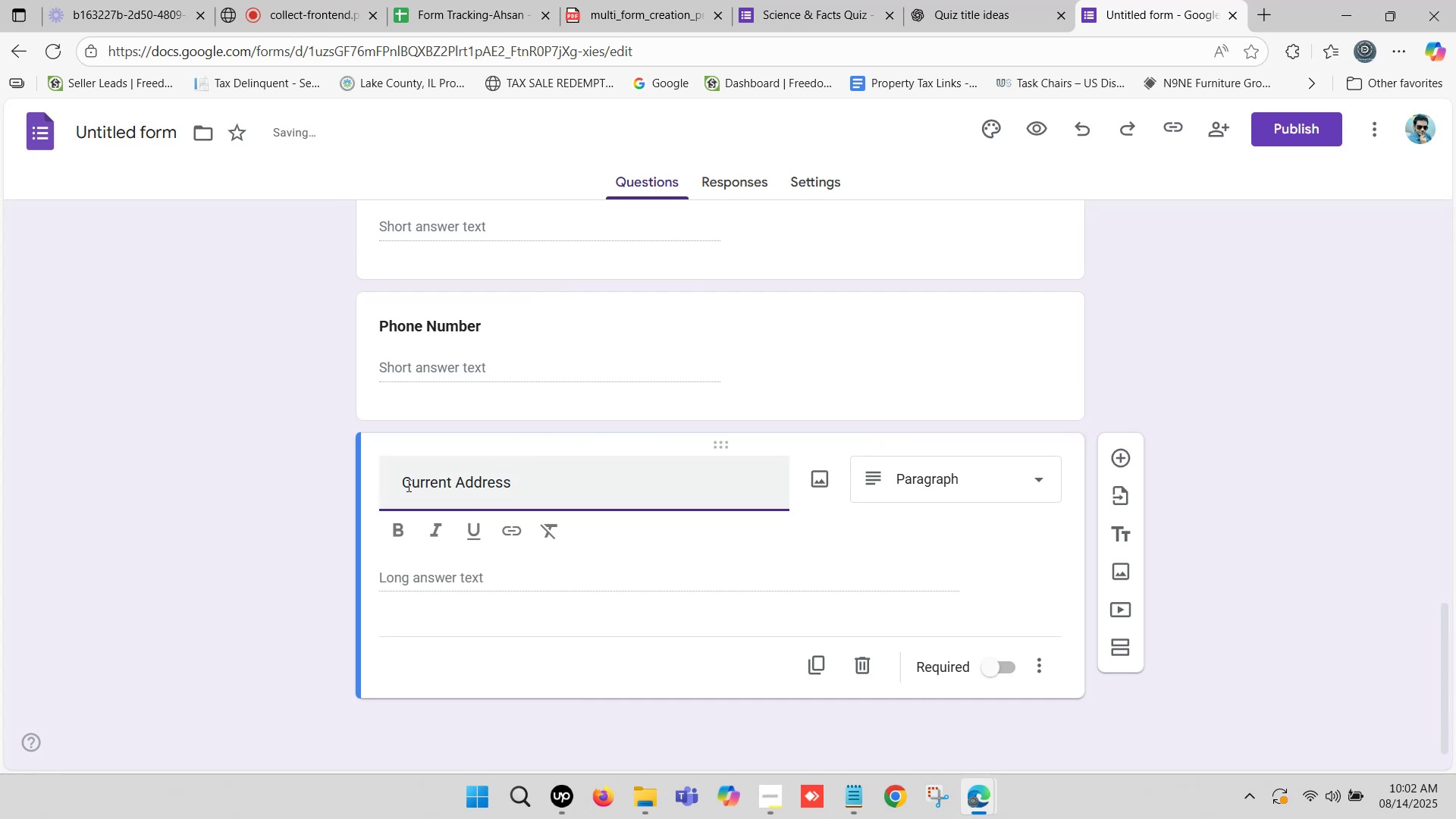 
left_click_drag(start_coordinate=[402, 484], to_coordinate=[307, 496])
 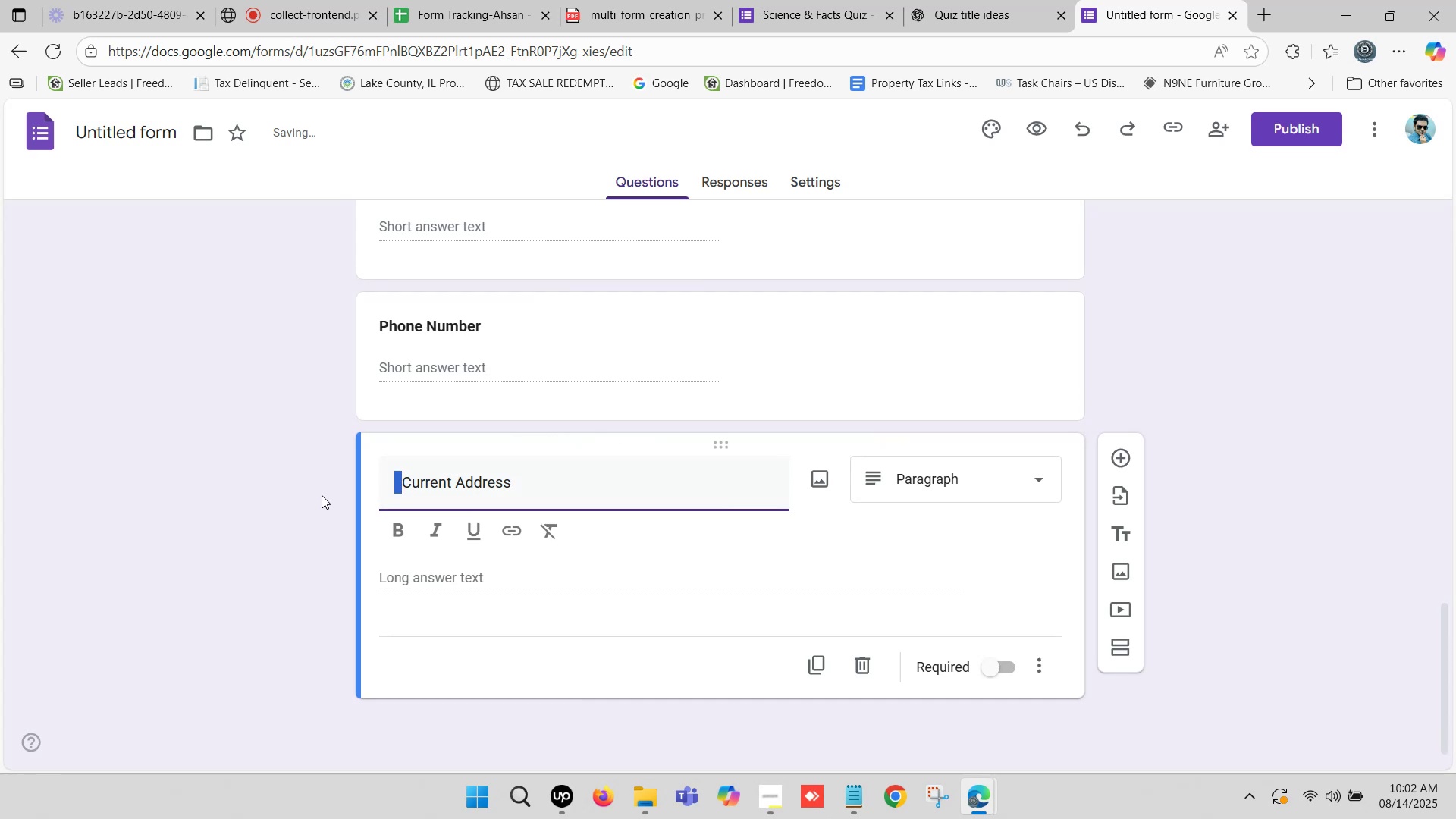 
key(Backspace)
 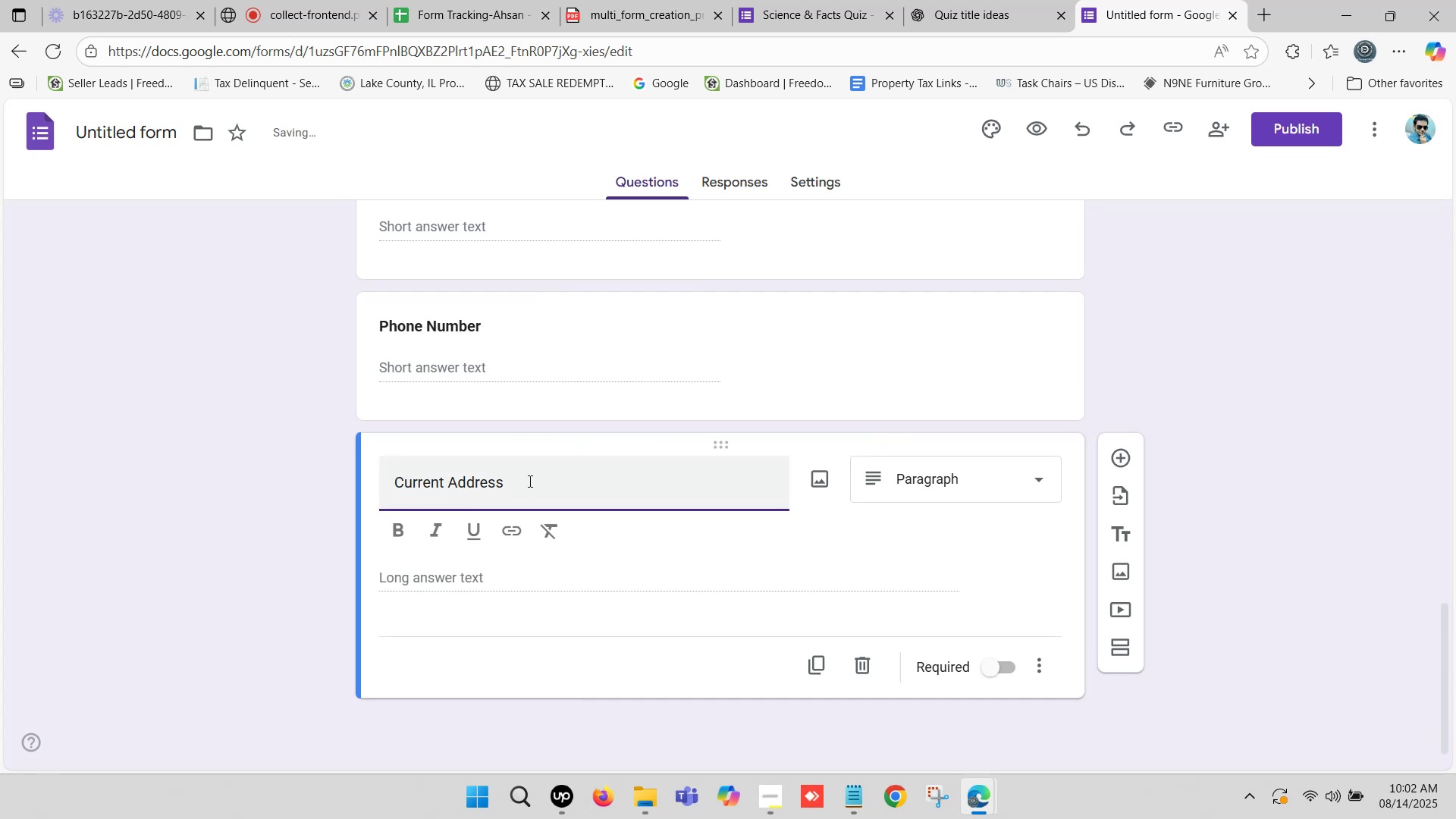 
left_click_drag(start_coordinate=[529, 488], to_coordinate=[345, 492])
 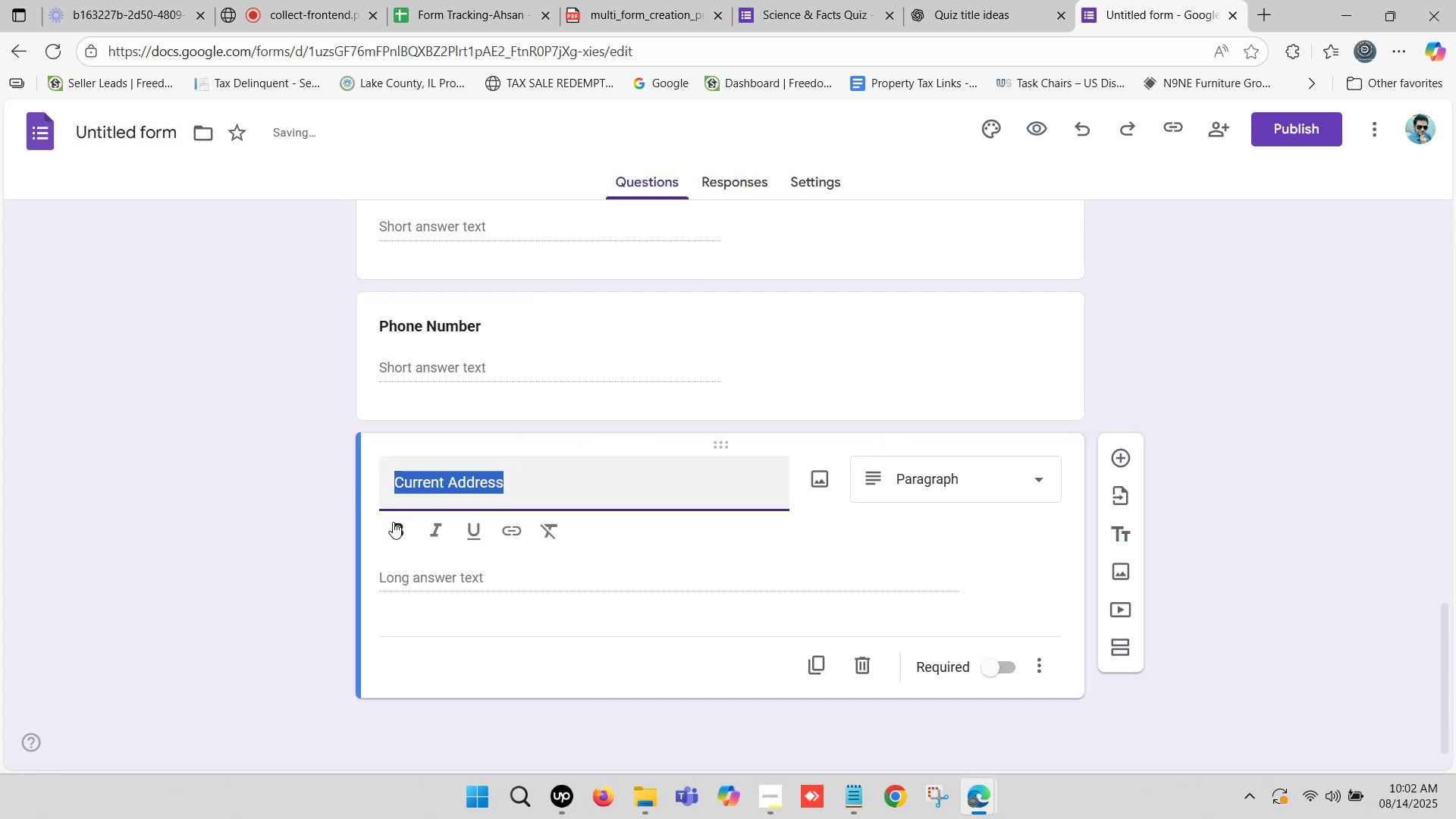 
left_click([391, 529])
 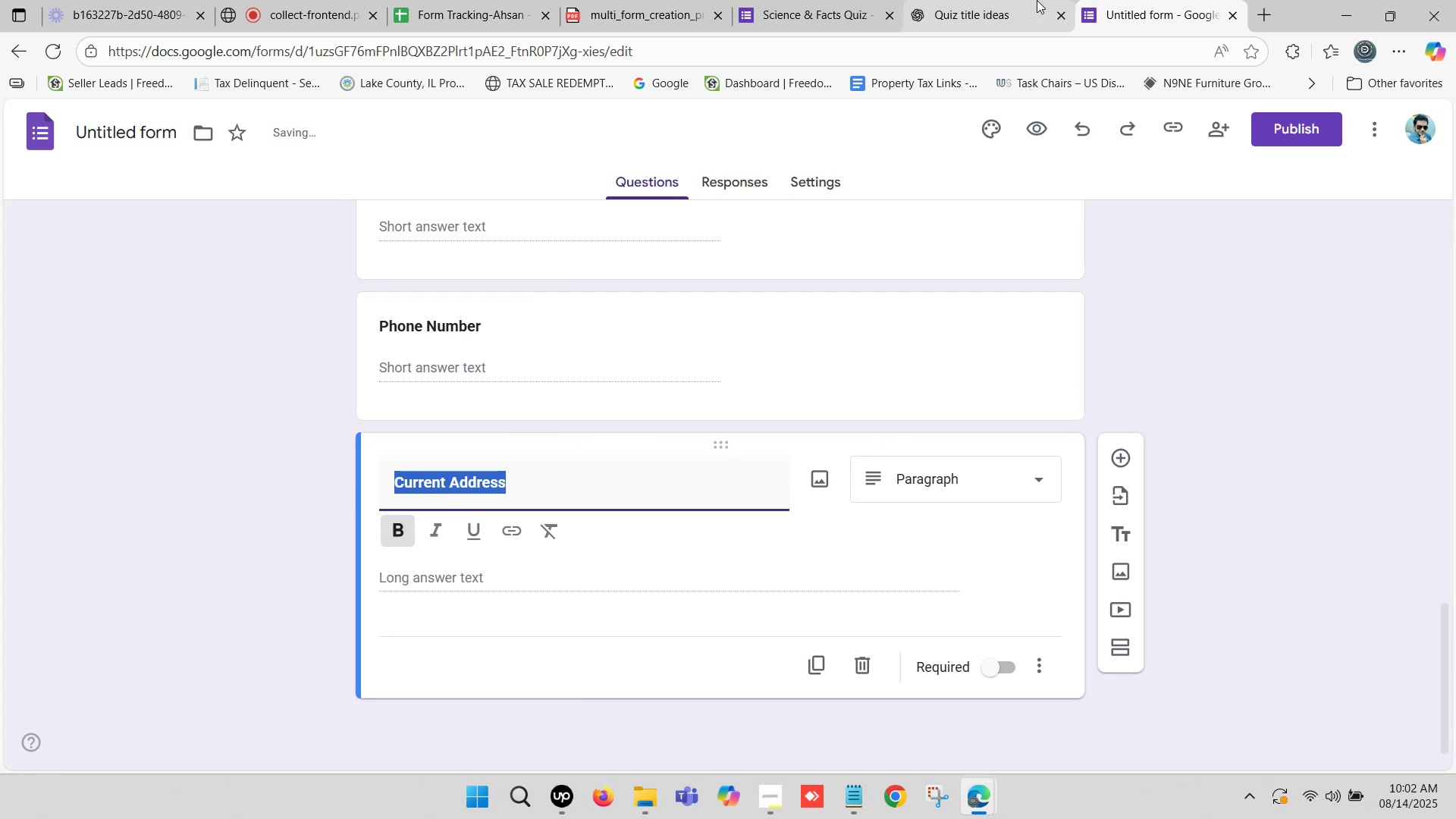 
left_click([987, 0])
 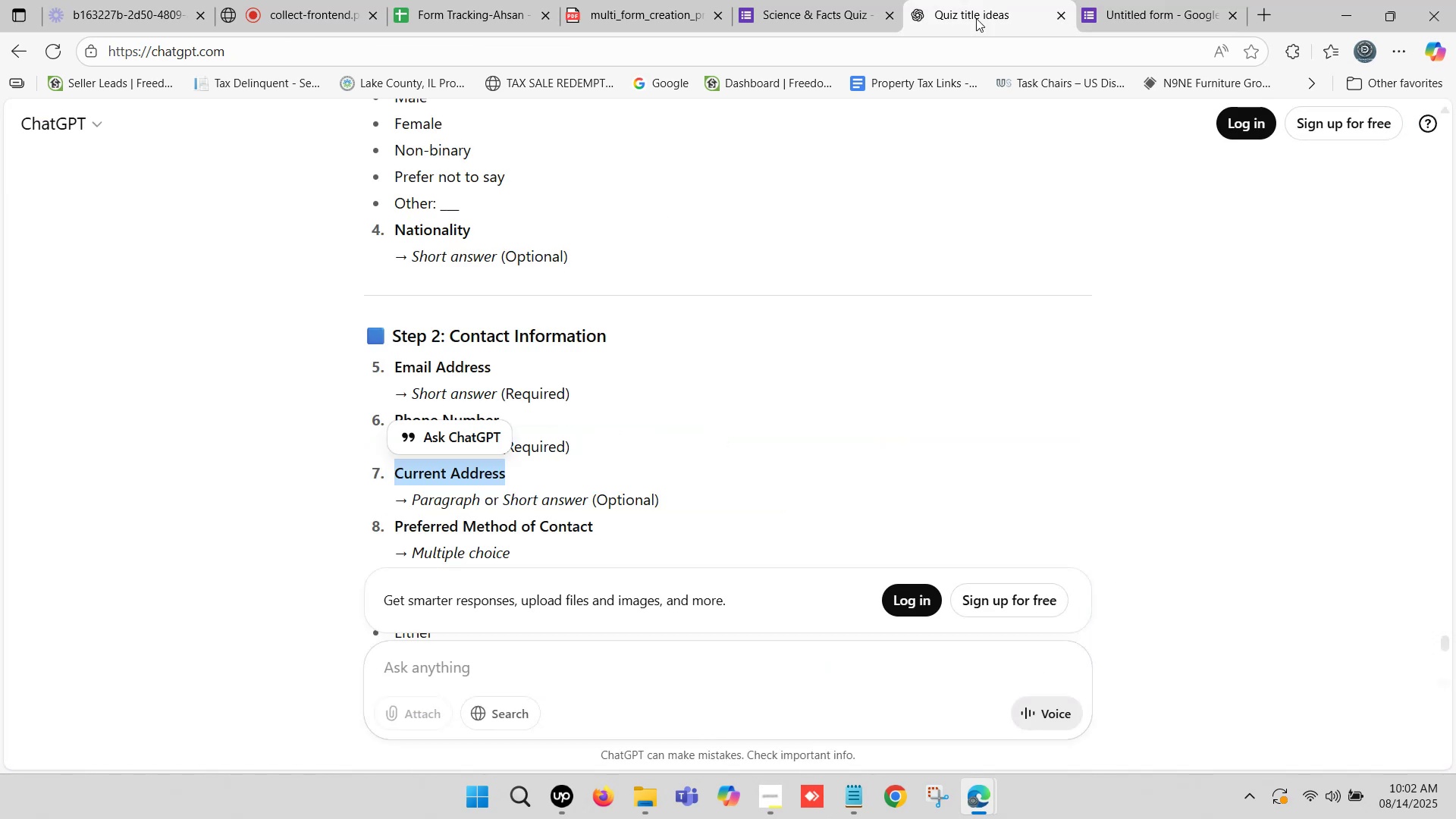 
scroll: coordinate [465, 441], scroll_direction: down, amount: 1.0
 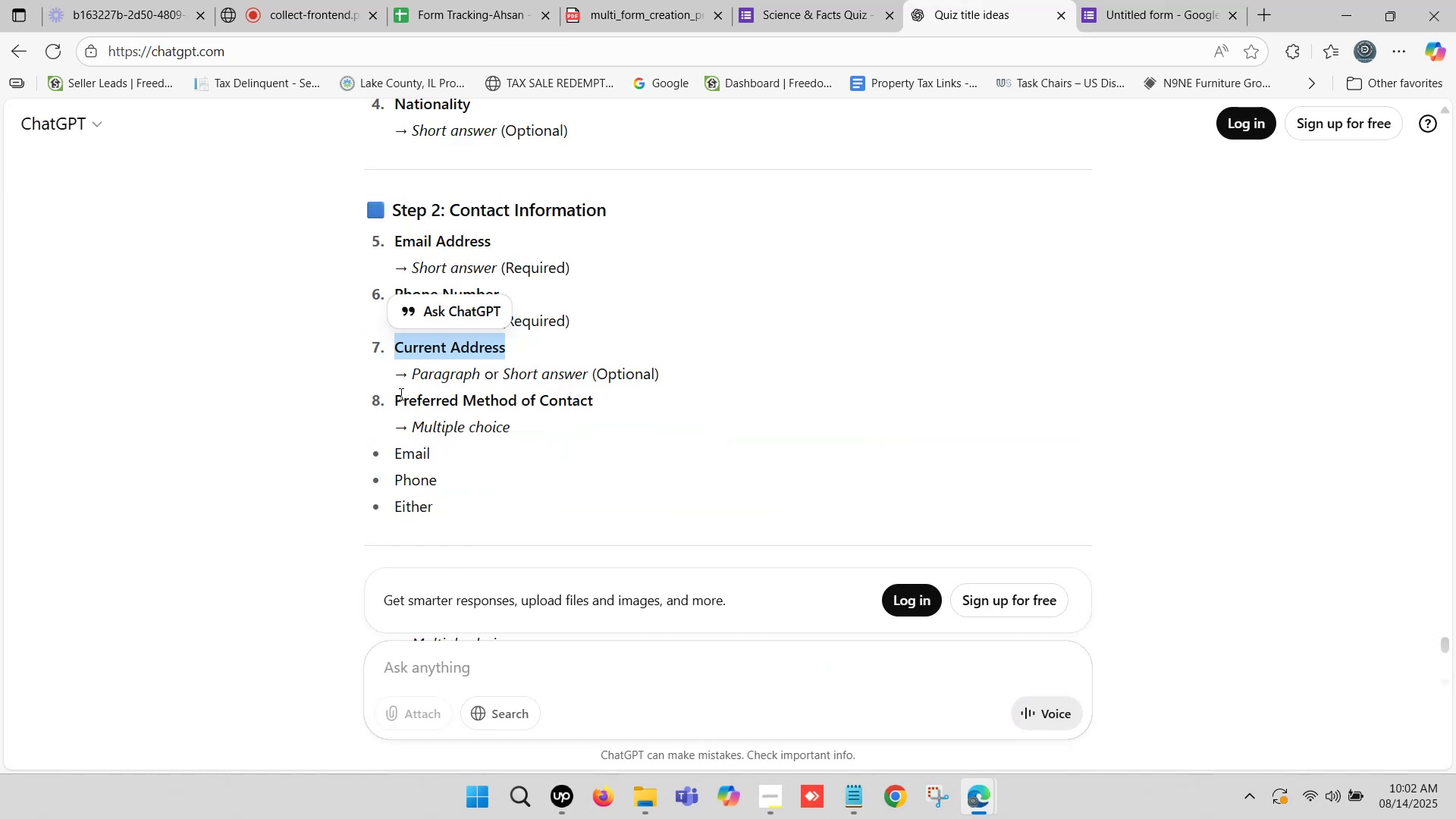 
left_click_drag(start_coordinate=[395, 393], to_coordinate=[593, 400])
 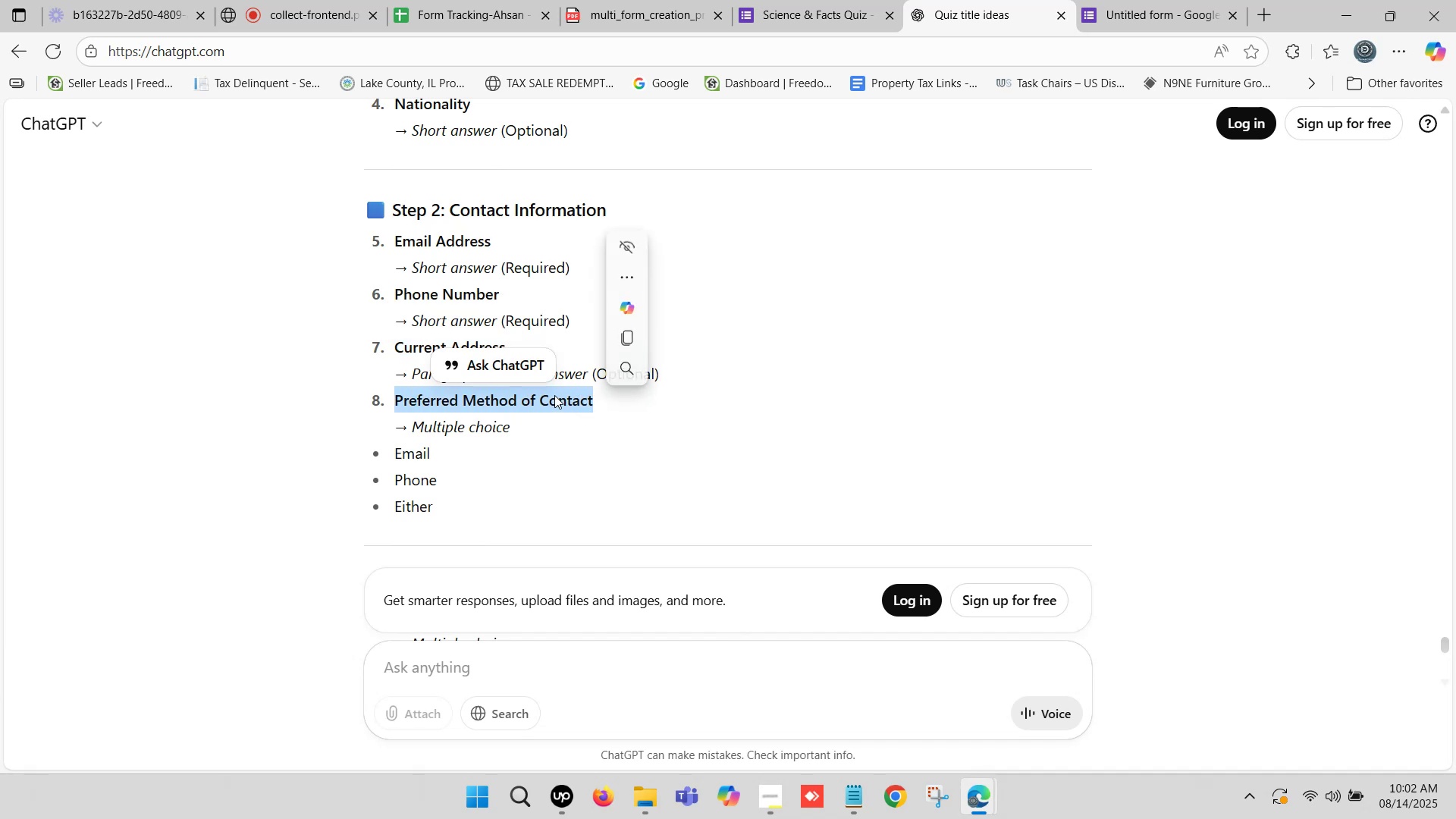 
wait(5.13)
 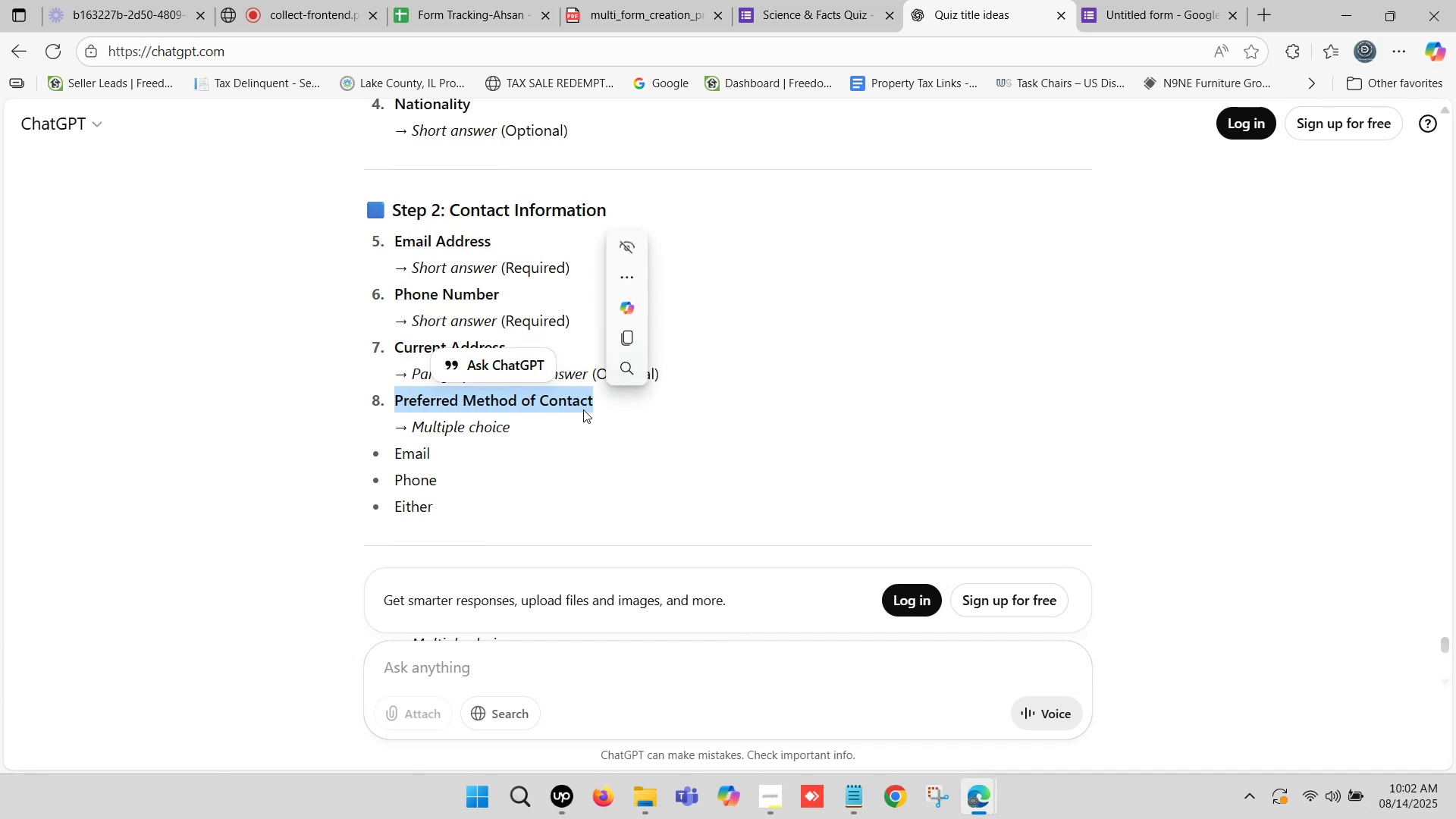 
key(Control+C)
 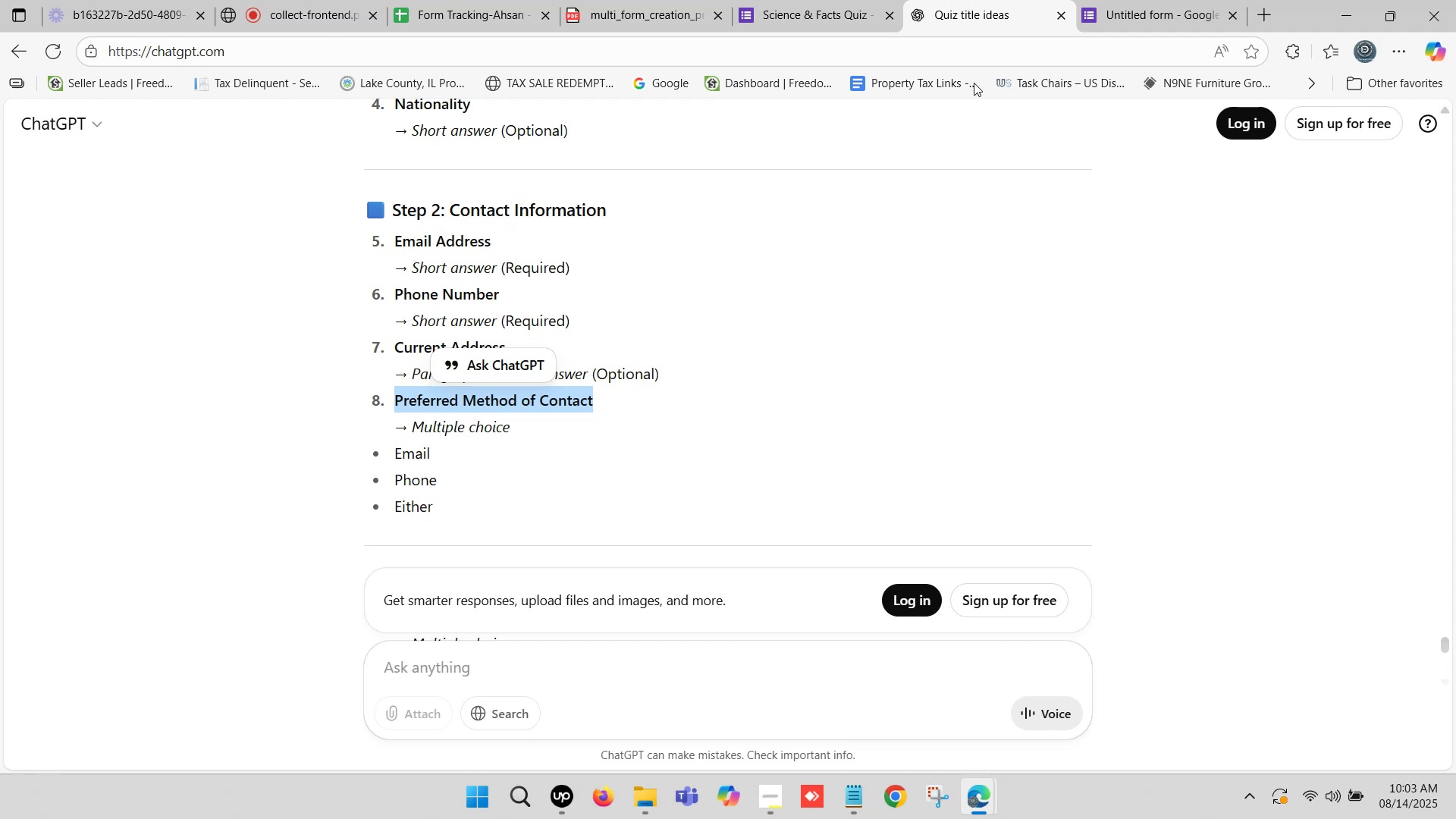 
left_click([1146, 0])
 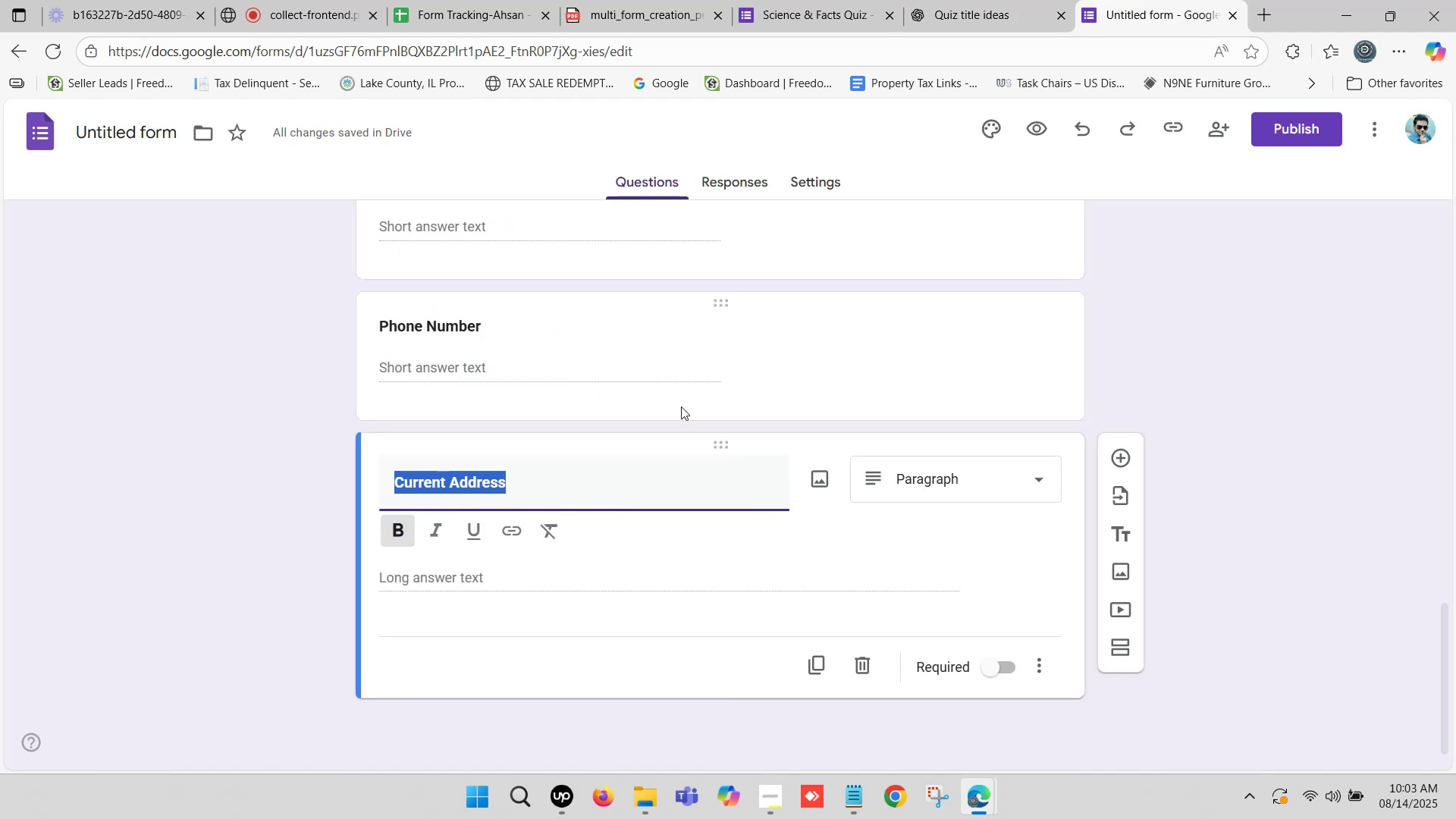 
scroll: coordinate [686, 404], scroll_direction: down, amount: 3.0
 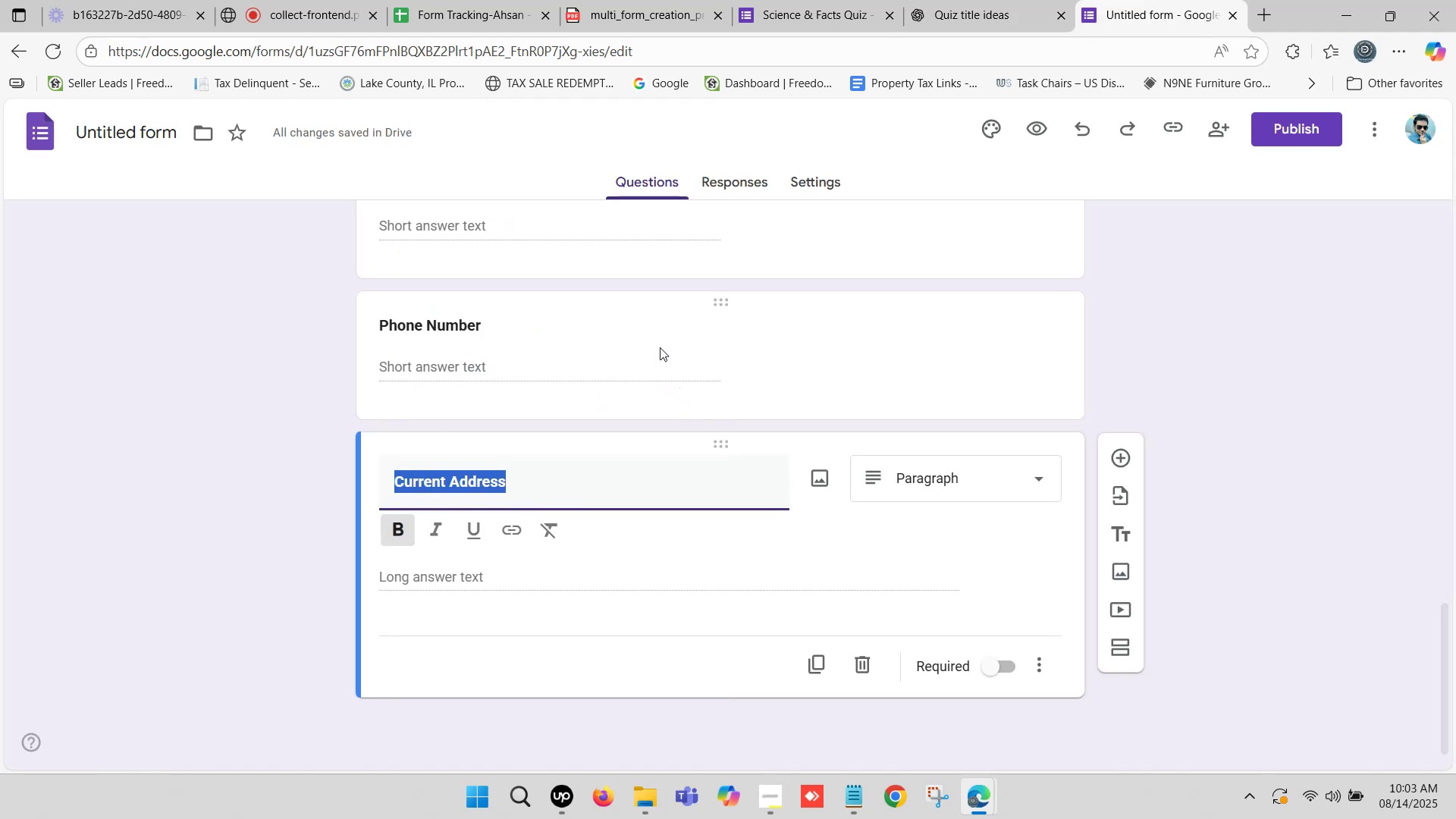 
wait(5.43)
 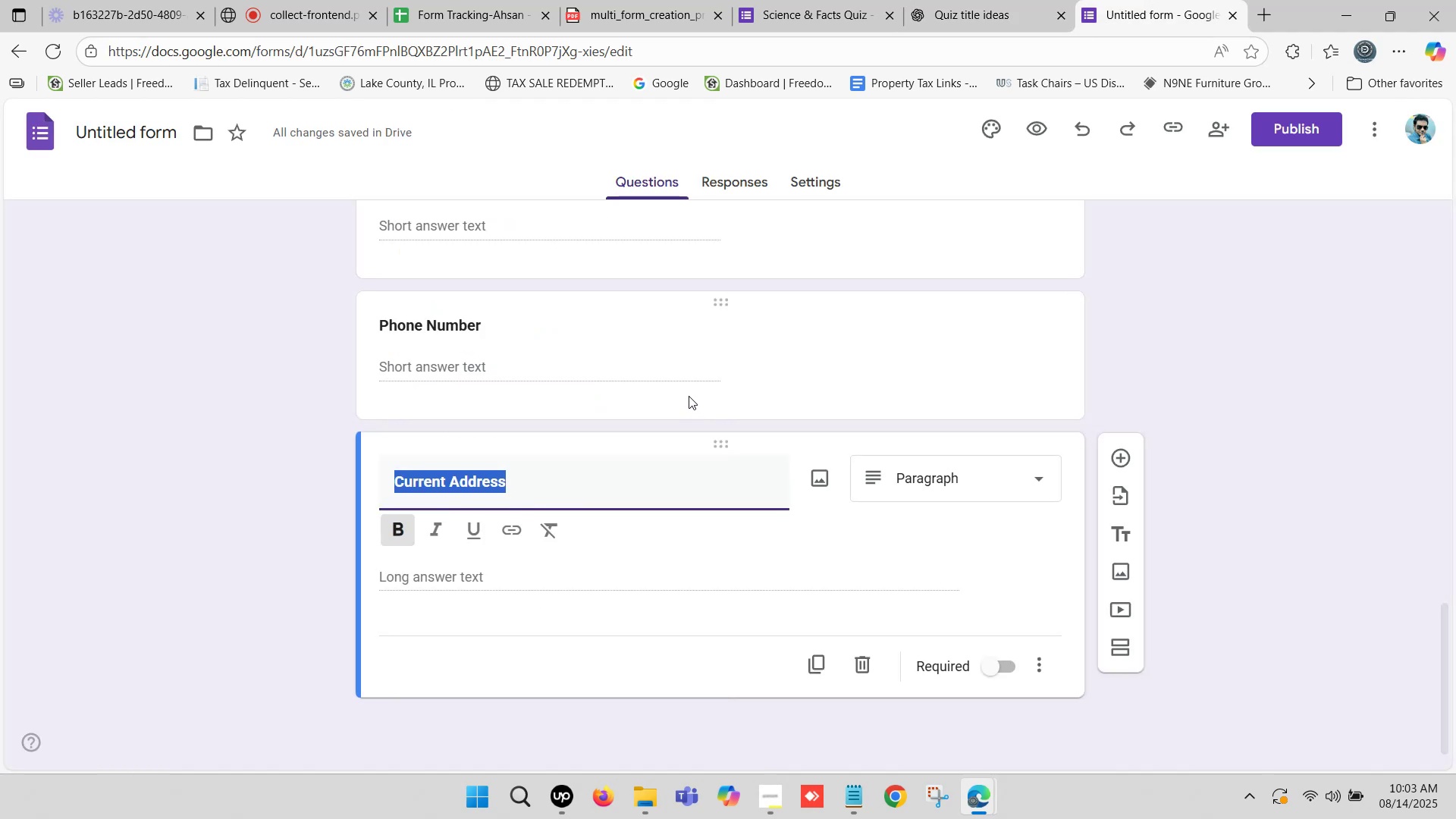 
left_click([1120, 455])
 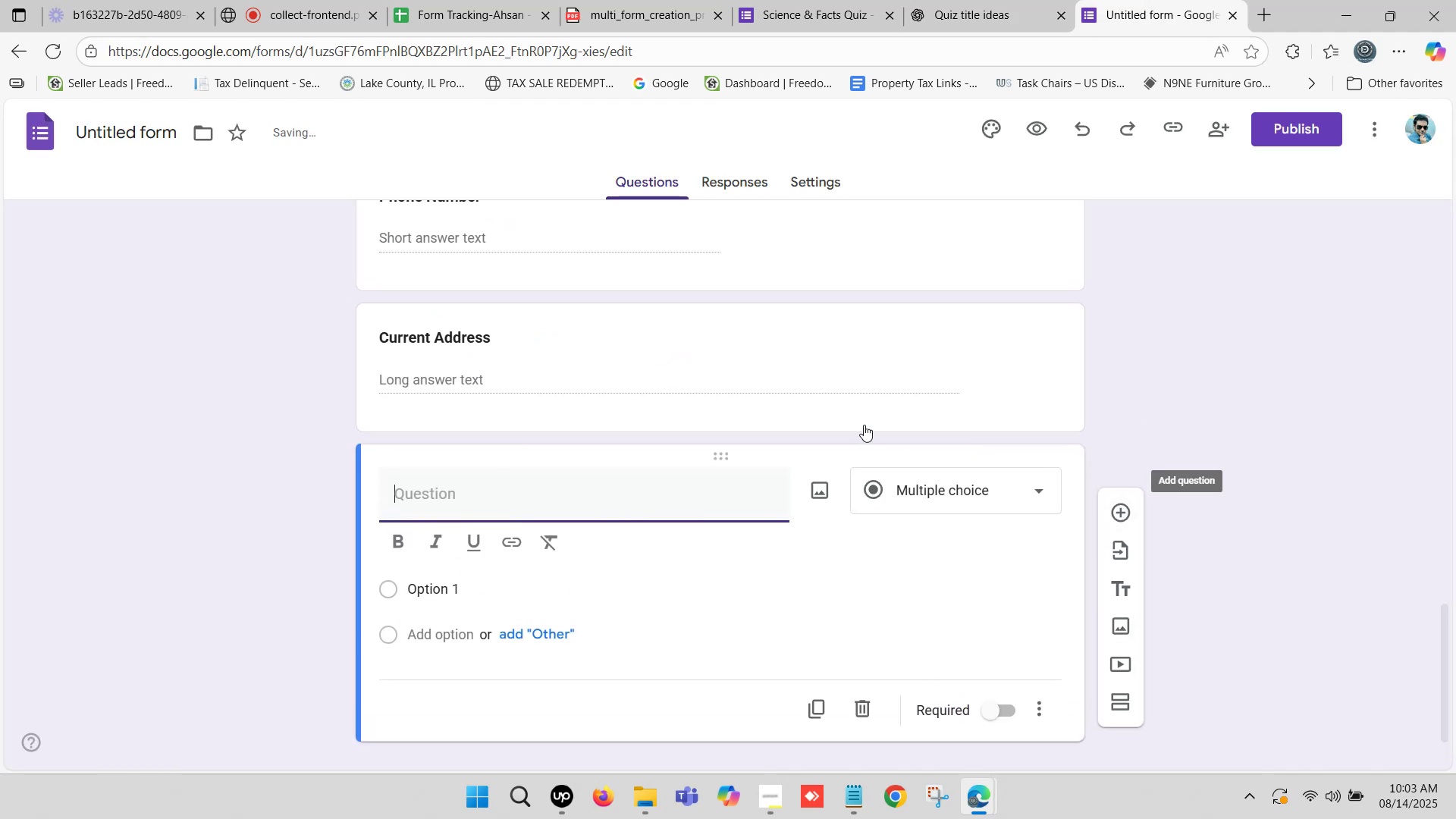 
scroll: coordinate [643, 457], scroll_direction: down, amount: 1.0
 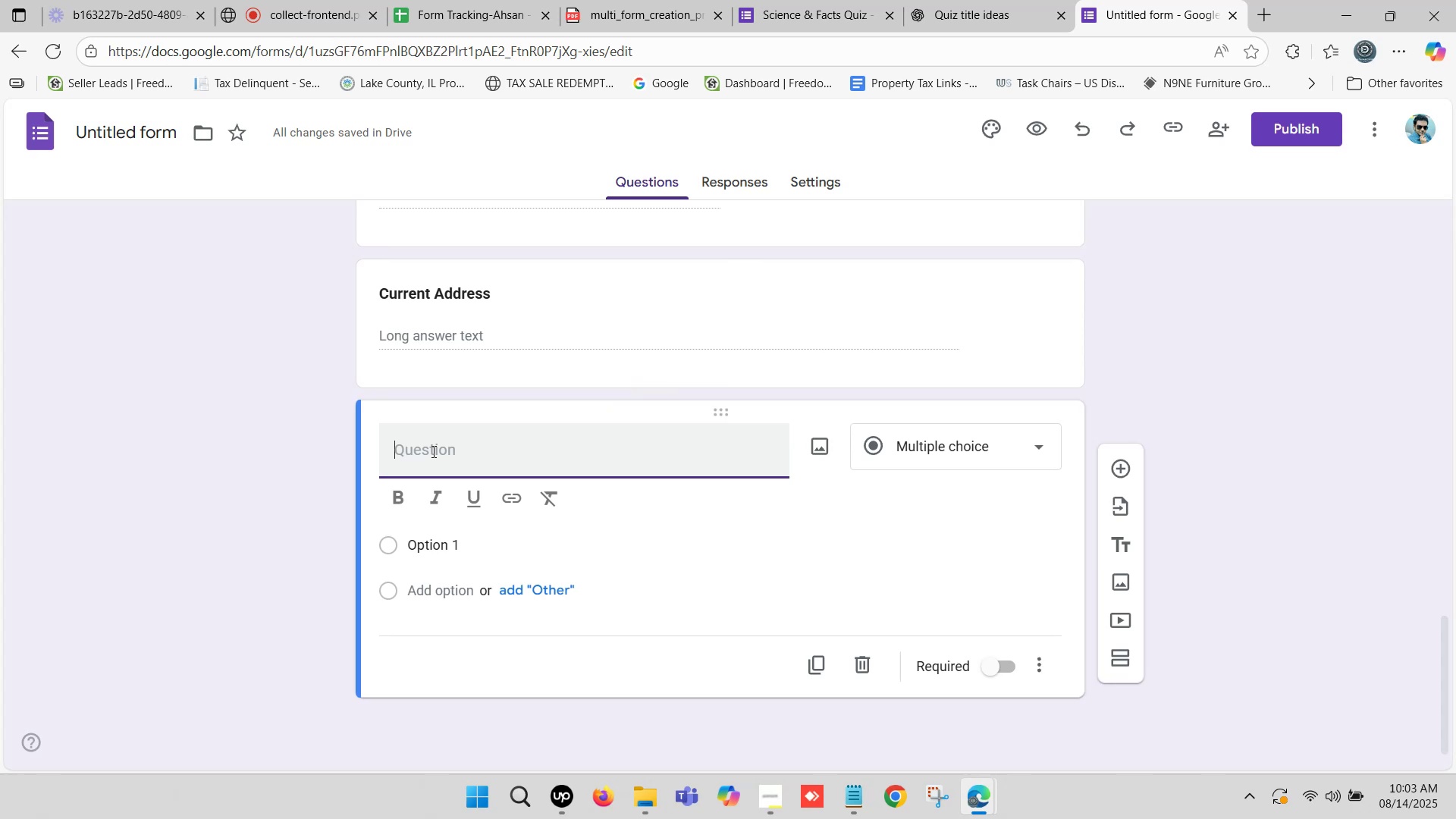 
left_click([432, 451])
 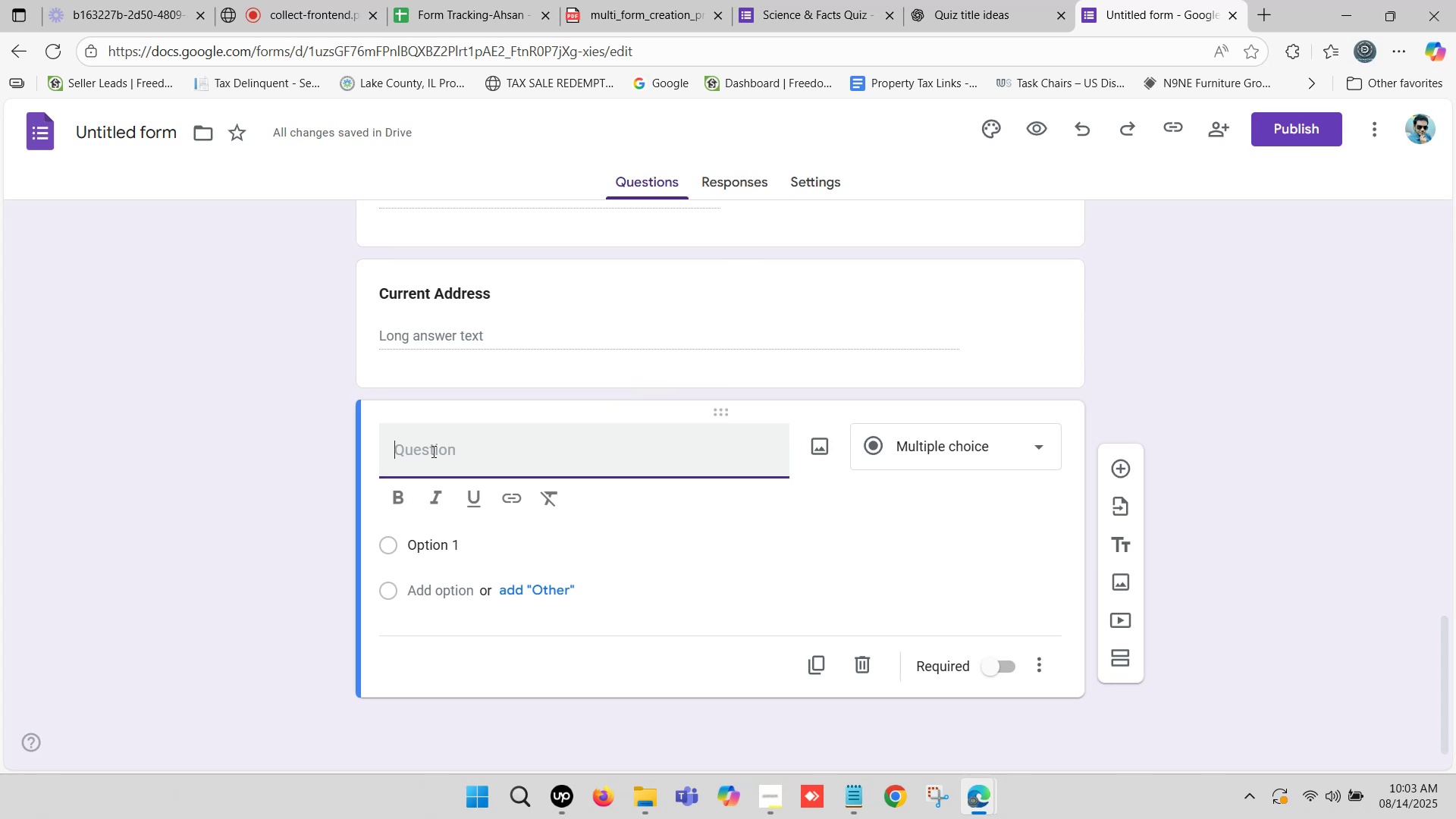 
key(Control+V)
 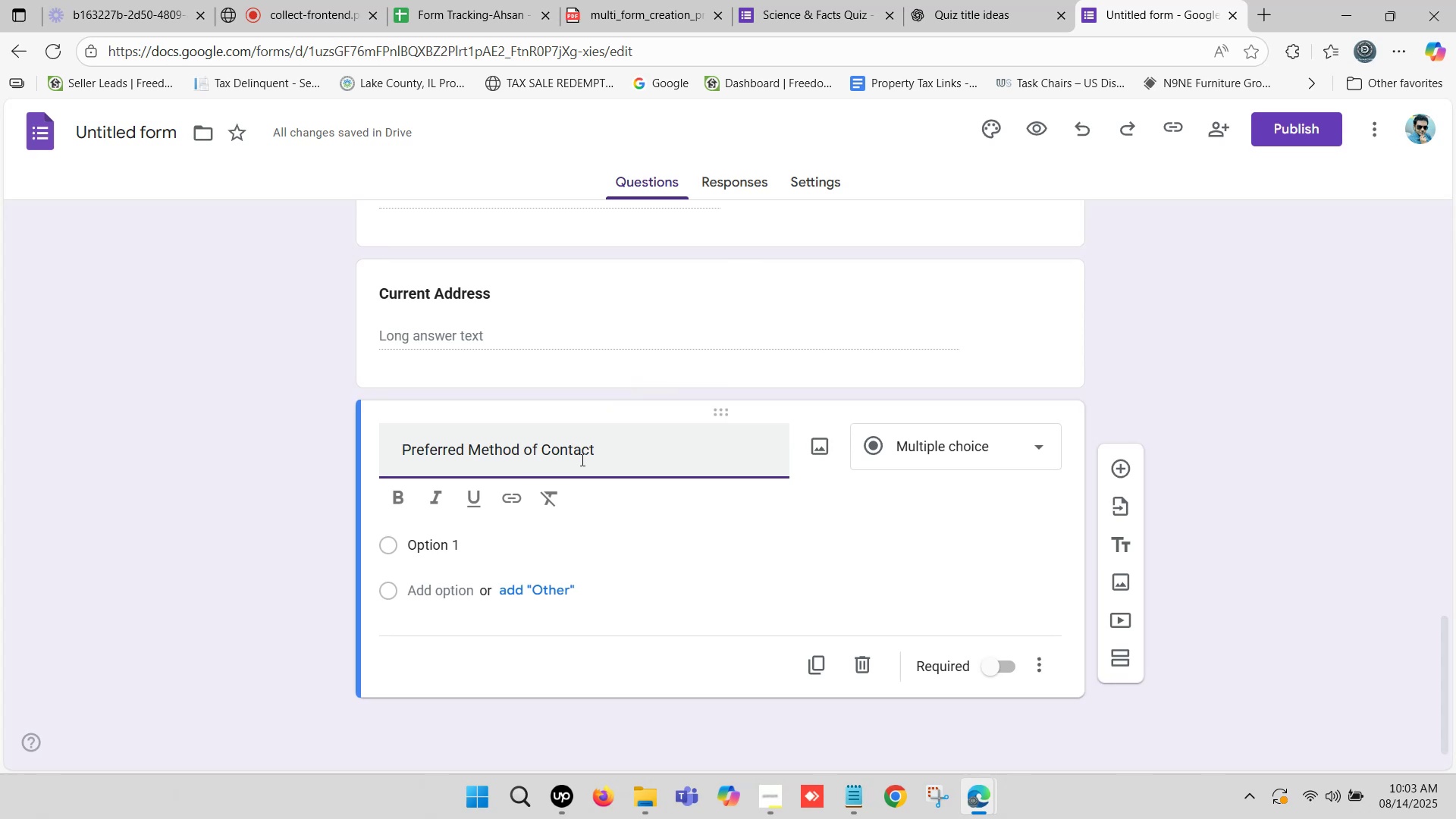 
left_click_drag(start_coordinate=[599, 459], to_coordinate=[701, 462])
 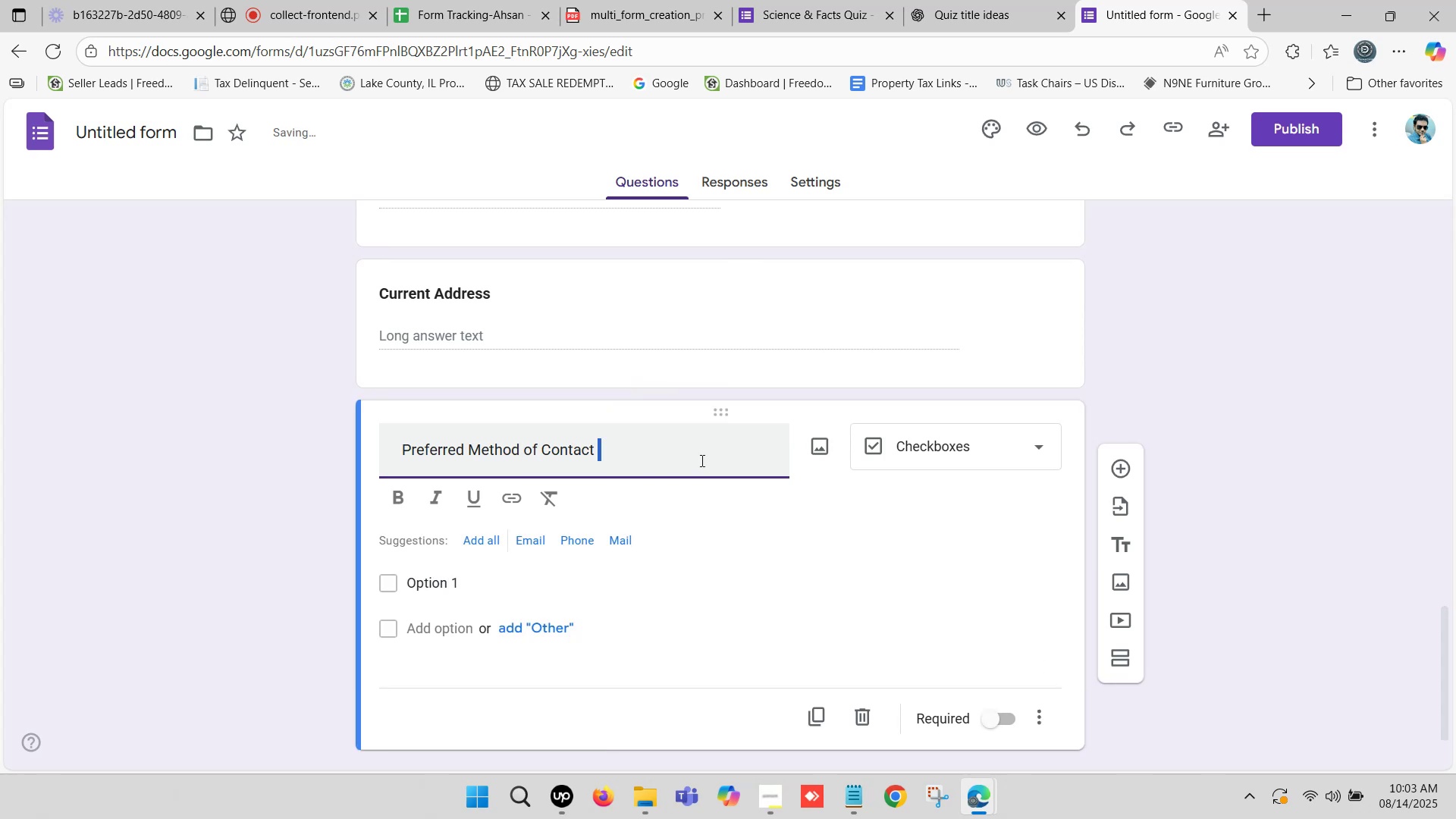 
key(Backspace)
 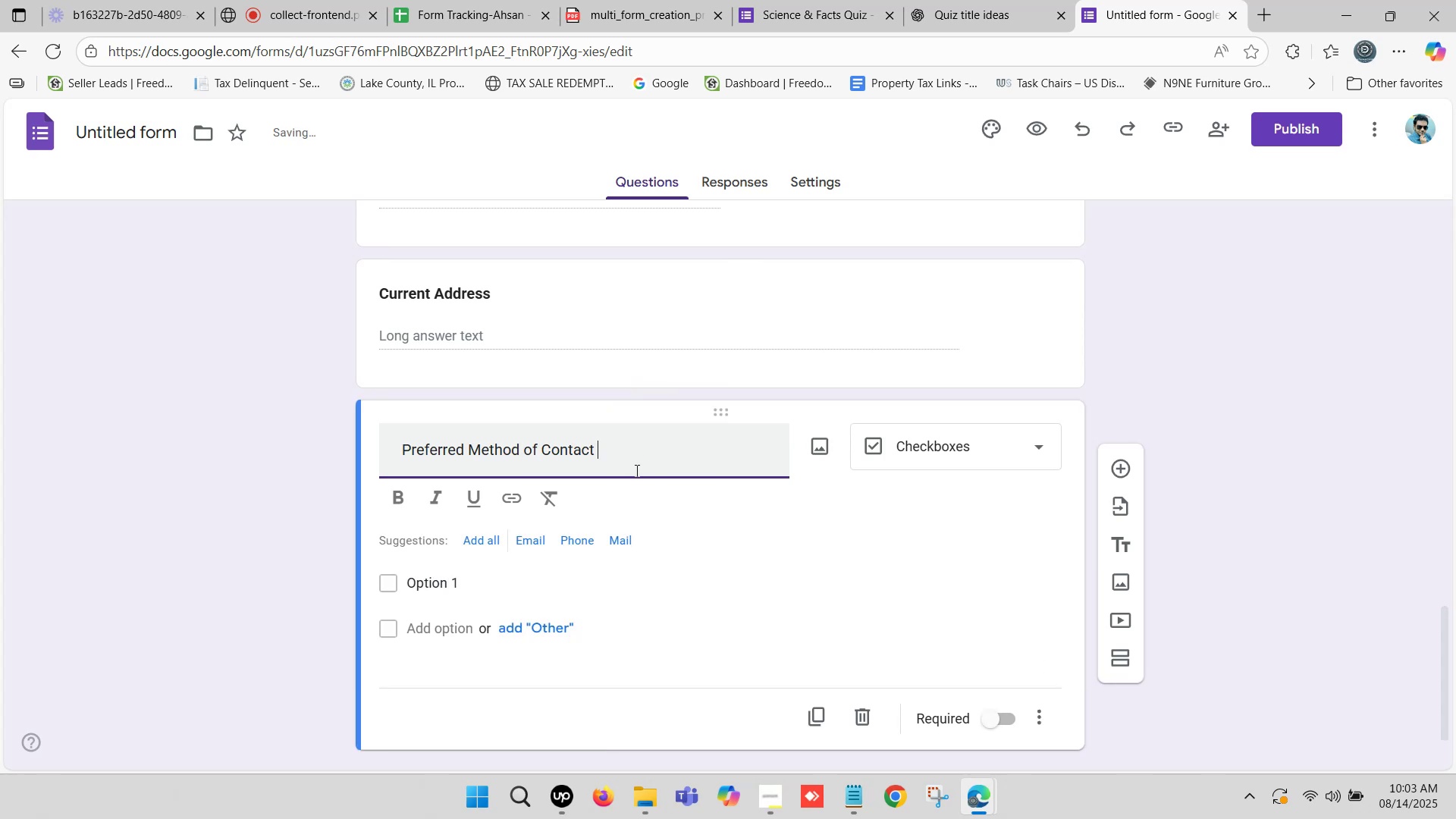 
key(Backspace)
 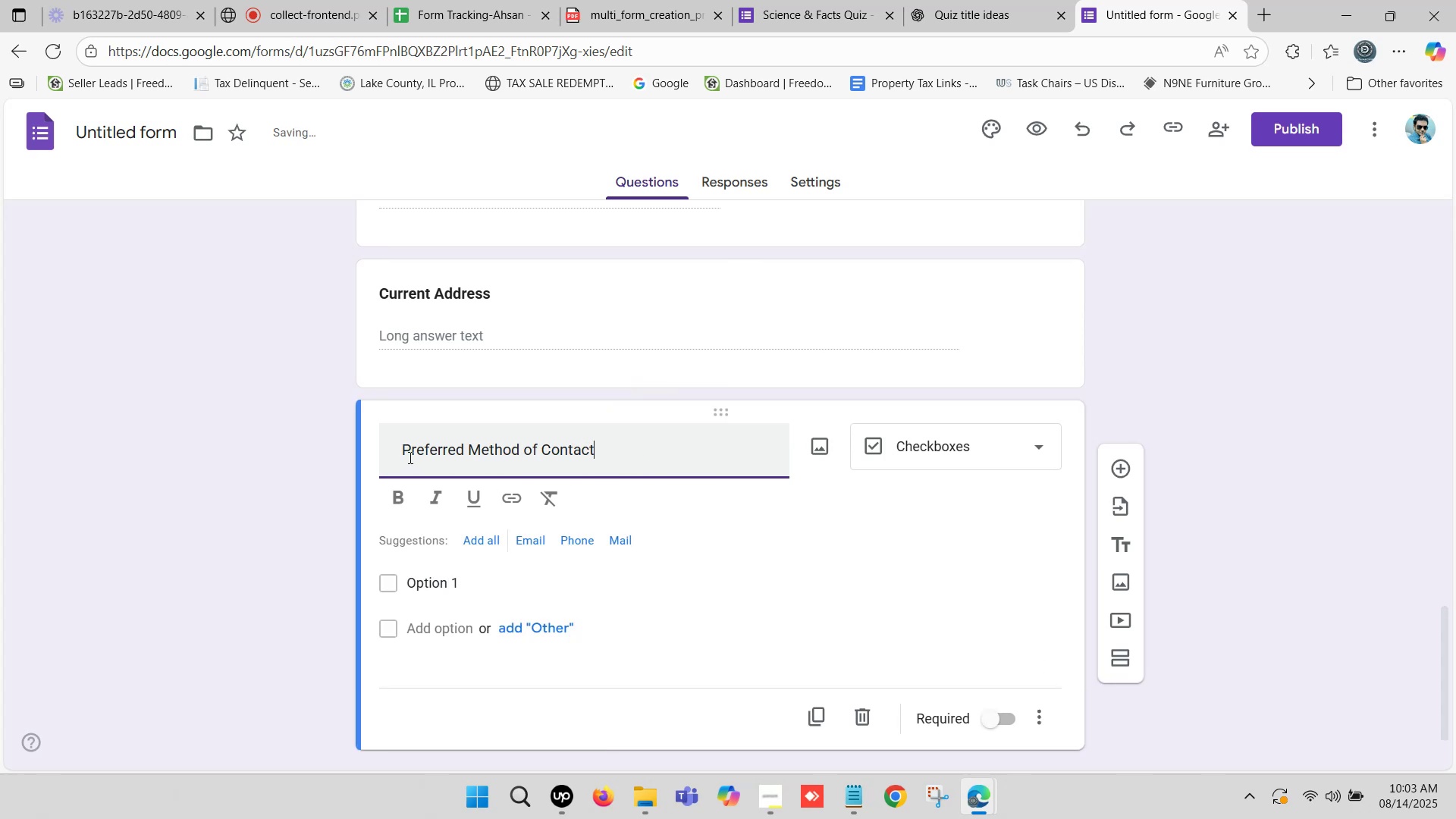 
left_click_drag(start_coordinate=[403, 451], to_coordinate=[337, 458])
 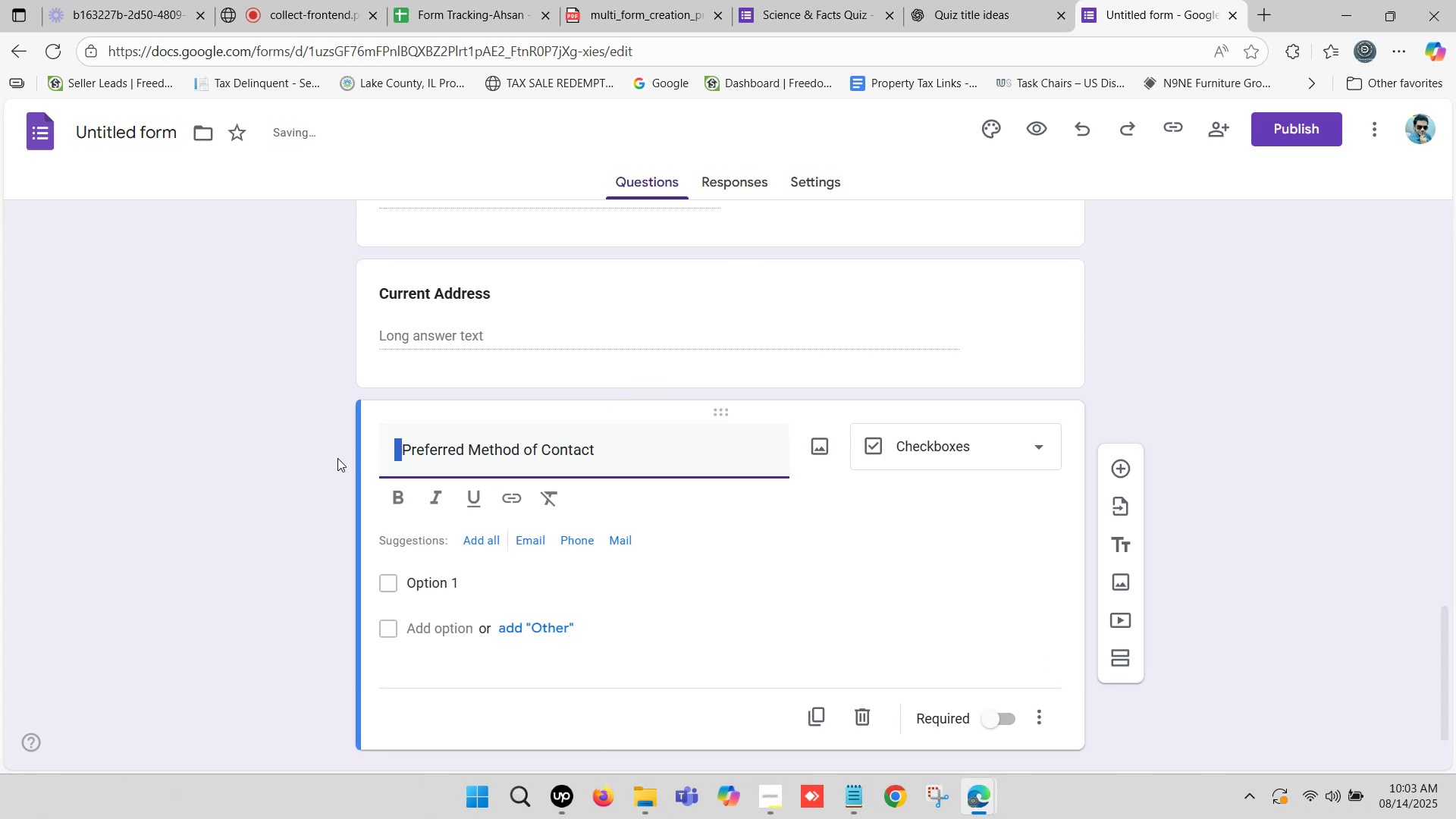 
key(Backspace)
 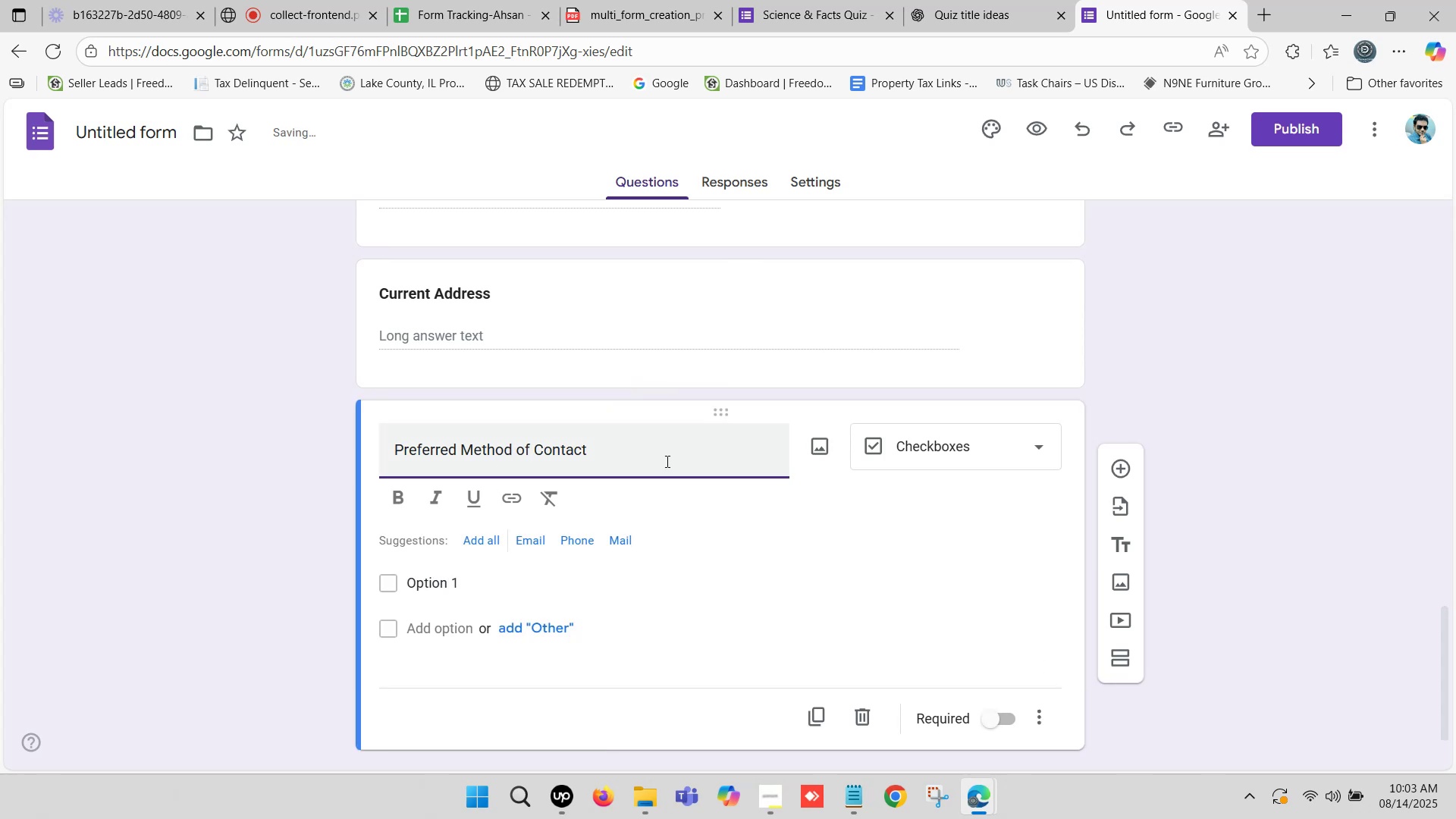 
left_click_drag(start_coordinate=[680, 456], to_coordinate=[704, 460])
 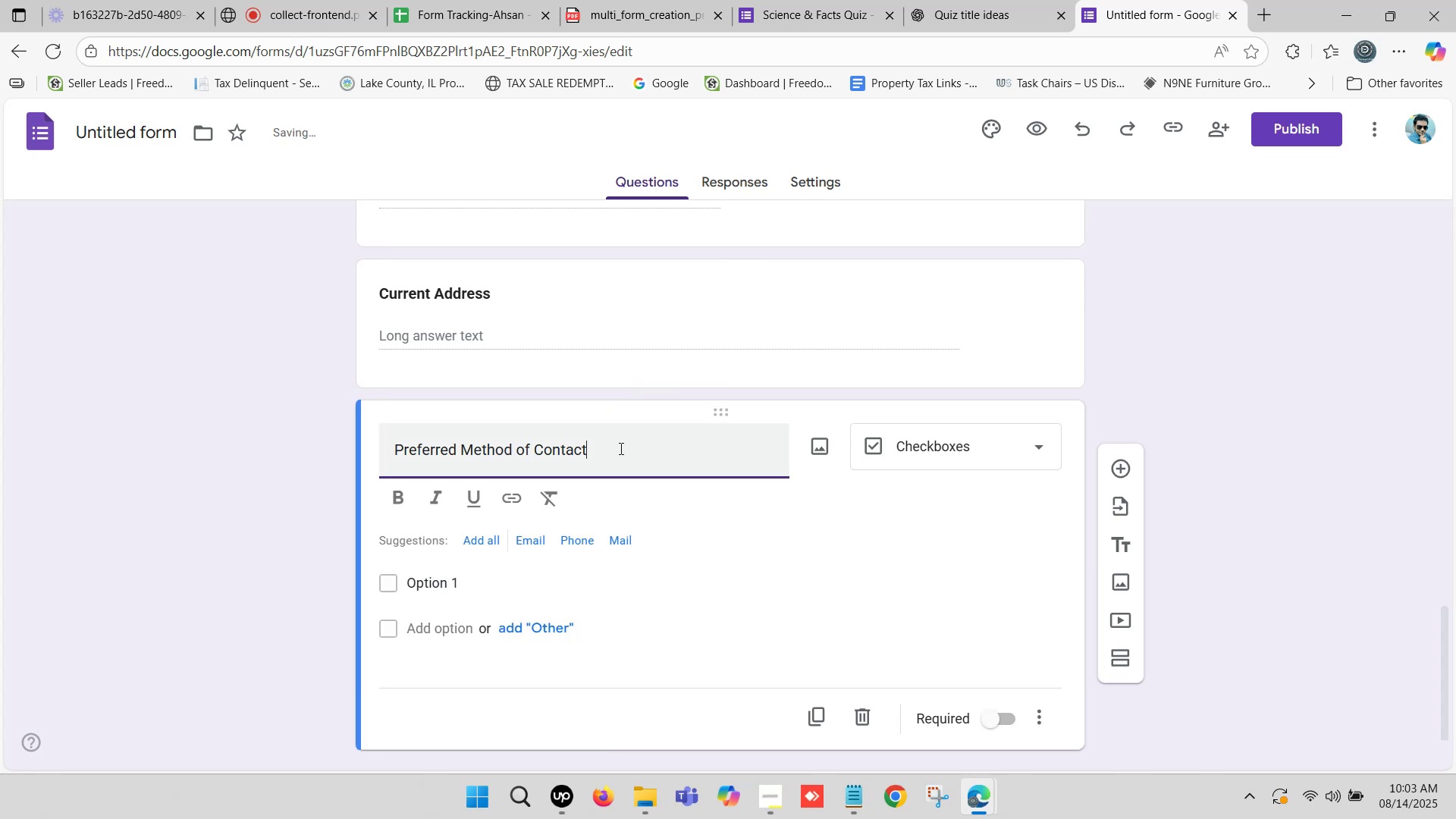 
left_click_drag(start_coordinate=[619, 448], to_coordinate=[350, 461])
 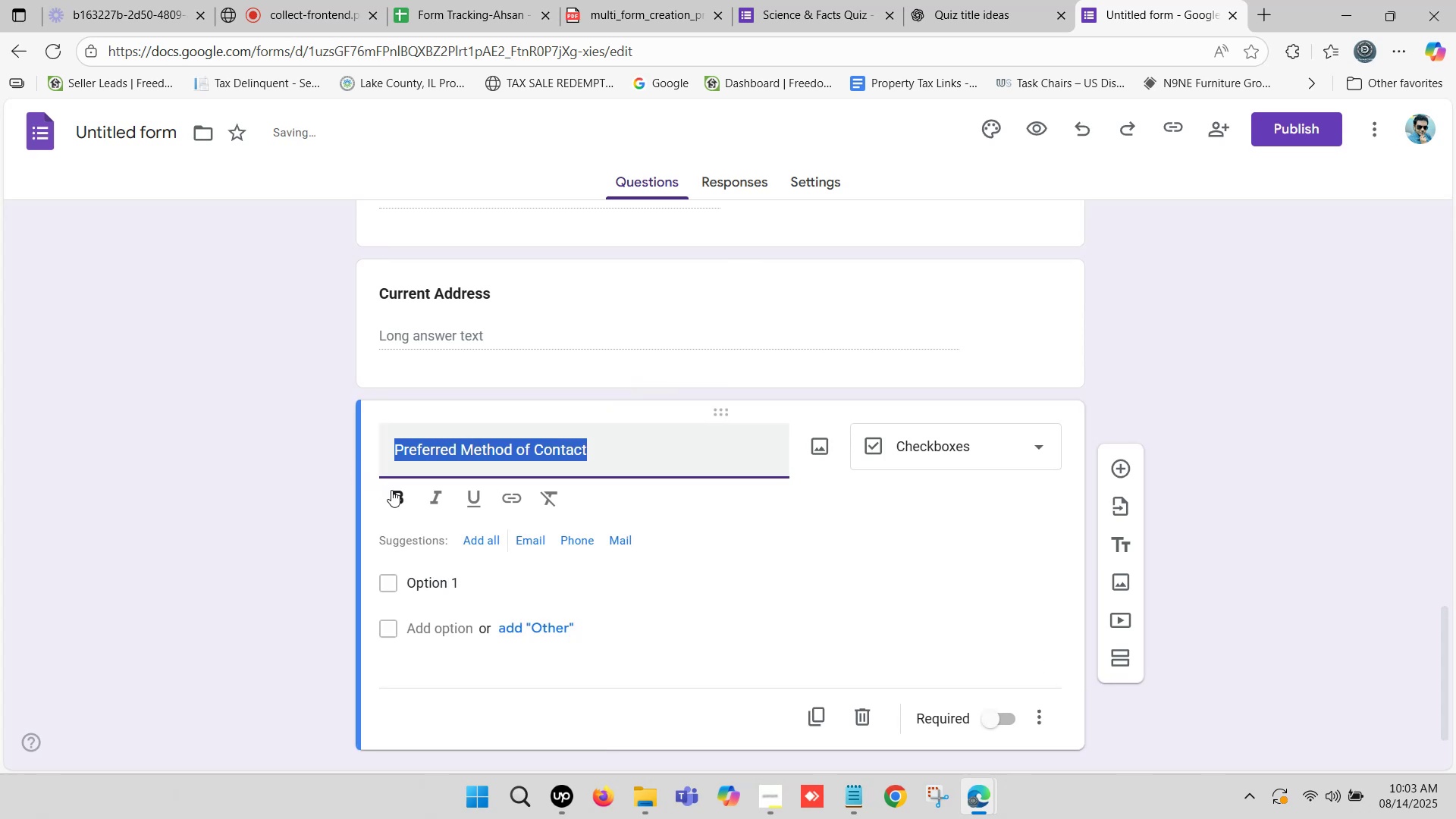 
left_click([394, 491])
 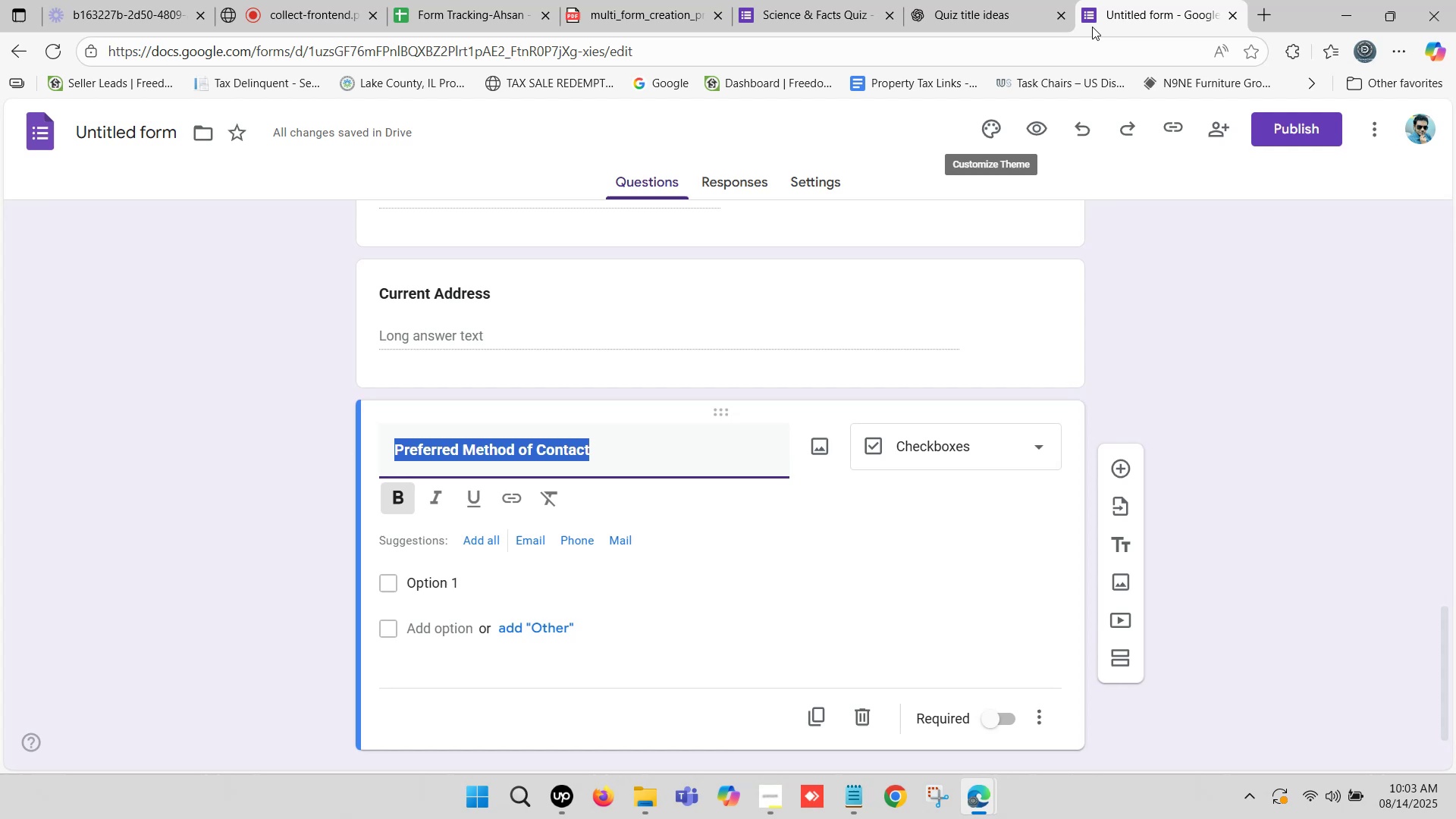 
left_click([1006, 0])
 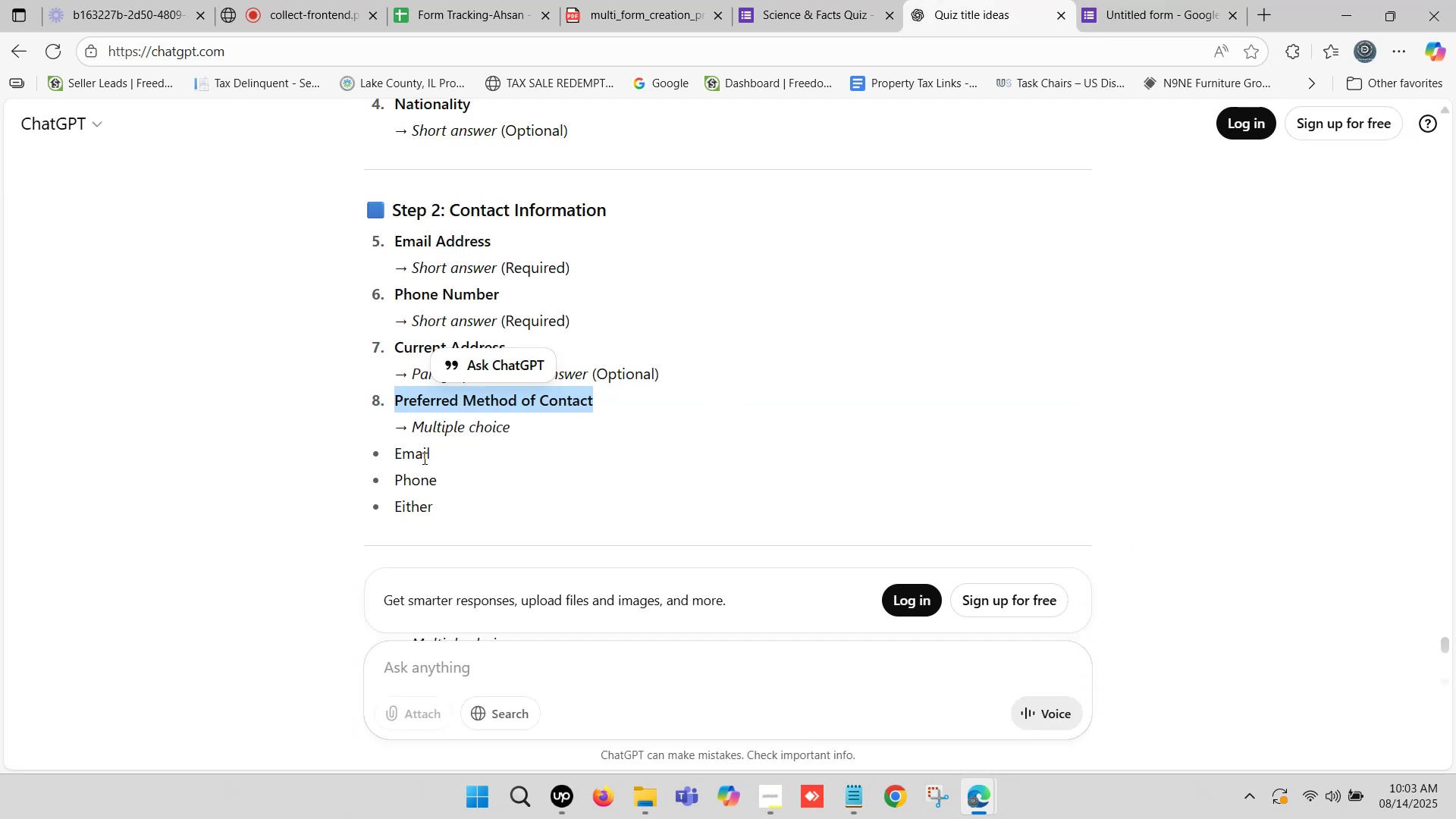 
left_click_drag(start_coordinate=[397, 456], to_coordinate=[435, 452])
 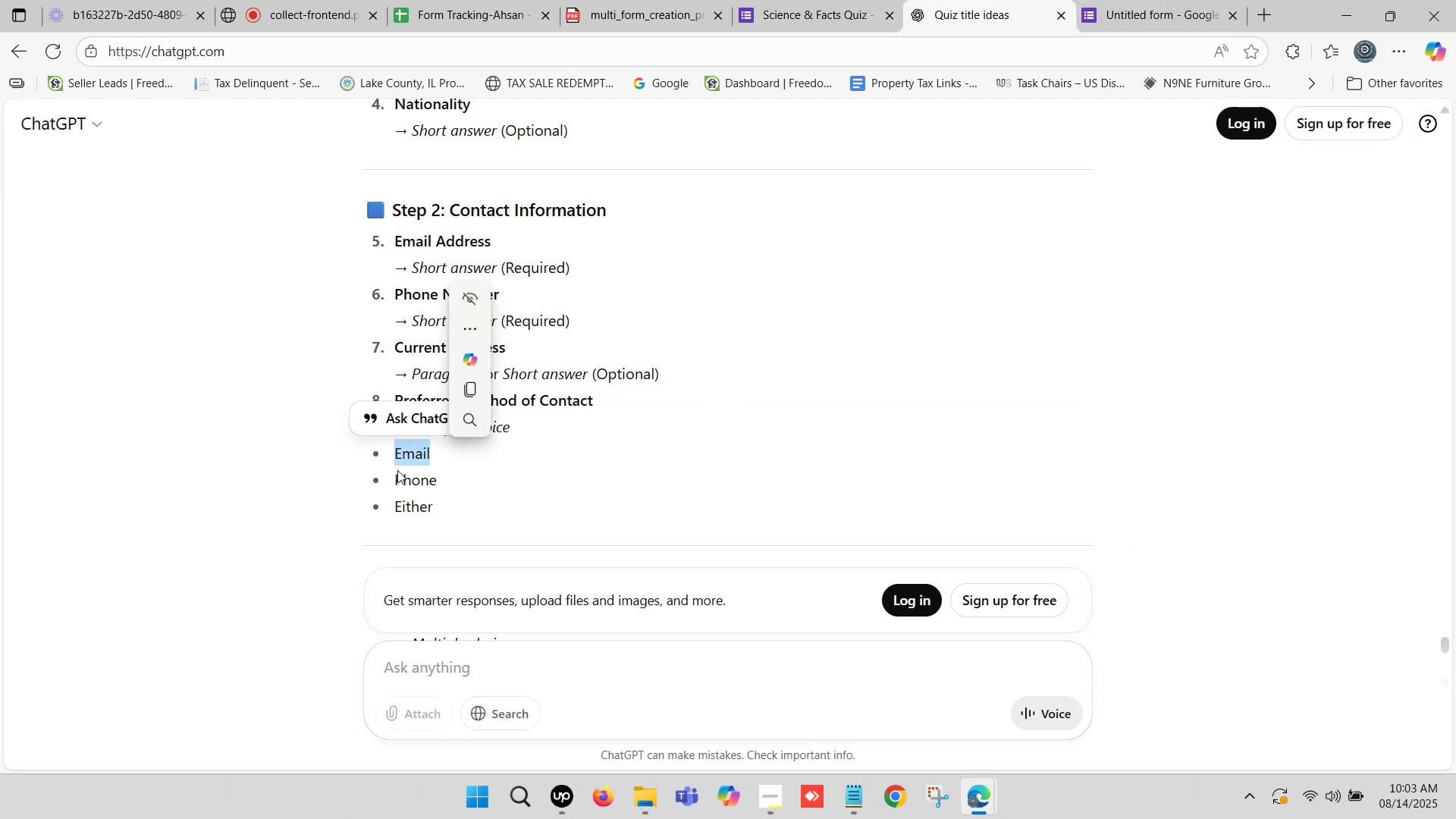 
key(Control+C)
 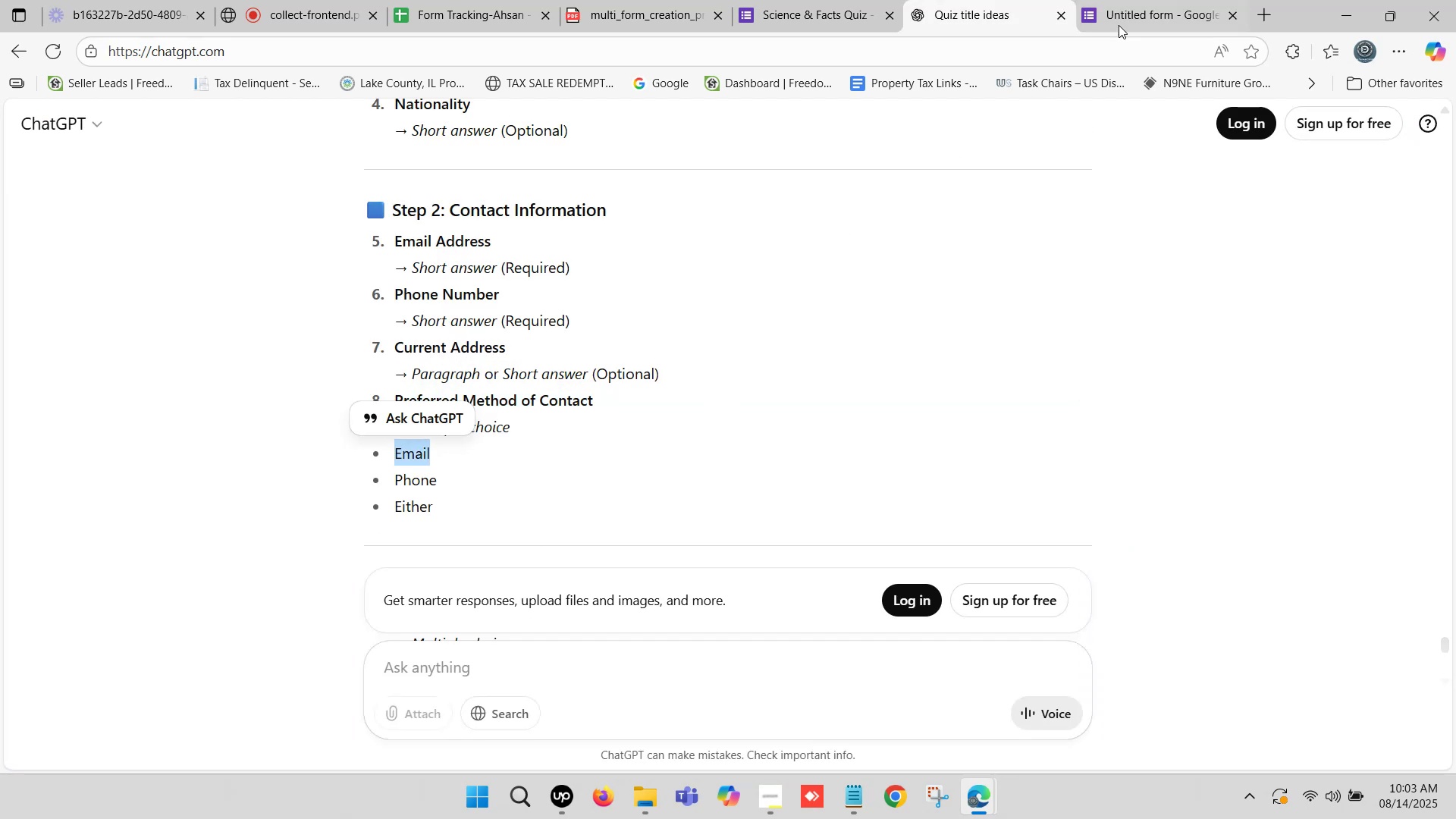 
left_click([1155, 0])
 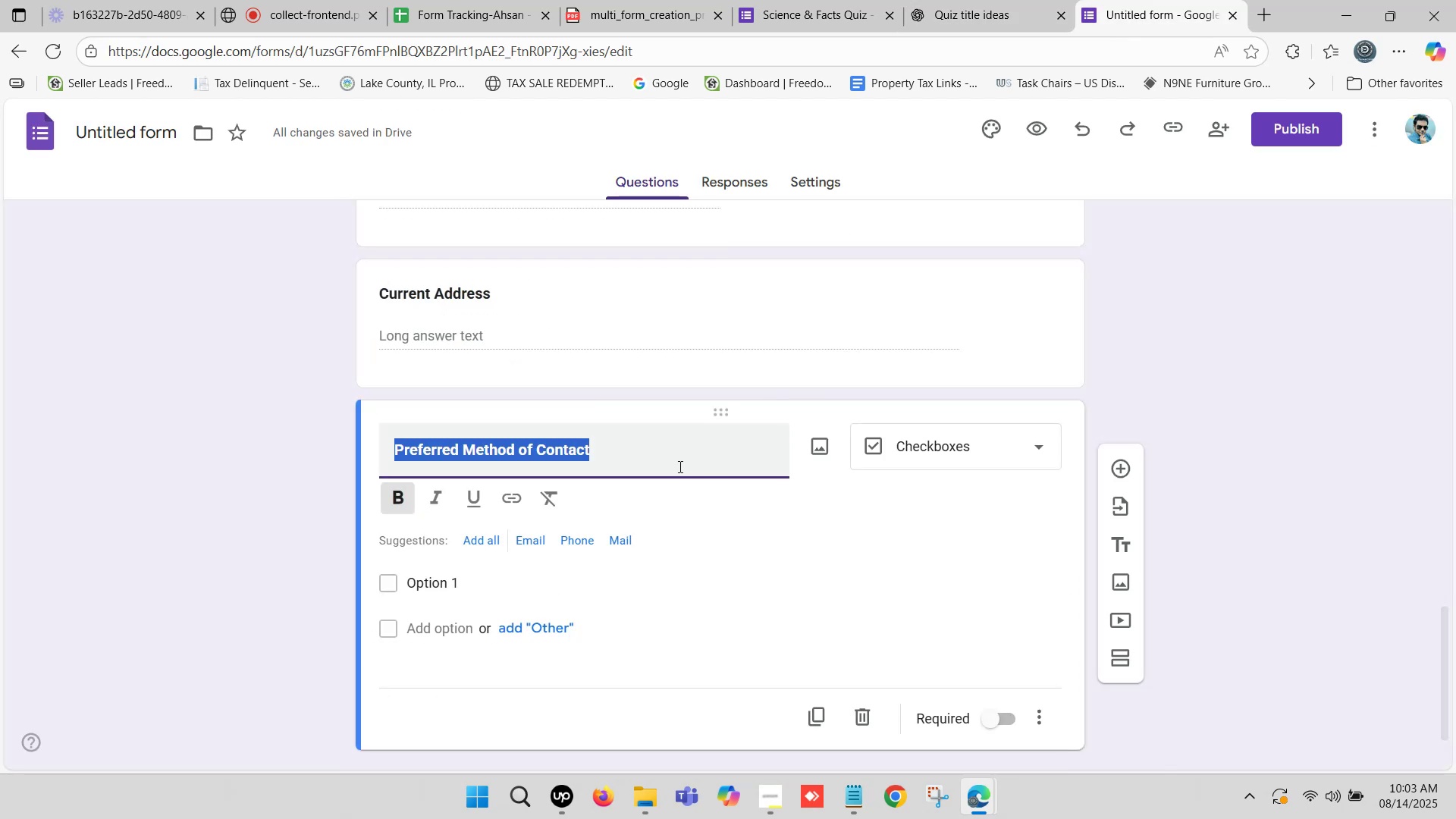 
scroll: coordinate [665, 478], scroll_direction: down, amount: 1.0
 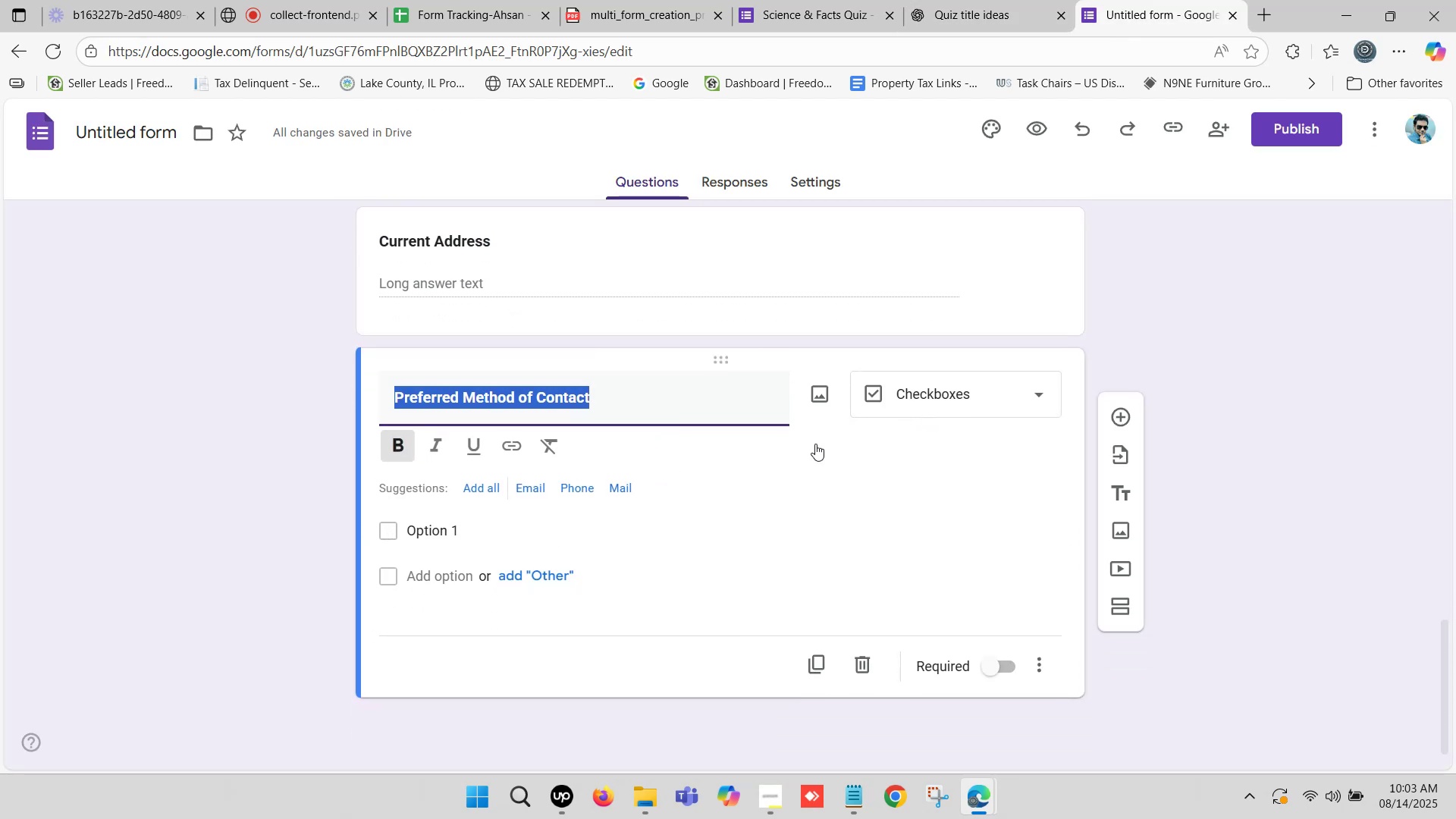 
left_click([413, 532])
 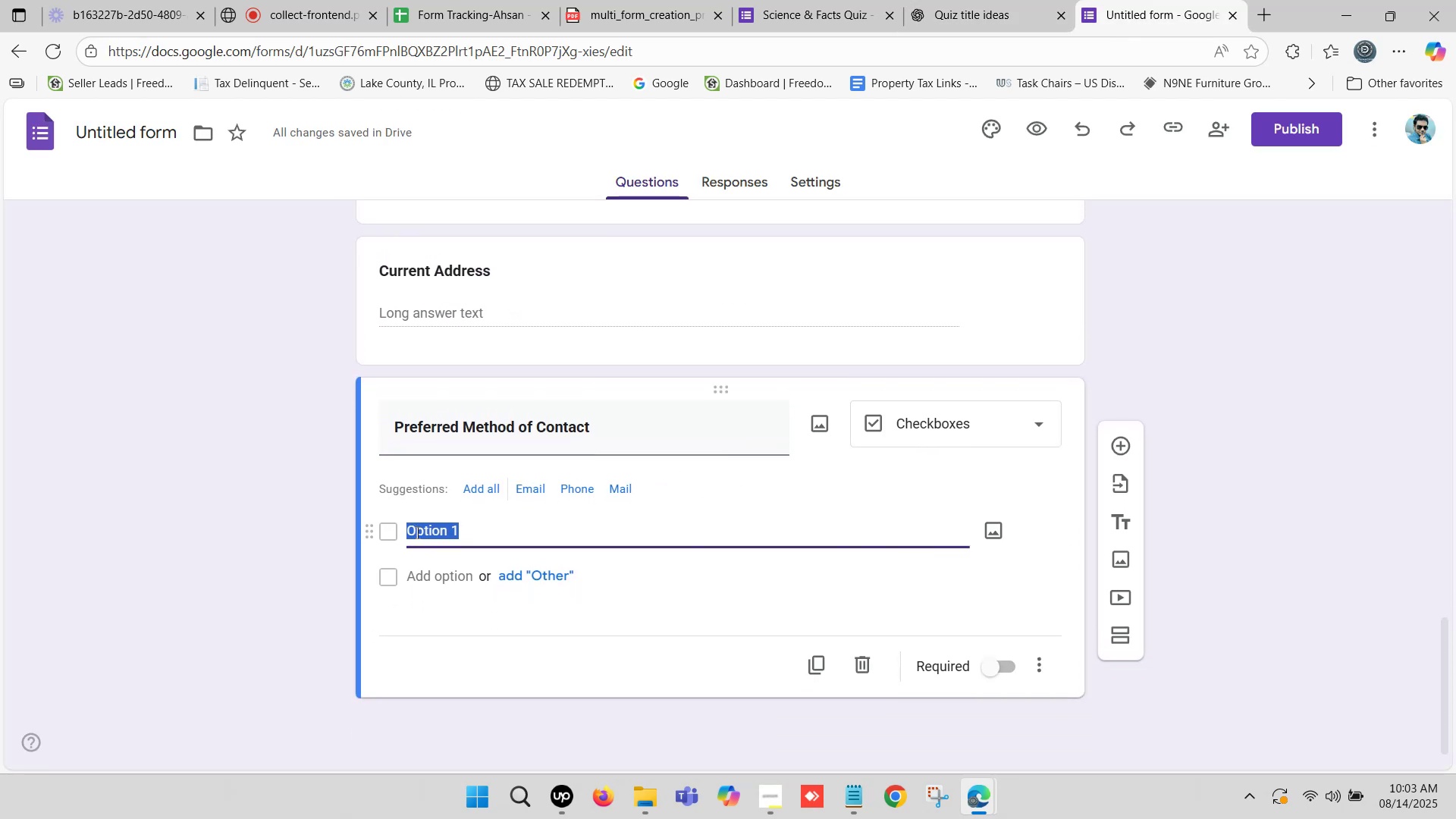 
key(Control+V)
 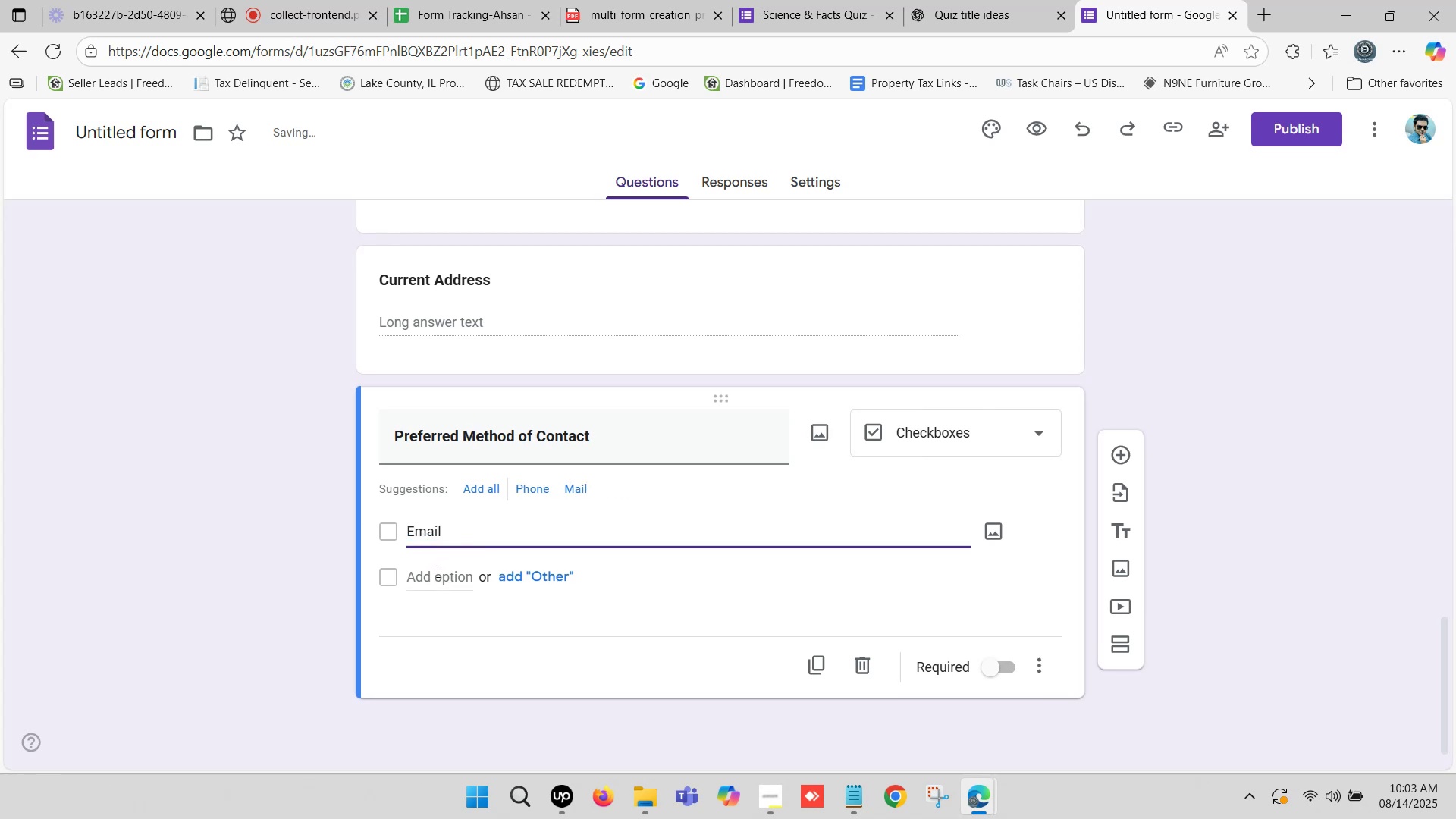 
left_click([436, 571])
 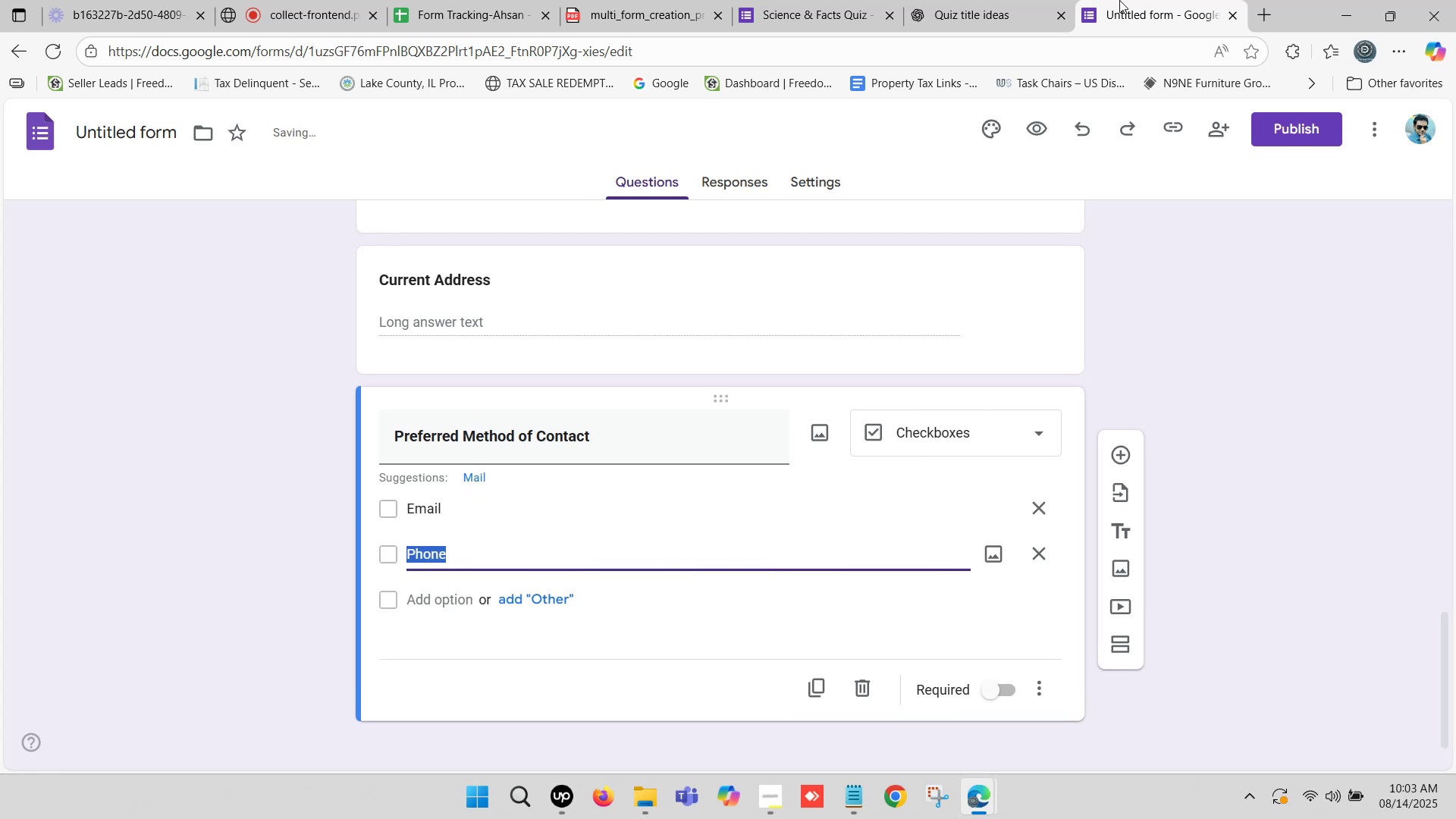 
left_click([1031, 0])
 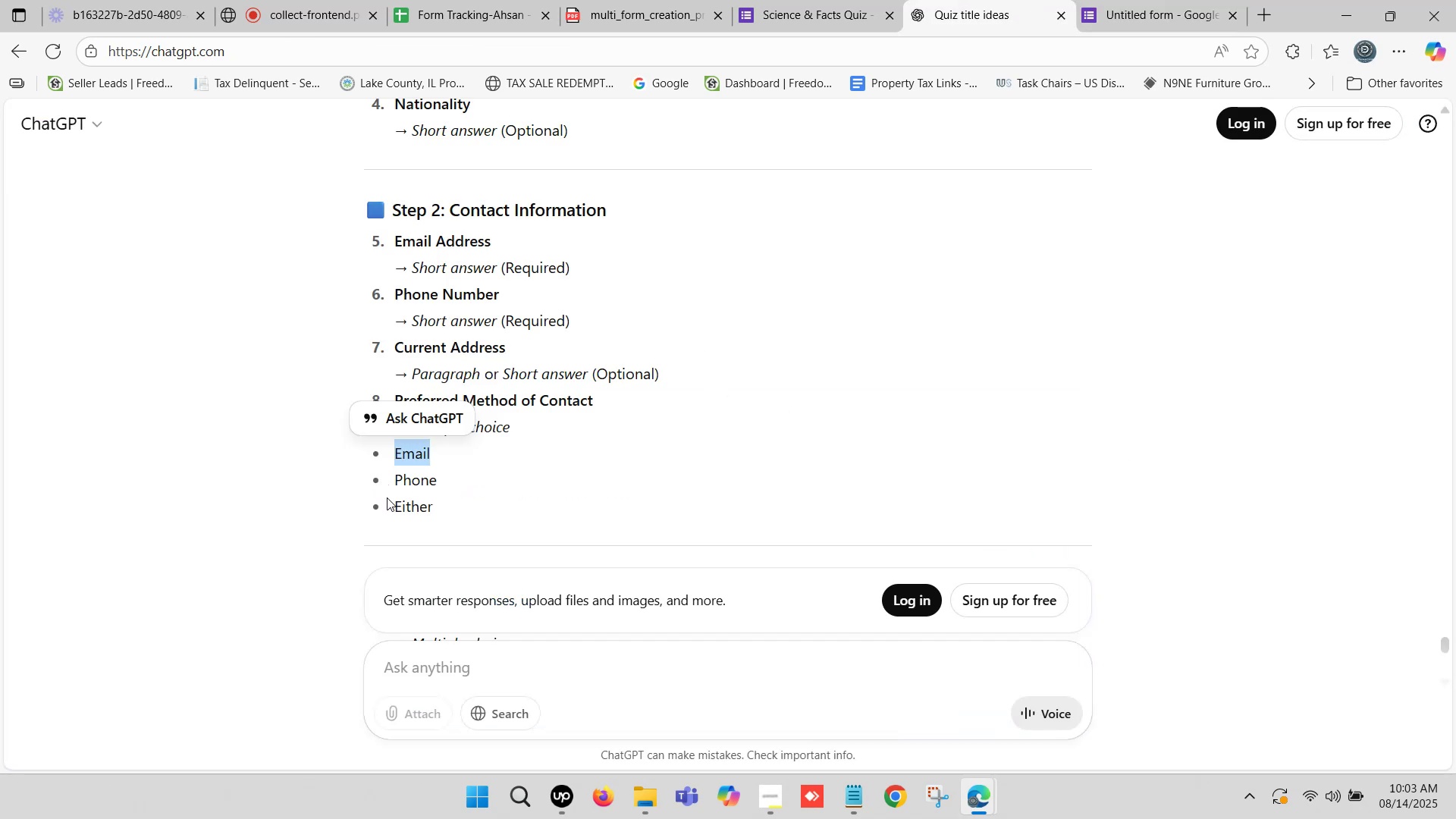 
left_click_drag(start_coordinate=[394, 511], to_coordinate=[431, 512])
 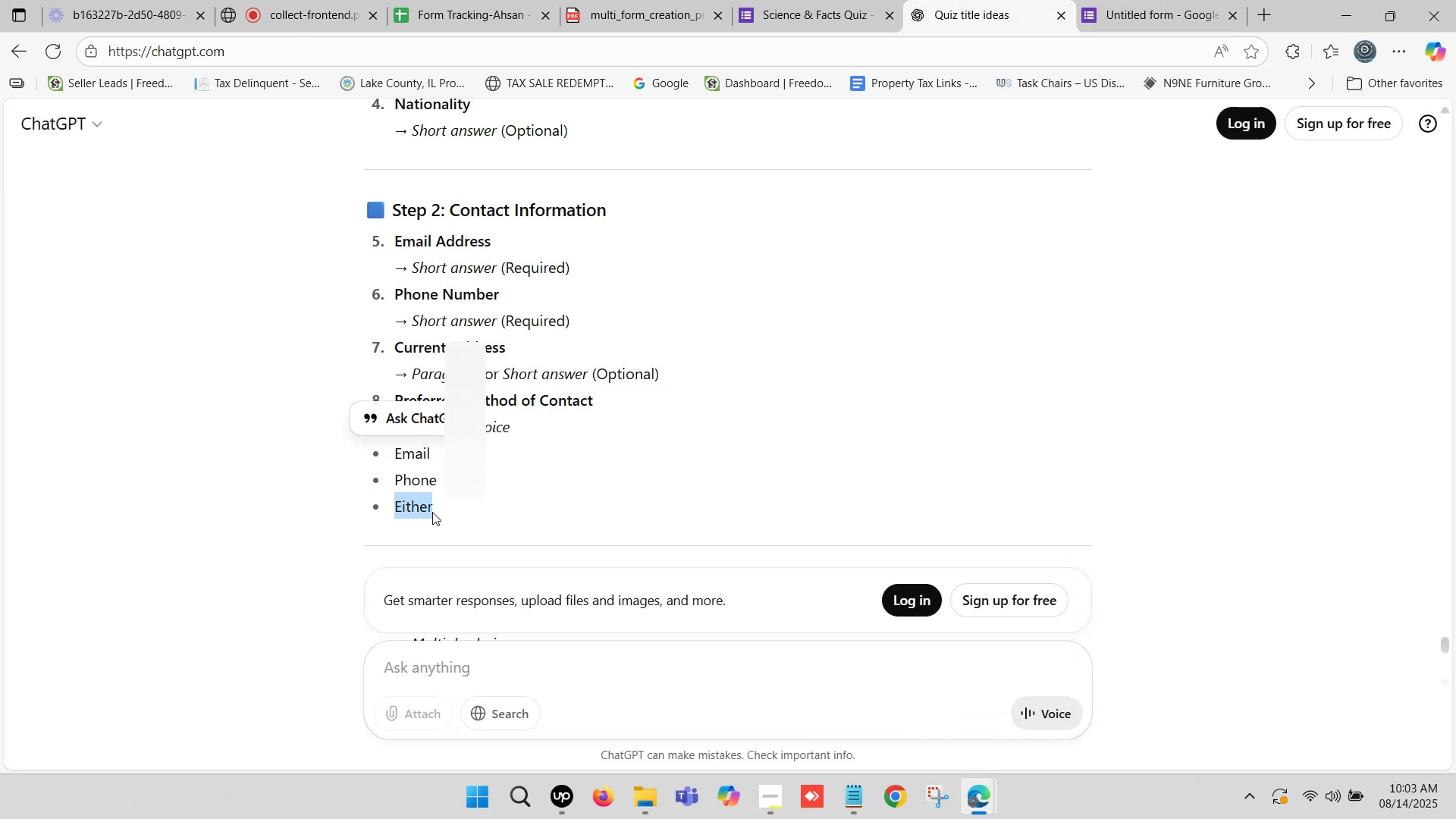 
key(Control+ControlLeft)
 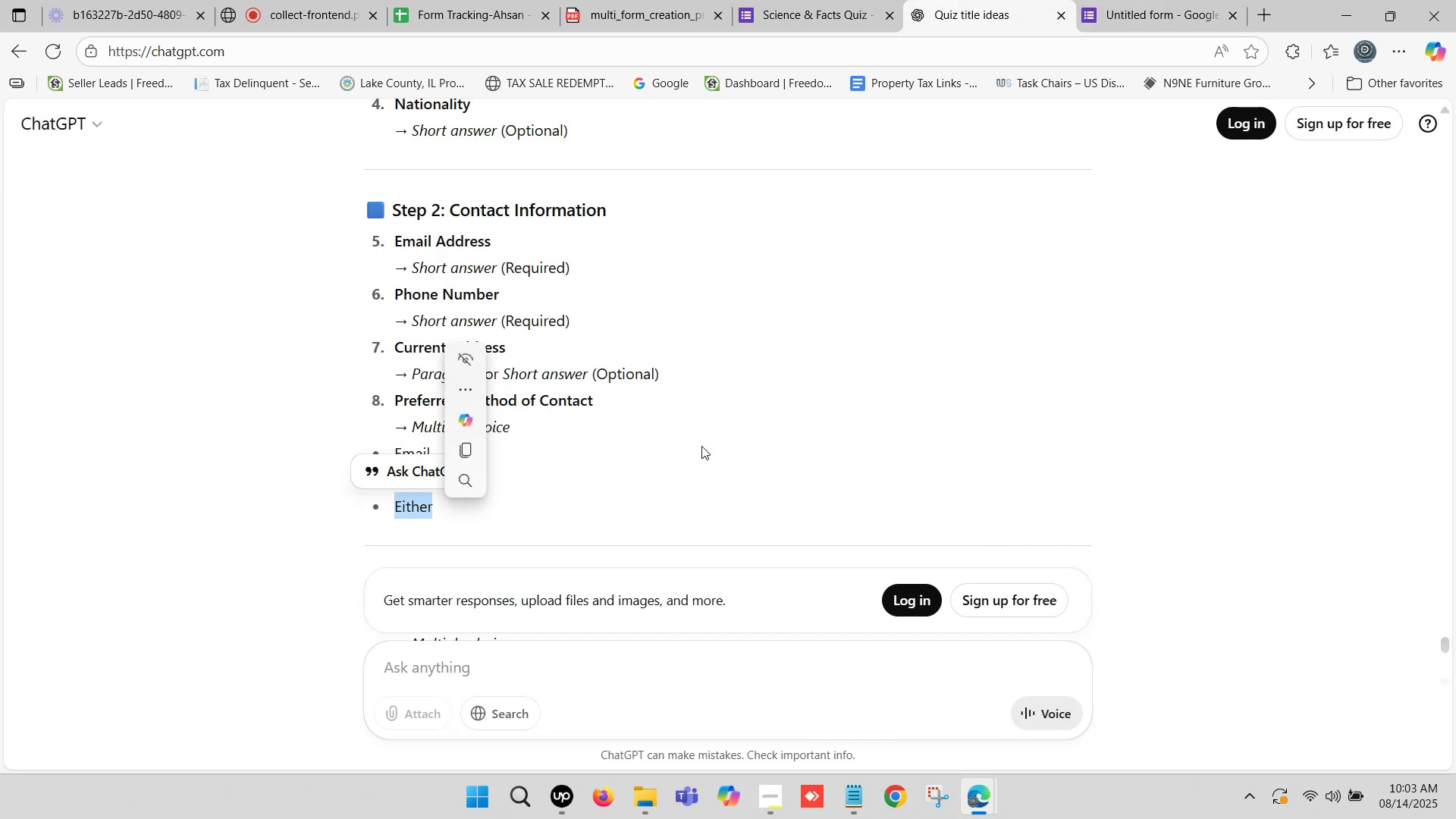 
key(Control+C)
 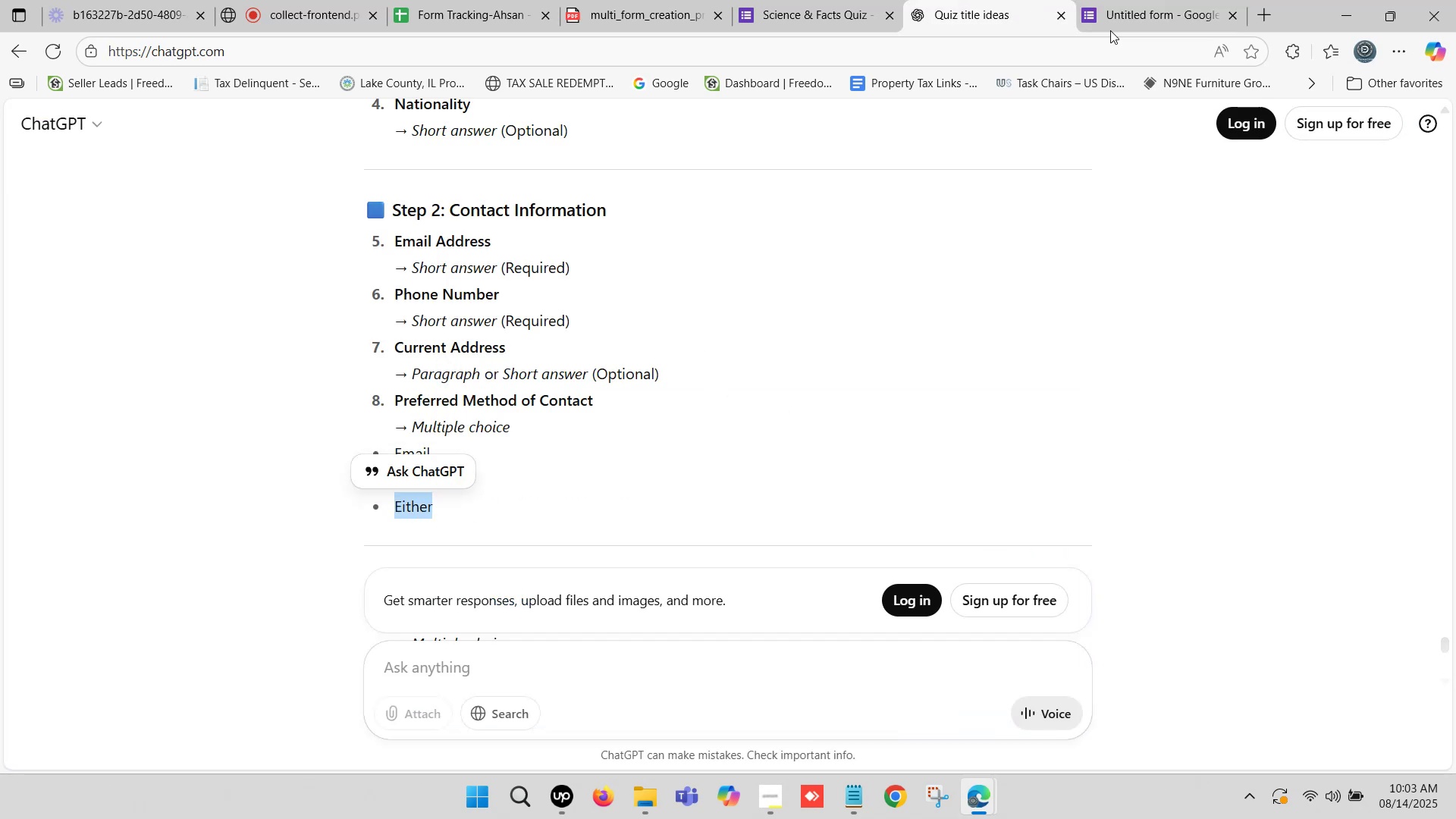 
left_click([1130, 2])
 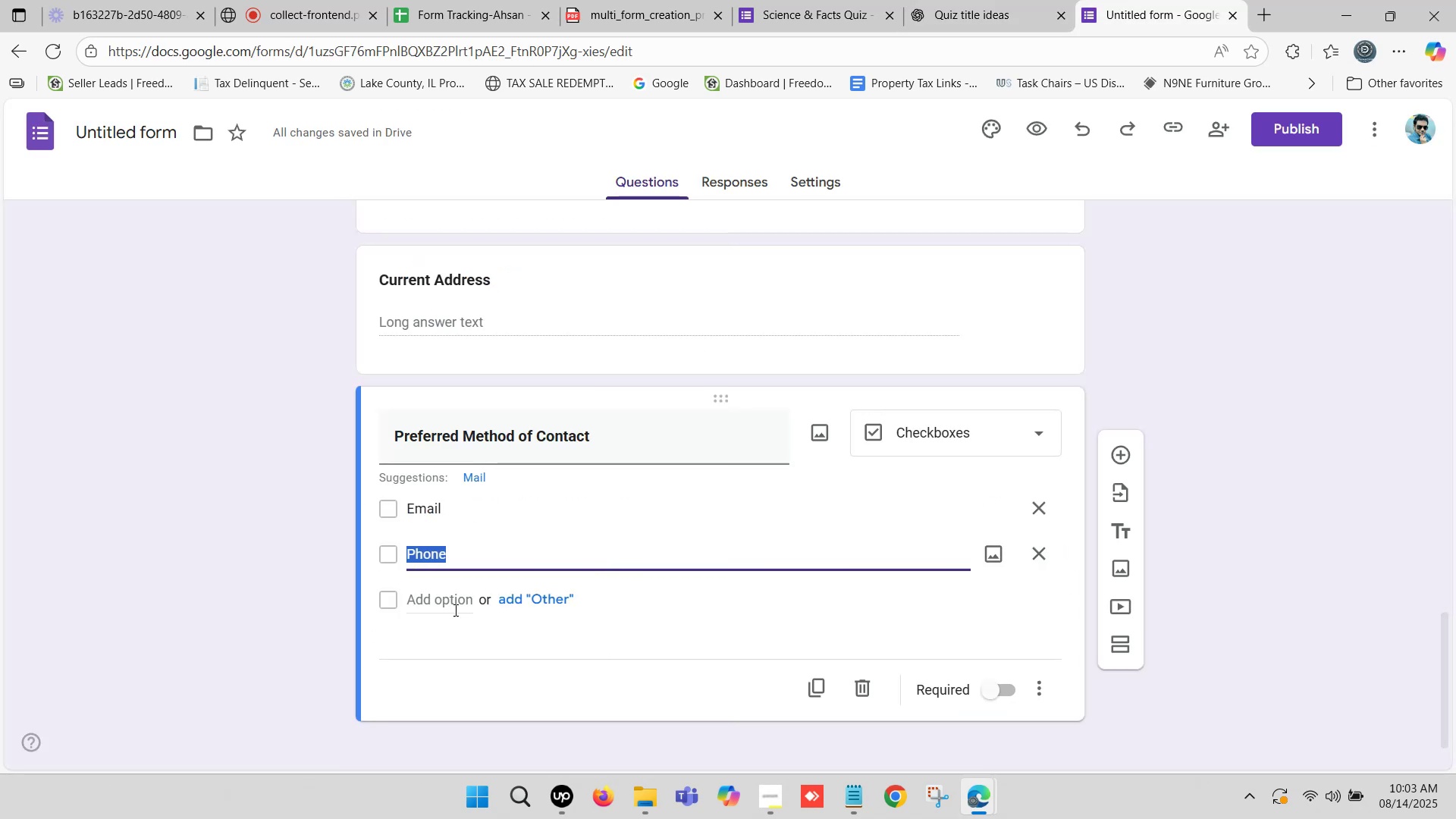 
left_click([429, 594])
 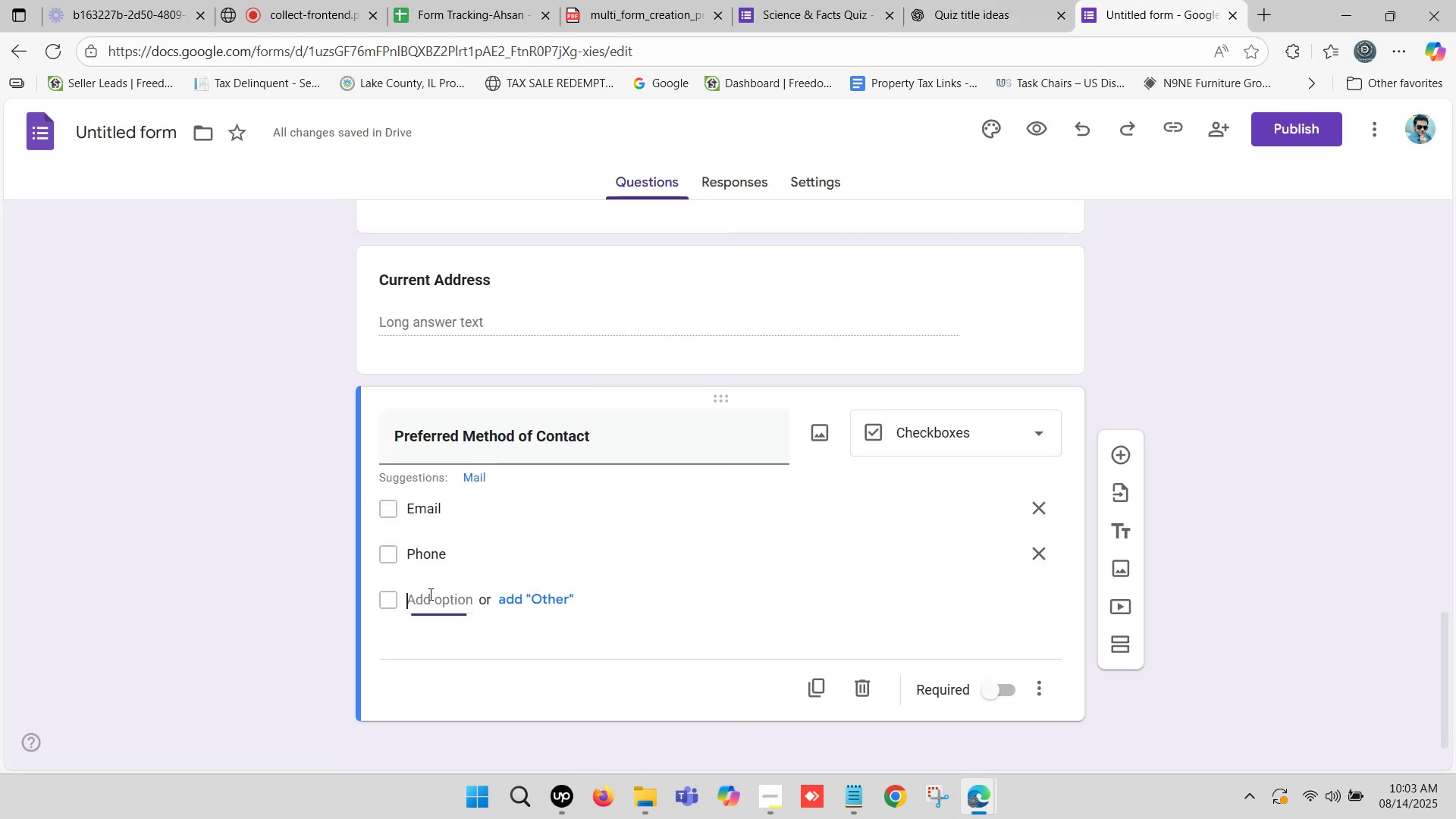 
key(Control+ControlLeft)
 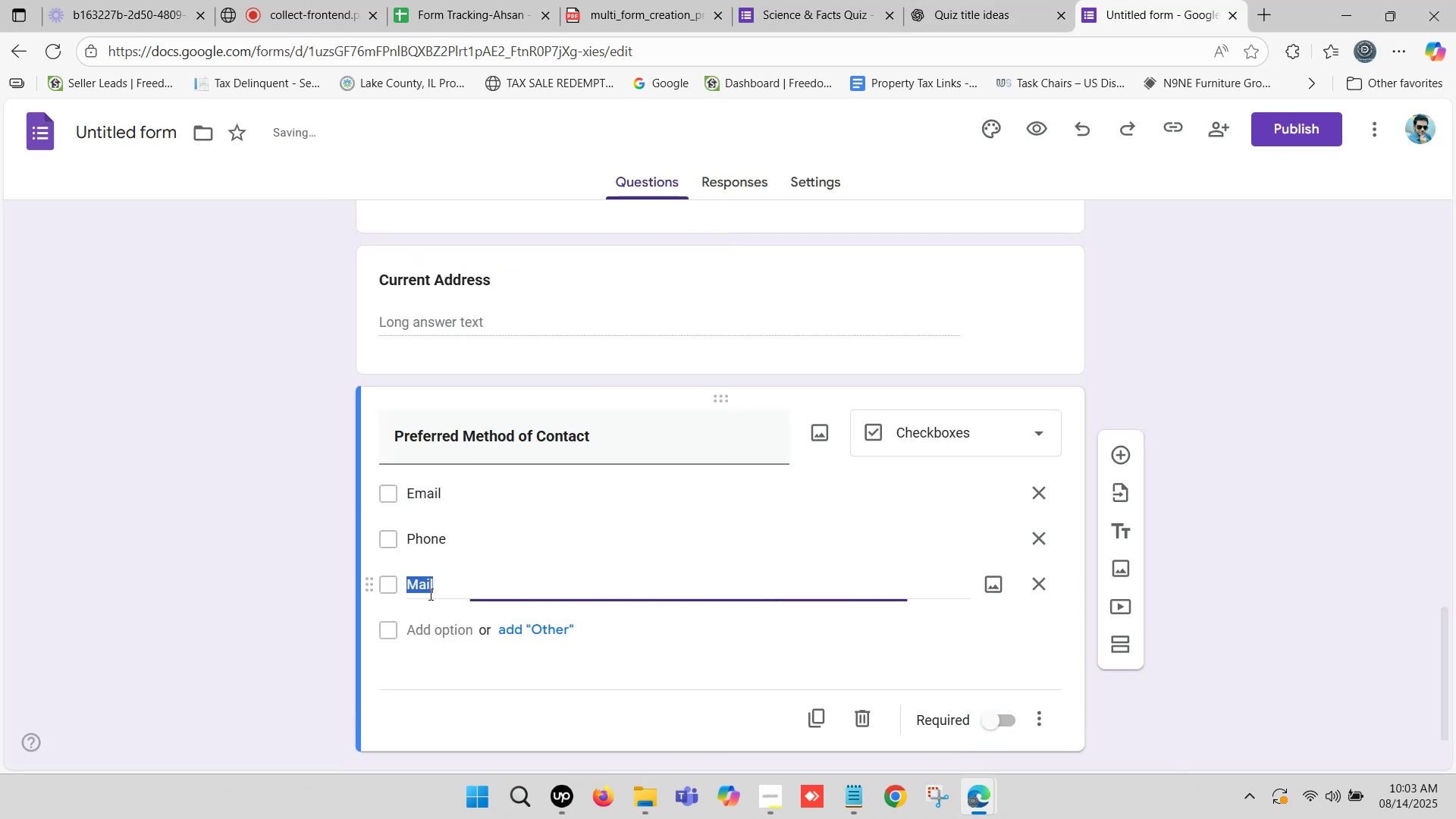 
key(Control+V)
 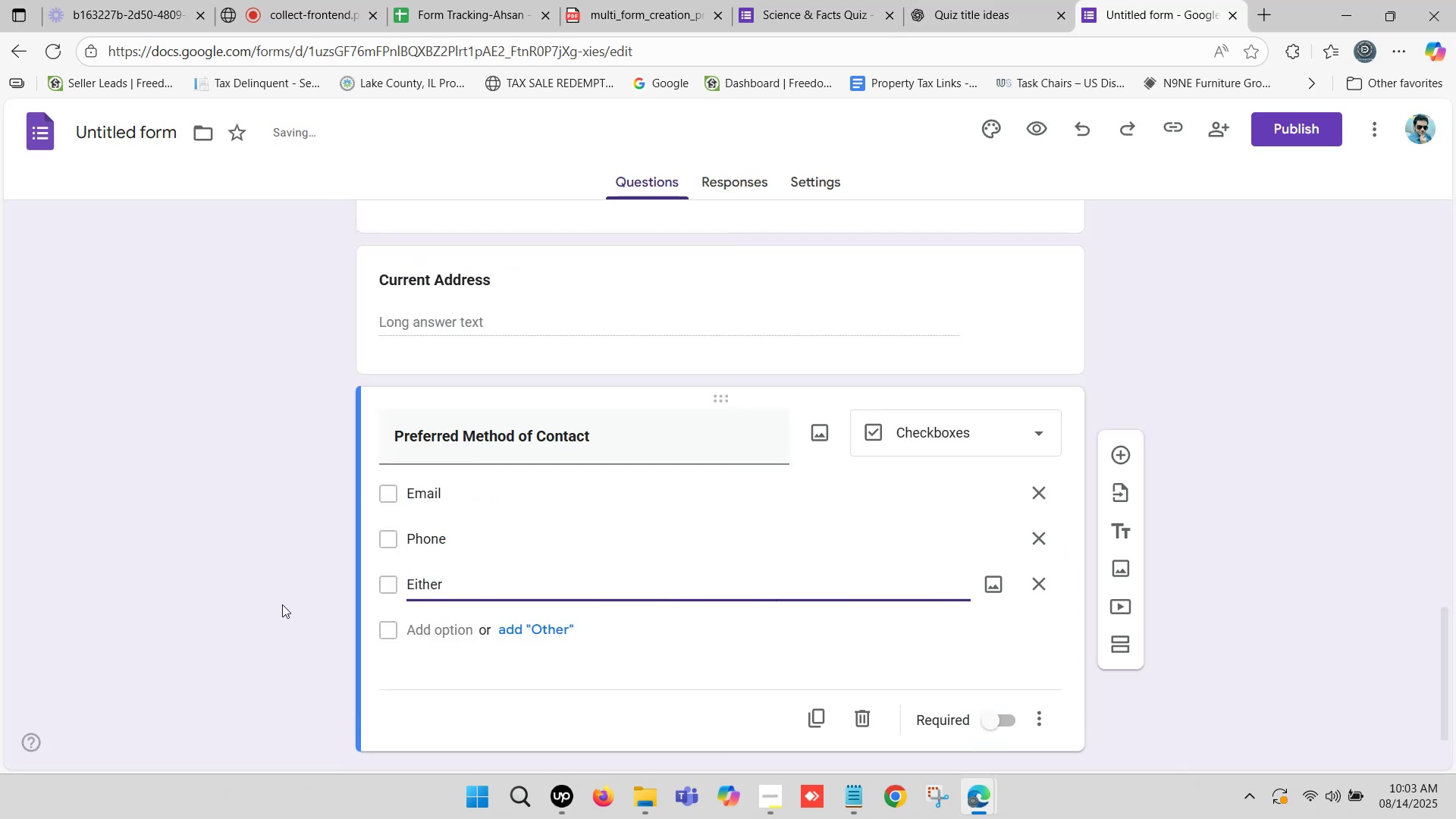 
left_click([277, 602])
 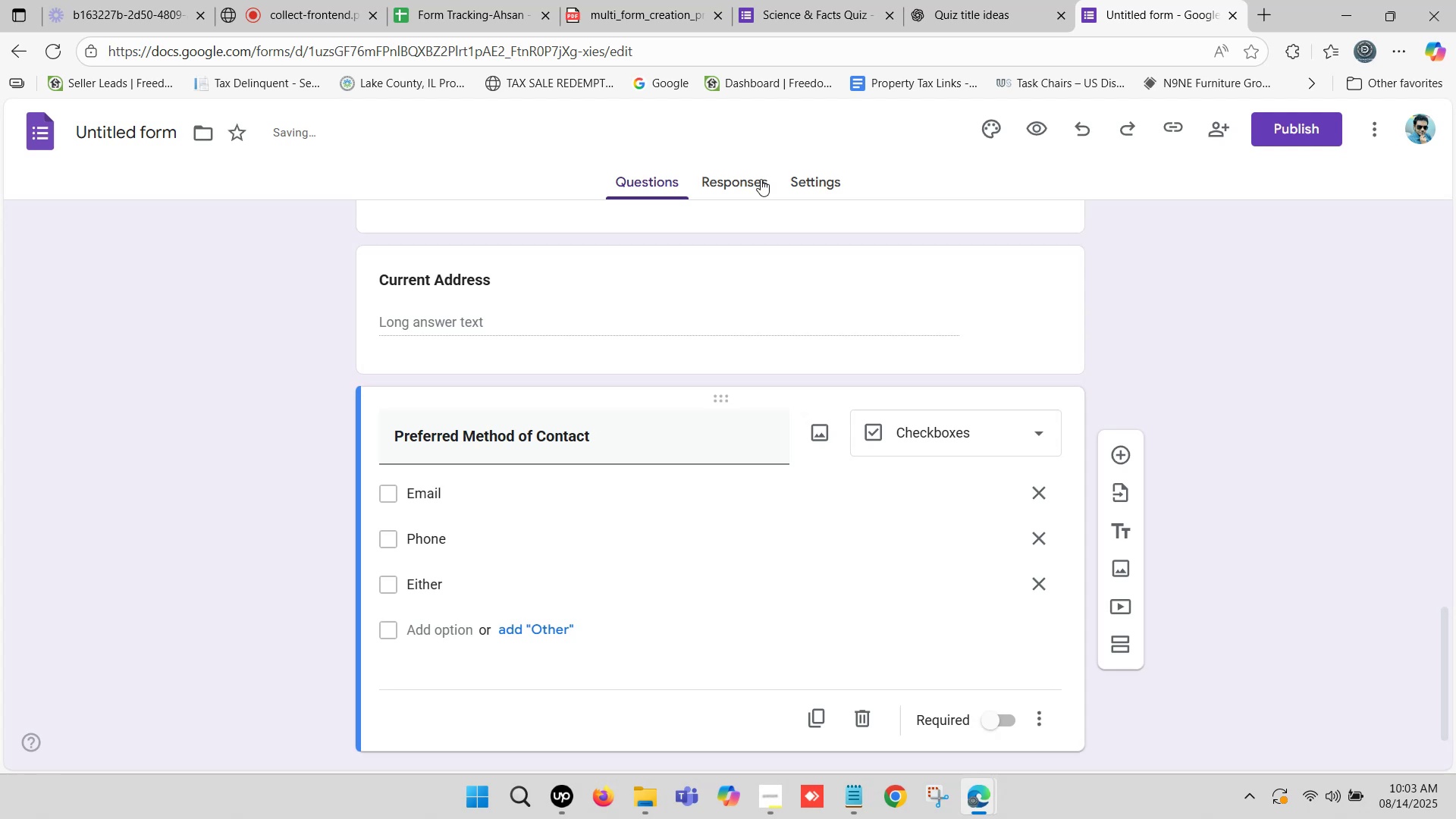 
left_click([965, 0])
 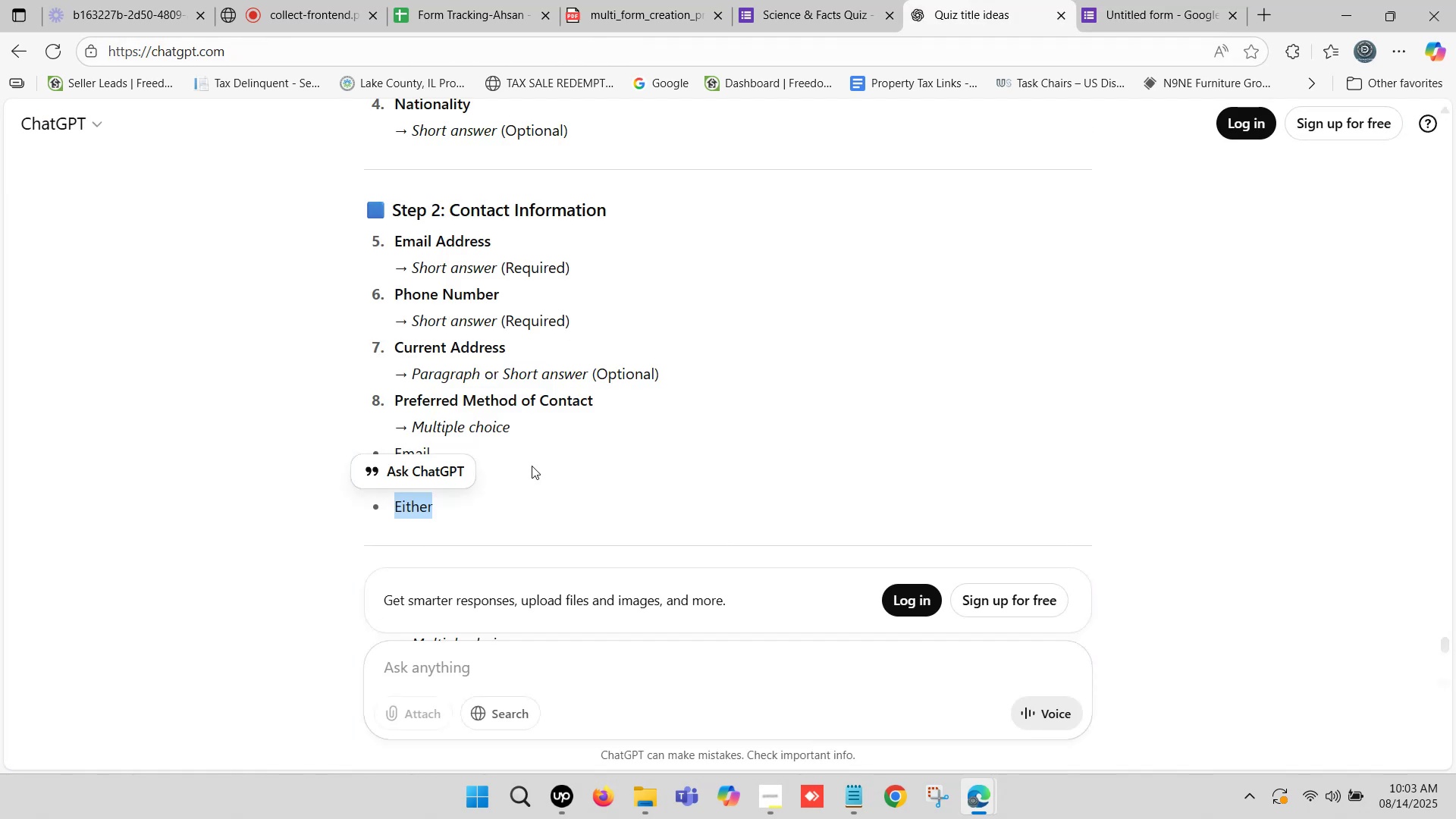 
scroll: coordinate [477, 473], scroll_direction: down, amount: 2.0
 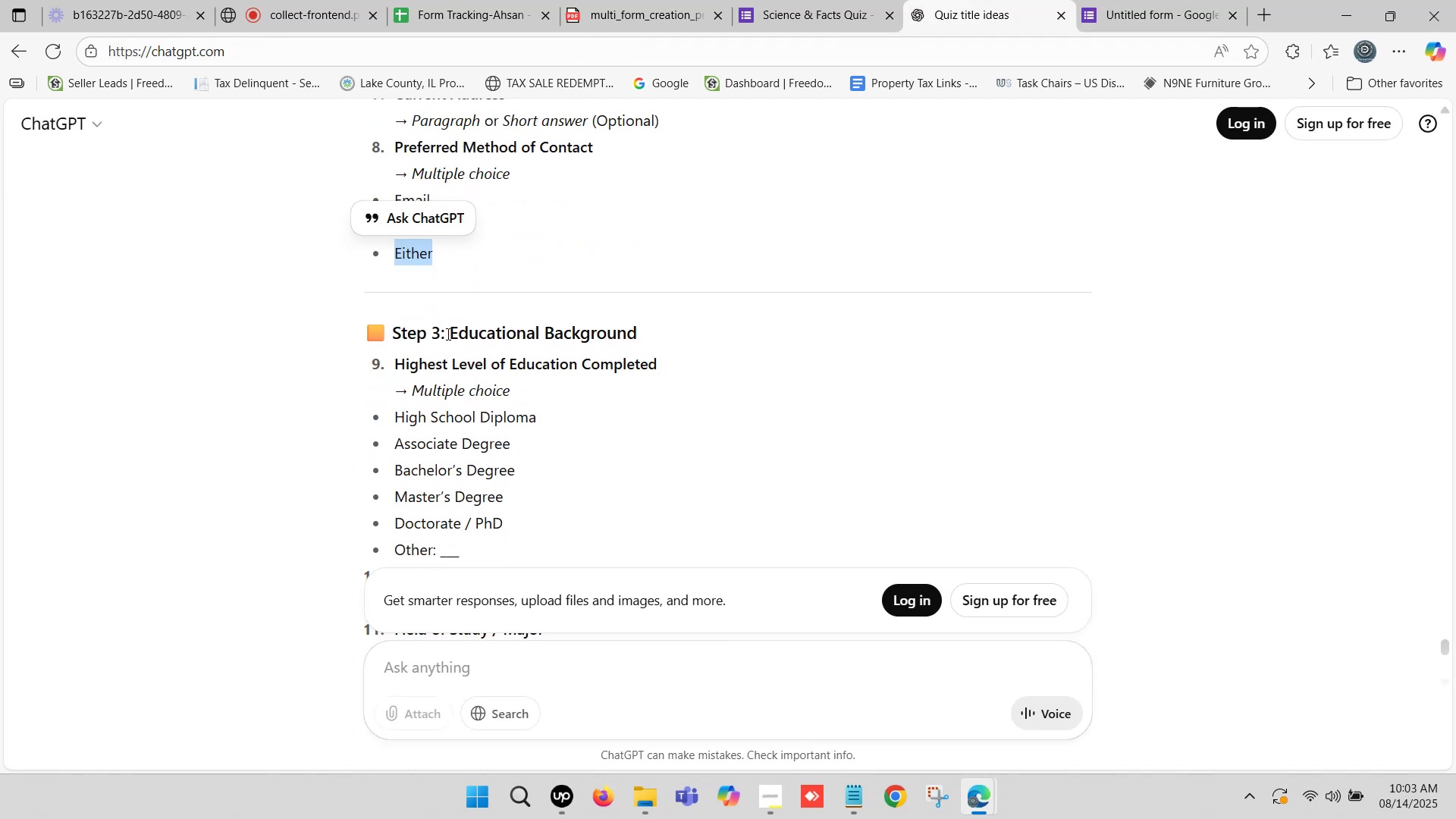 
left_click_drag(start_coordinate=[451, 331], to_coordinate=[633, 325])
 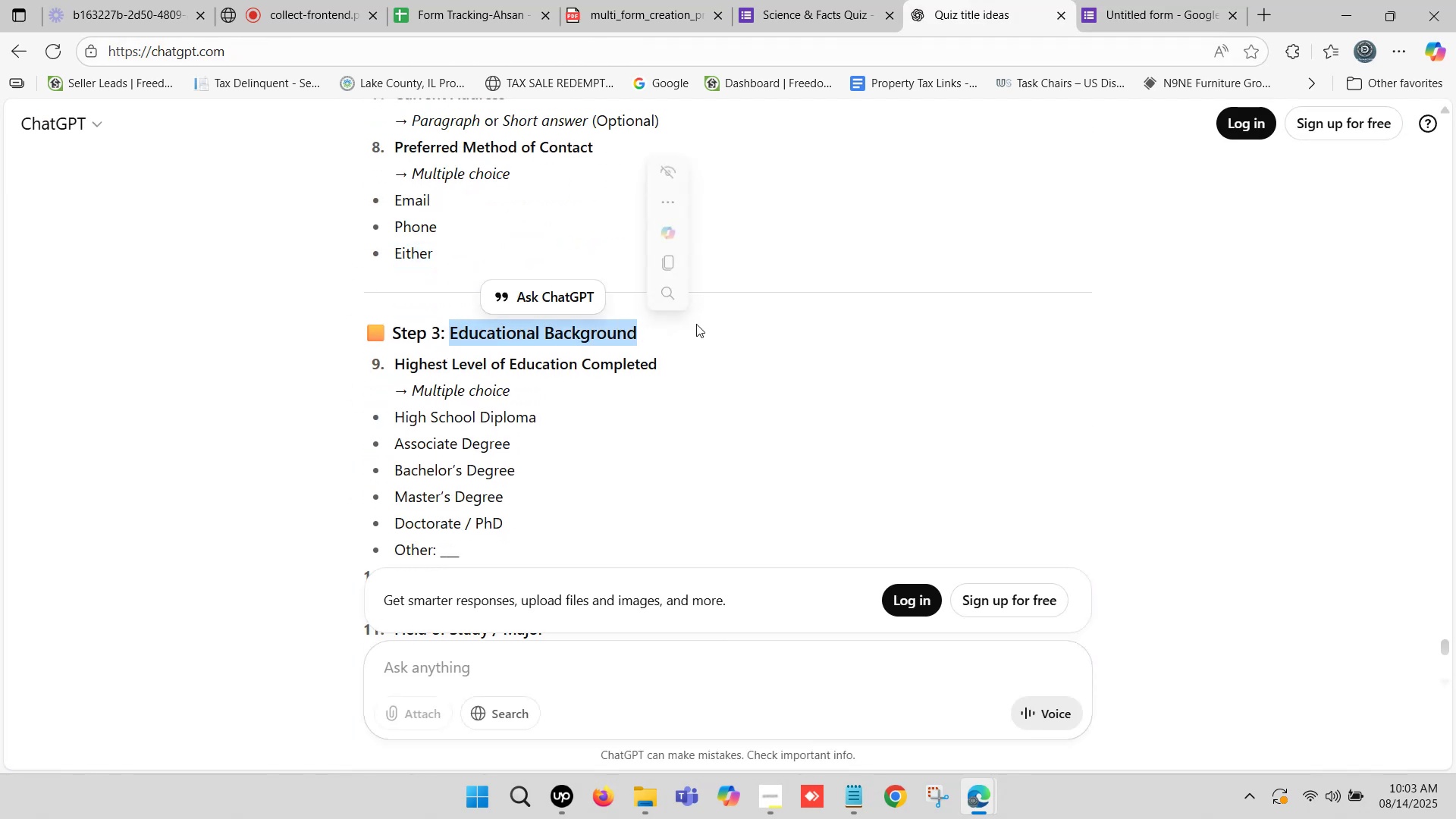 
key(Control+C)
 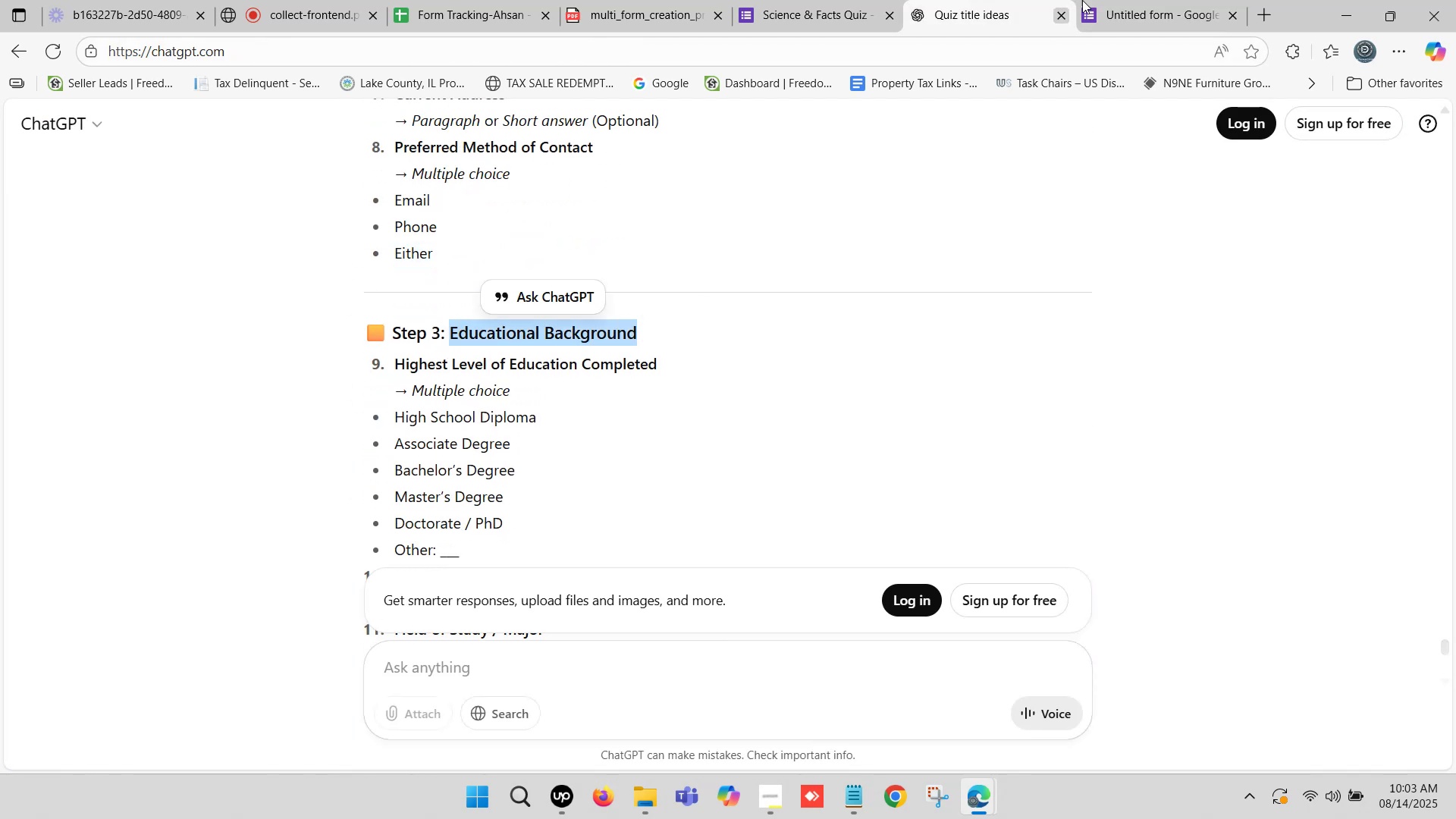 
left_click([1112, 0])
 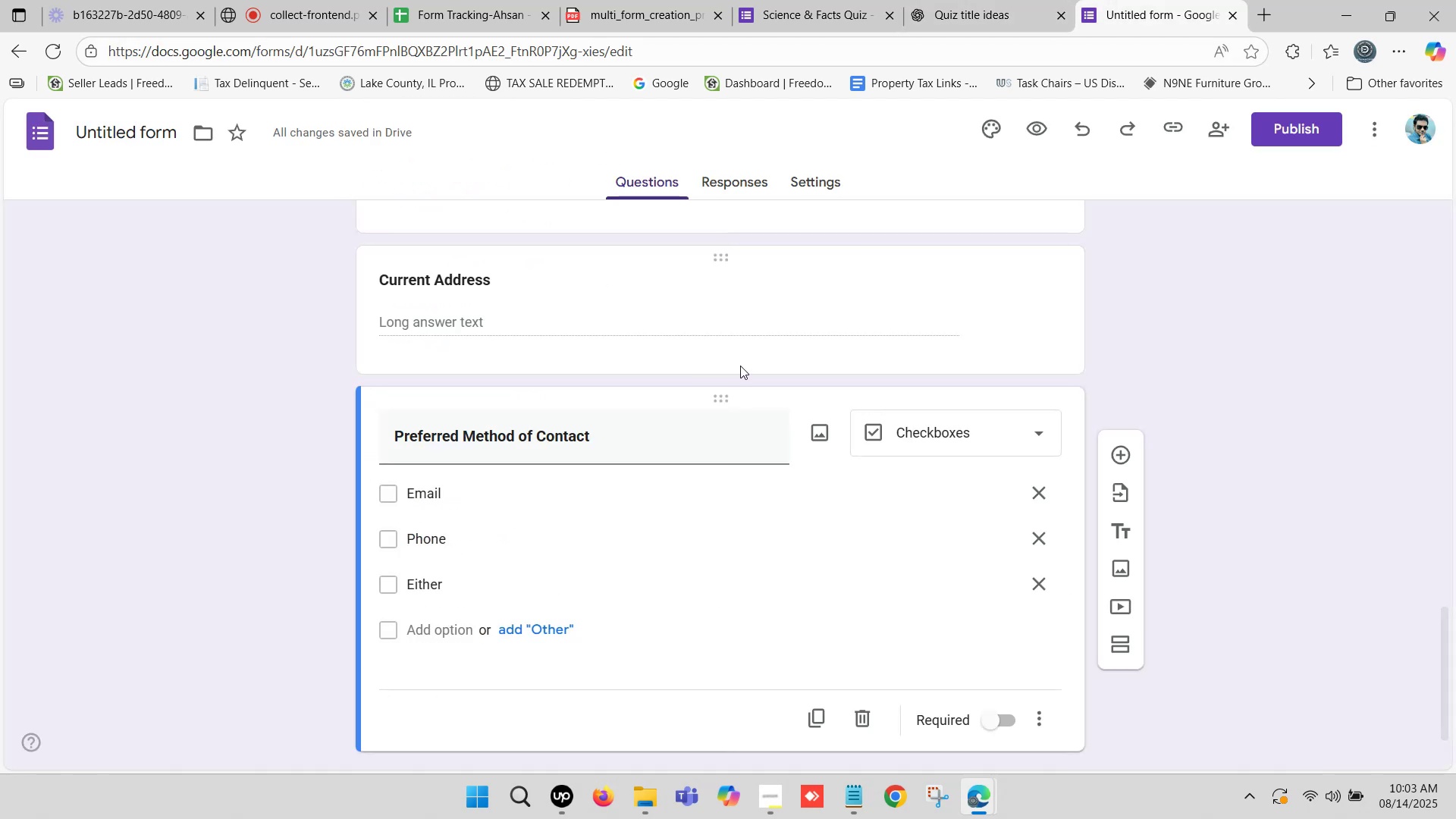 
scroll: coordinate [686, 404], scroll_direction: down, amount: 2.0
 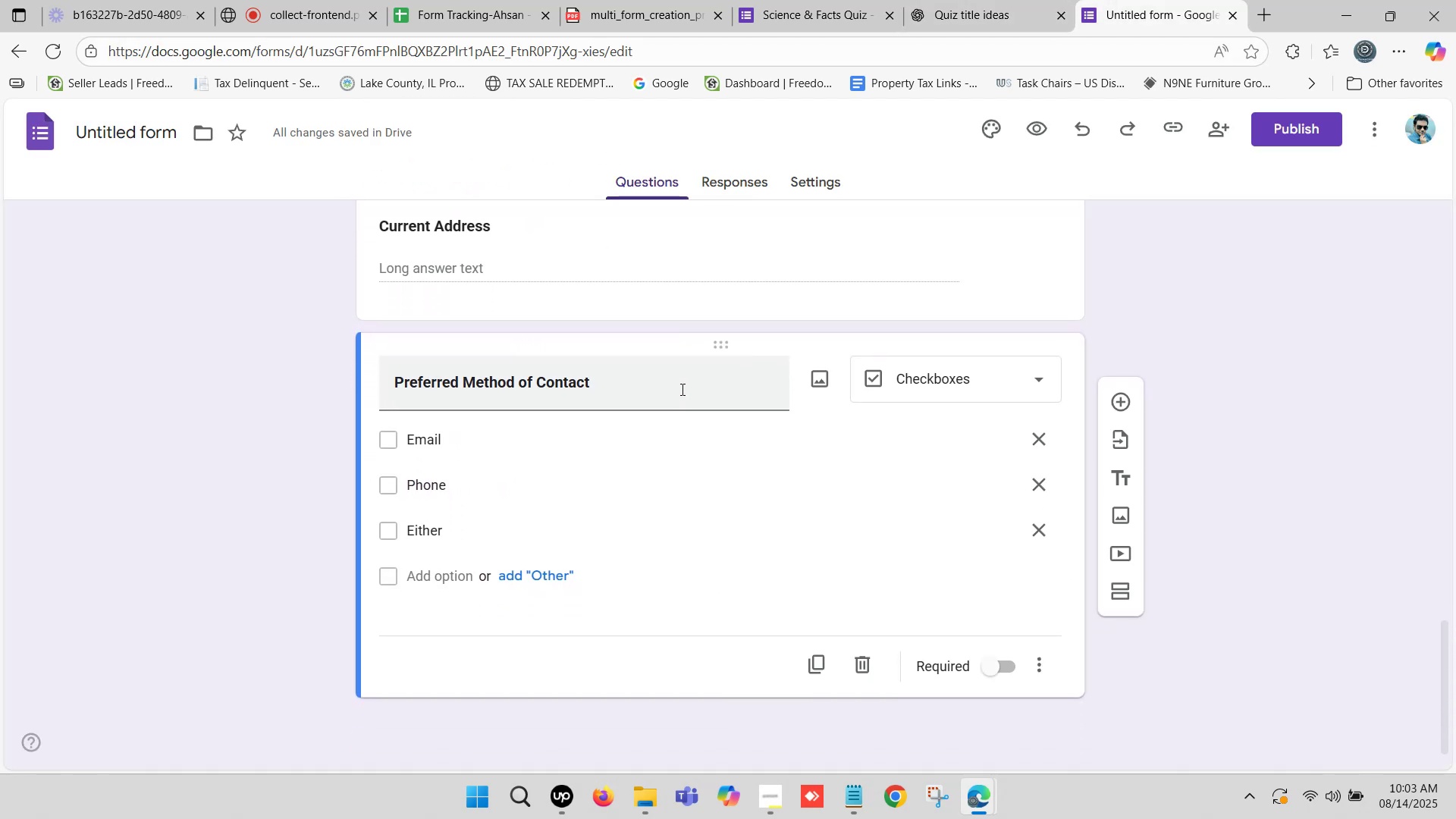 
scroll: coordinate [611, 337], scroll_direction: up, amount: 20.0
 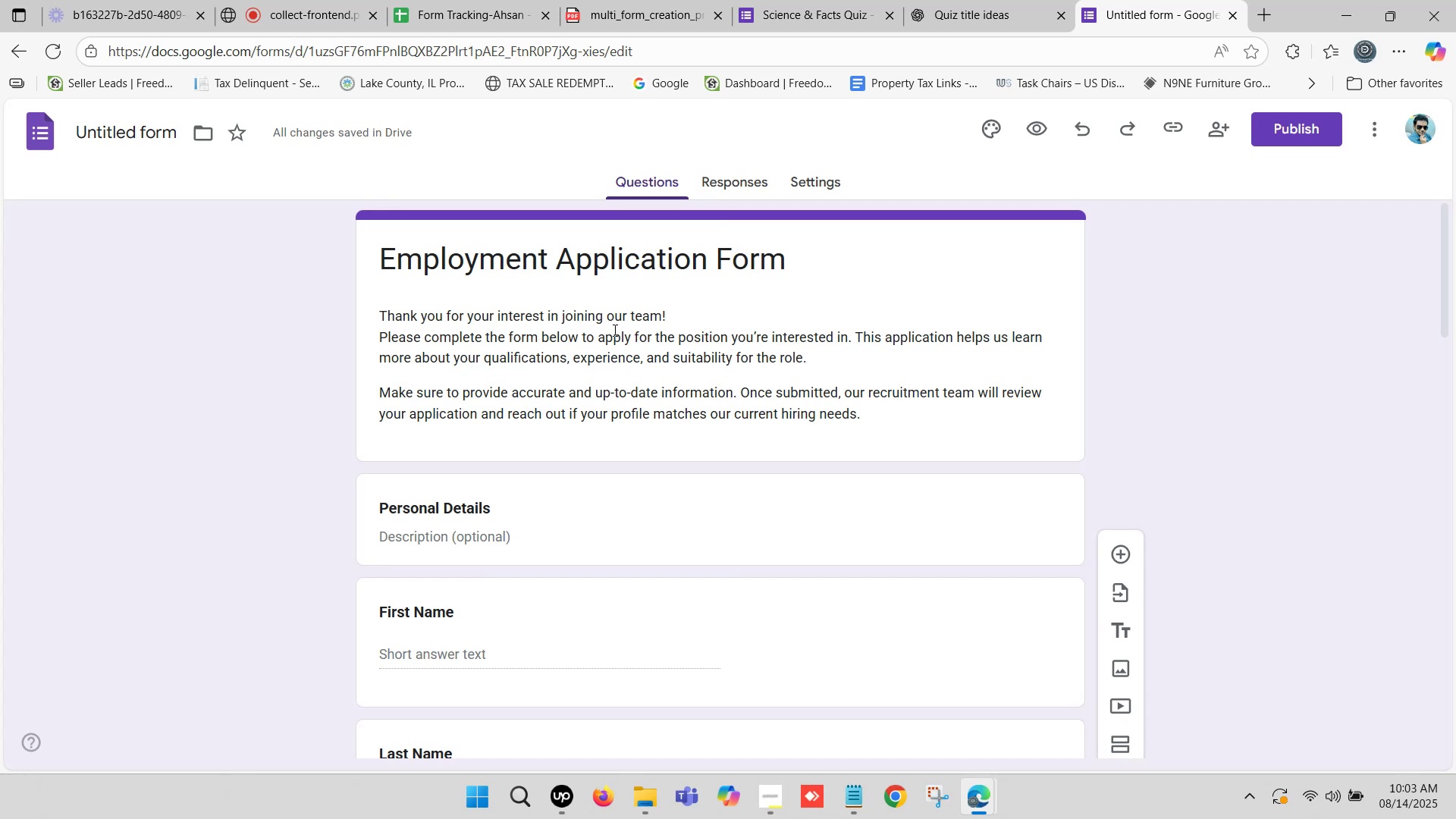 
scroll: coordinate [613, 347], scroll_direction: down, amount: 19.0
 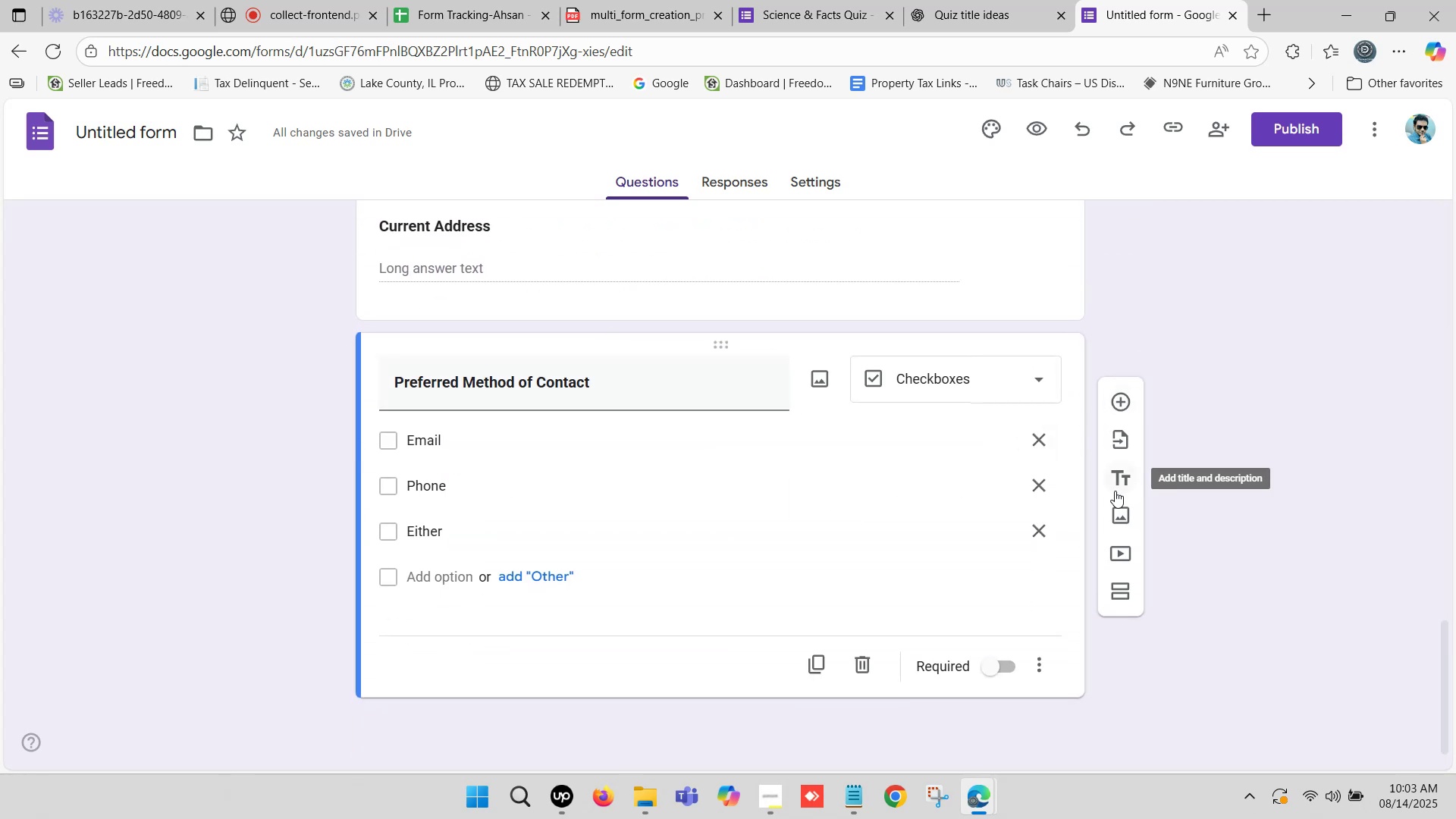 
left_click([1119, 481])
 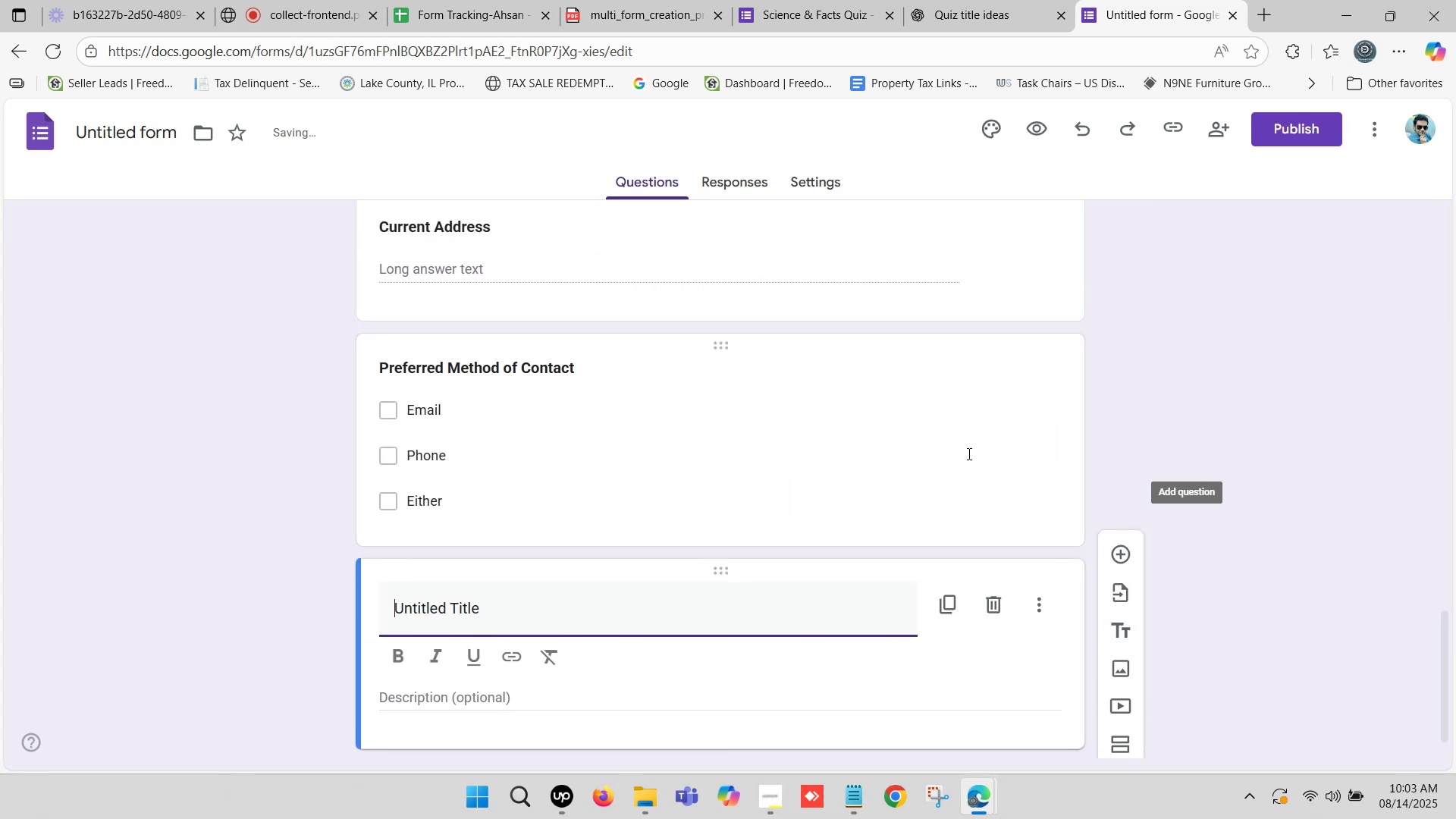 
scroll: coordinate [588, 422], scroll_direction: down, amount: 3.0
 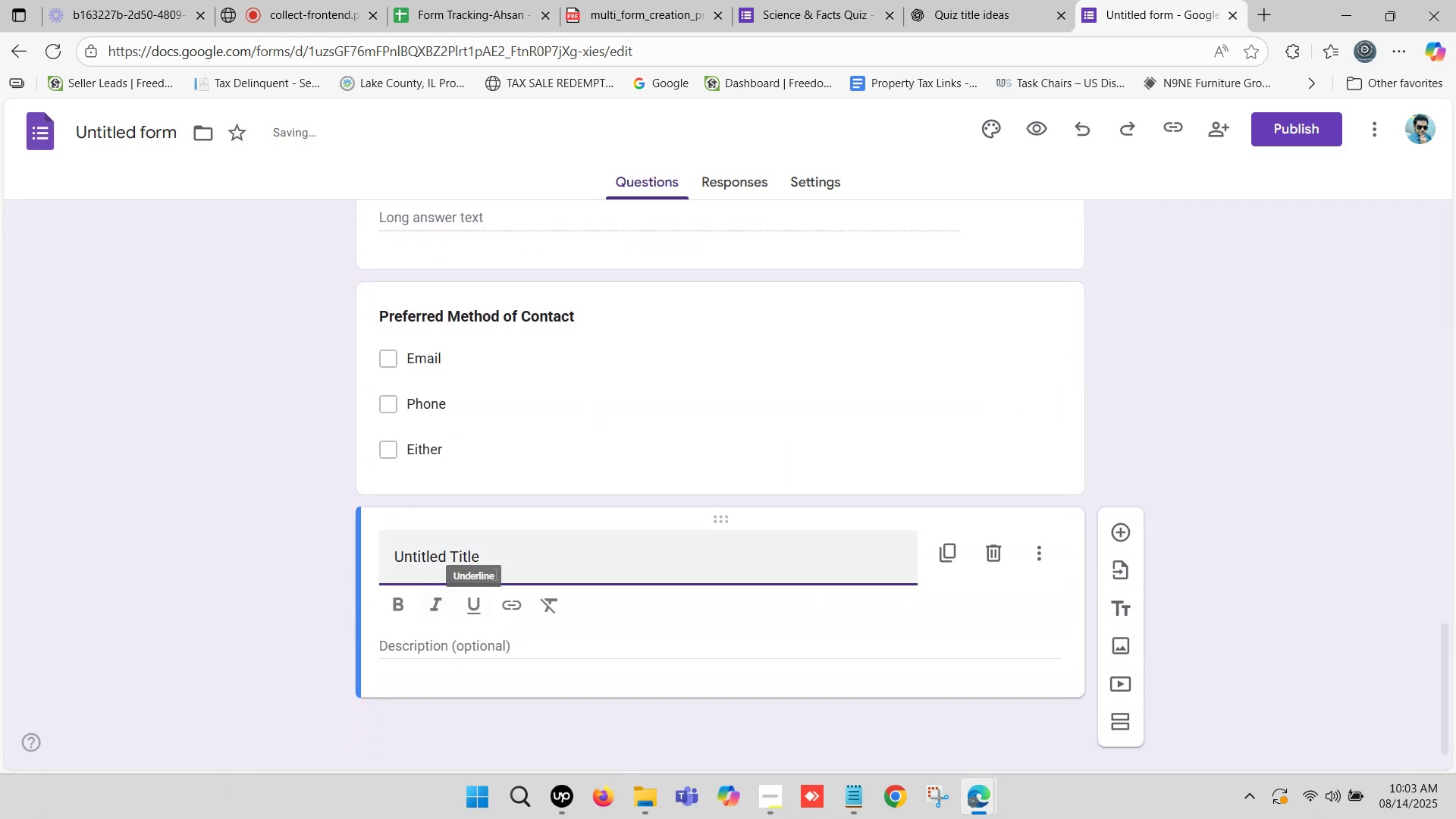 
left_click([510, 557])
 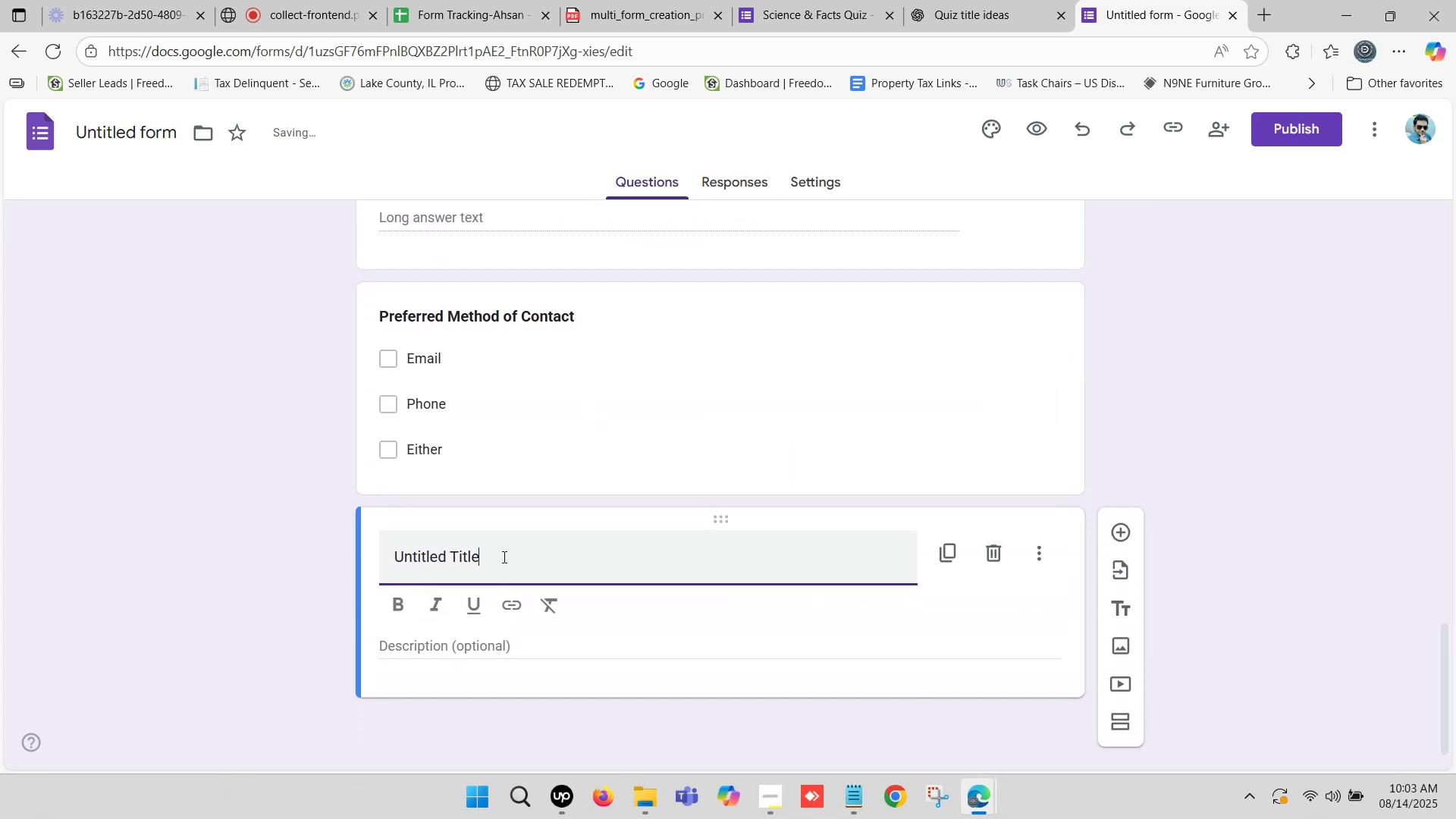 
left_click_drag(start_coordinate=[504, 559], to_coordinate=[376, 566])
 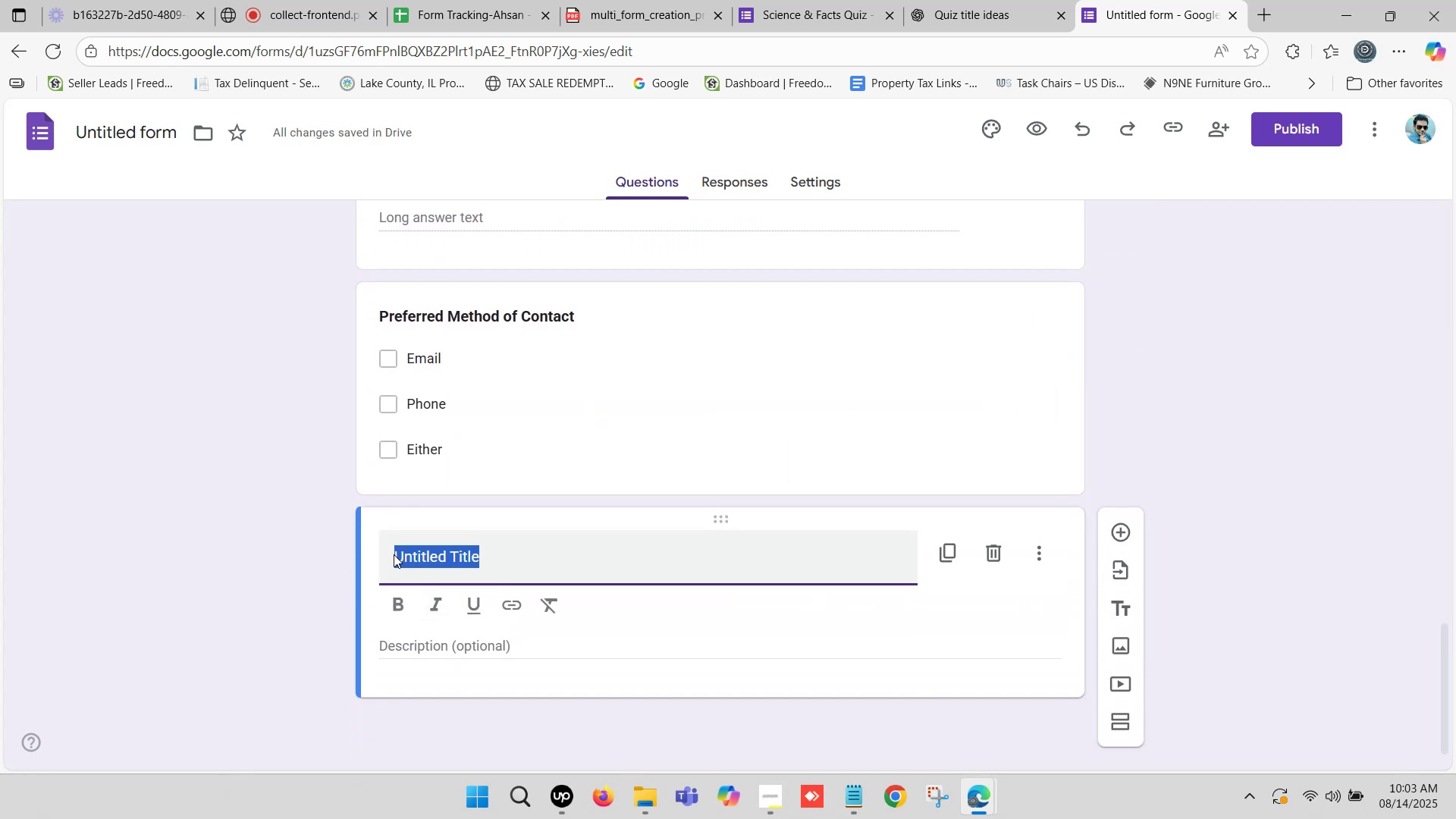 
key(Control+ControlLeft)
 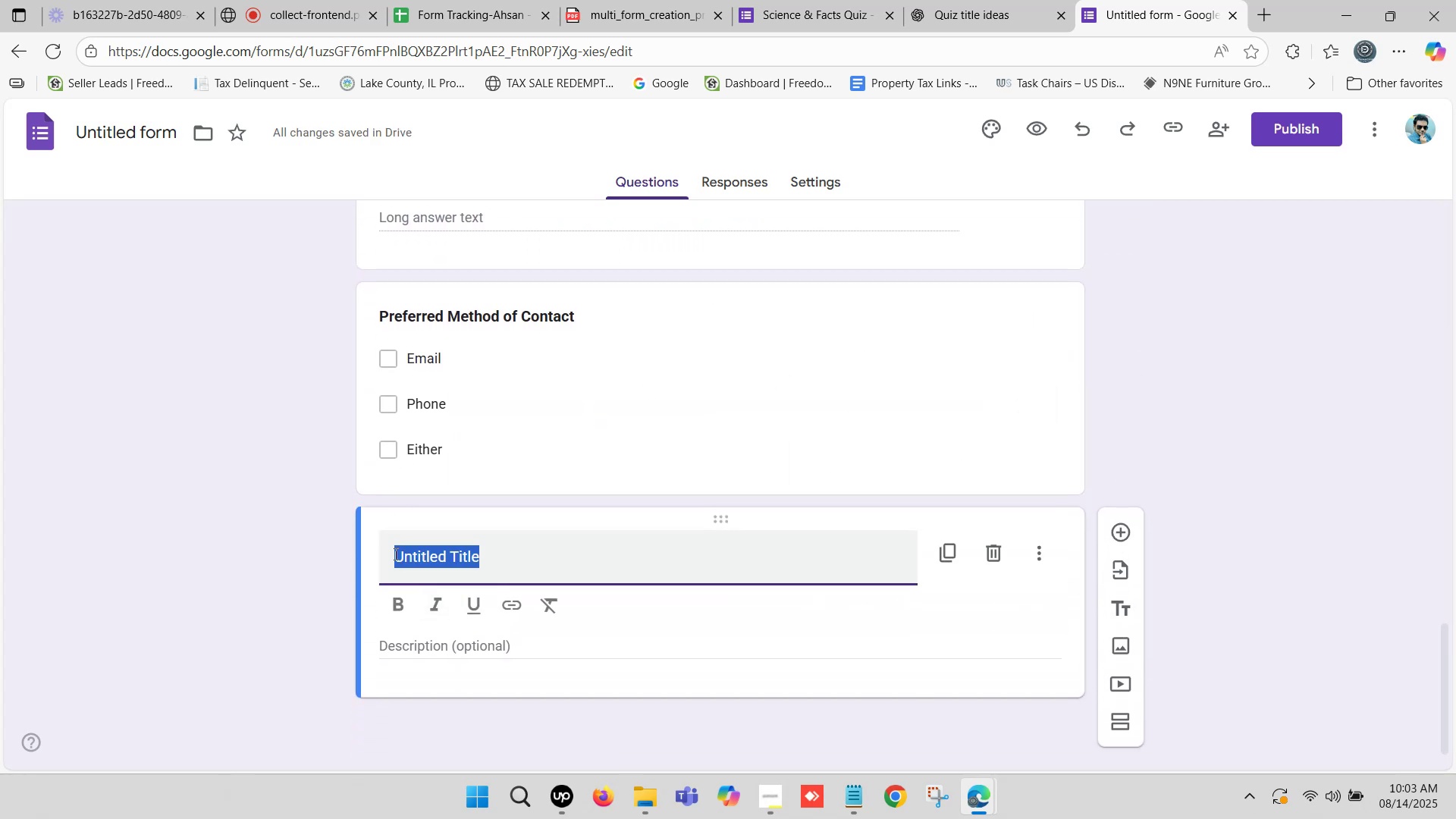 
key(Control+V)
 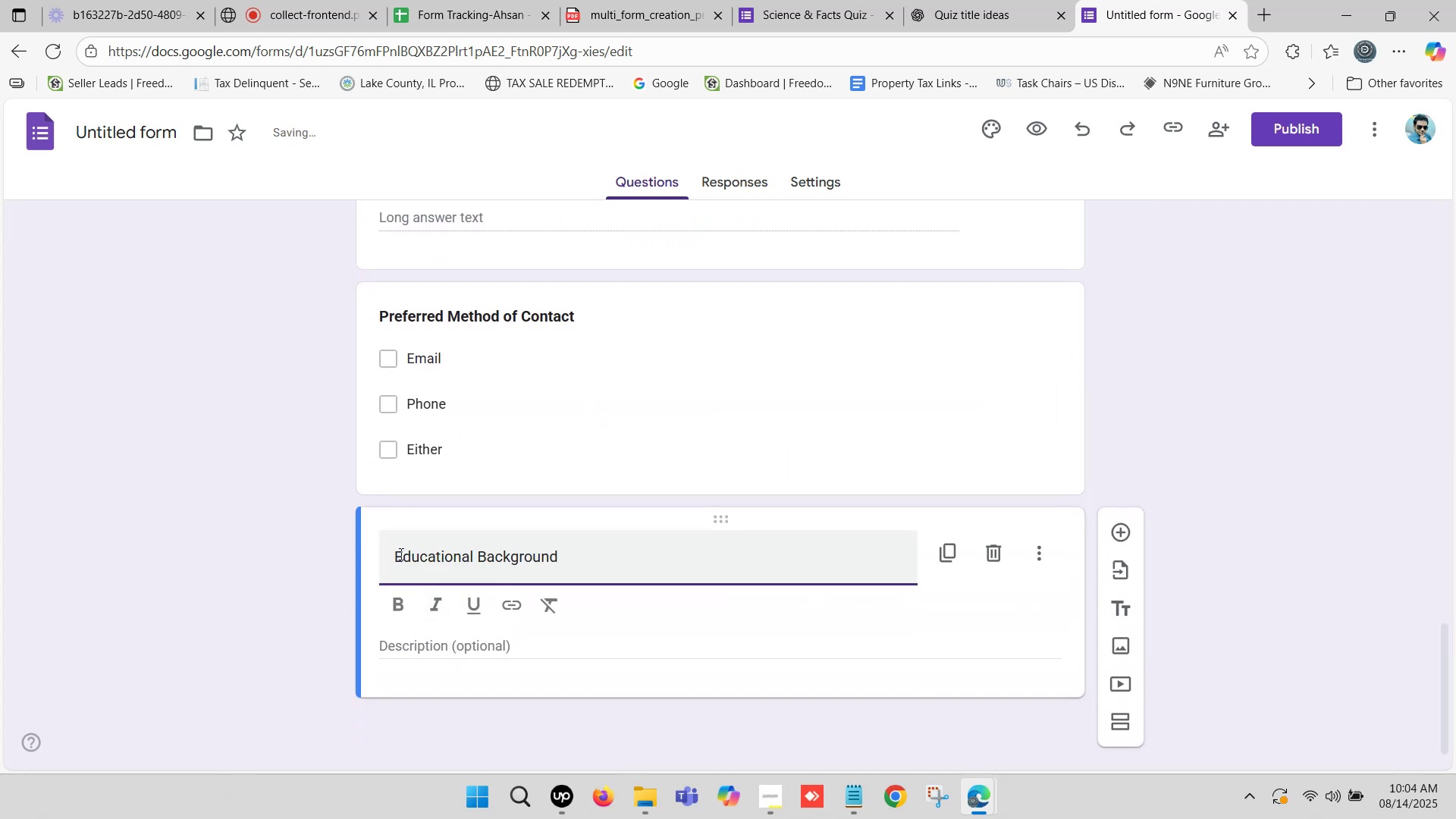 
left_click_drag(start_coordinate=[394, 552], to_coordinate=[289, 552])
 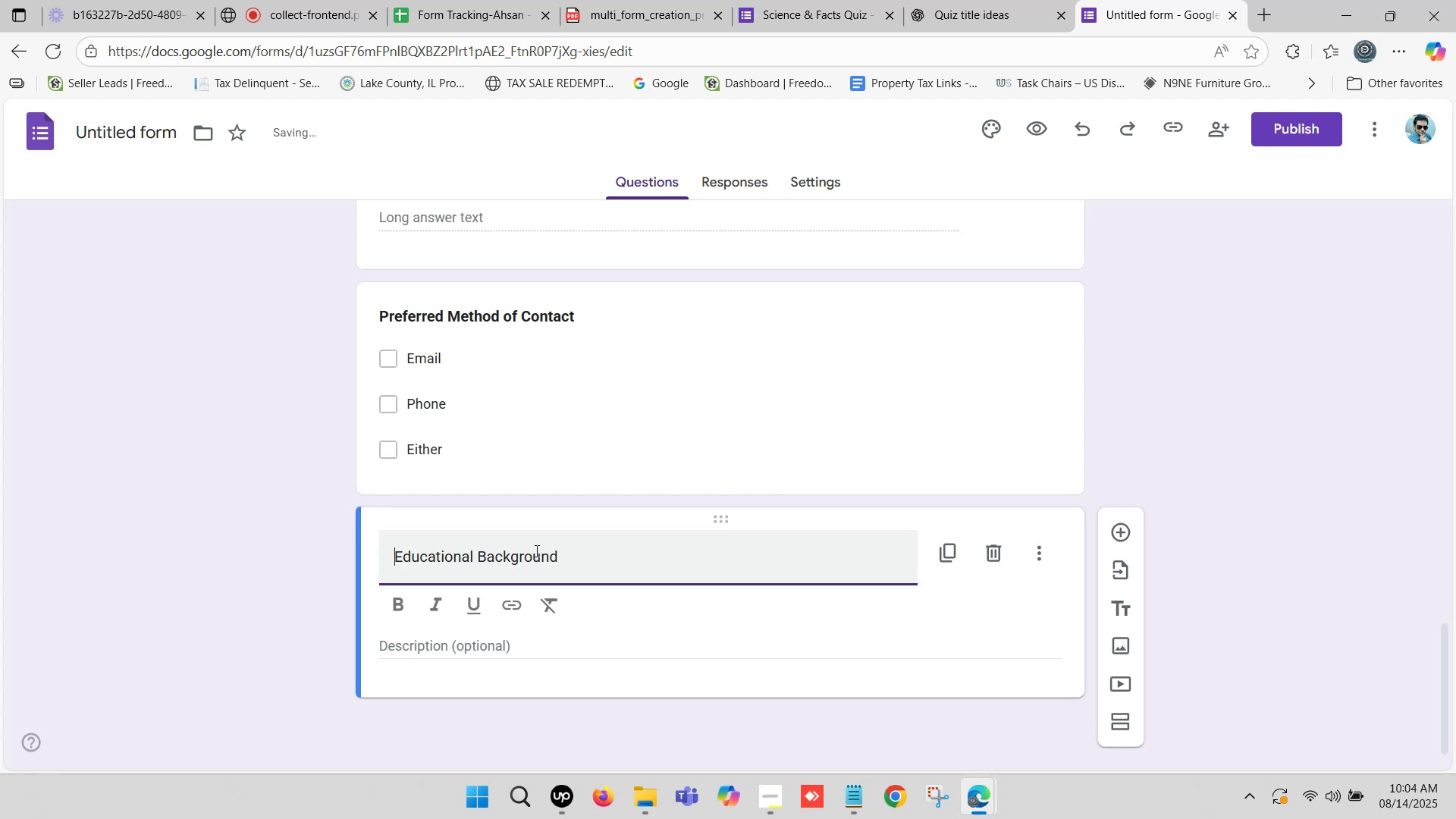 
left_click_drag(start_coordinate=[566, 551], to_coordinate=[631, 551])
 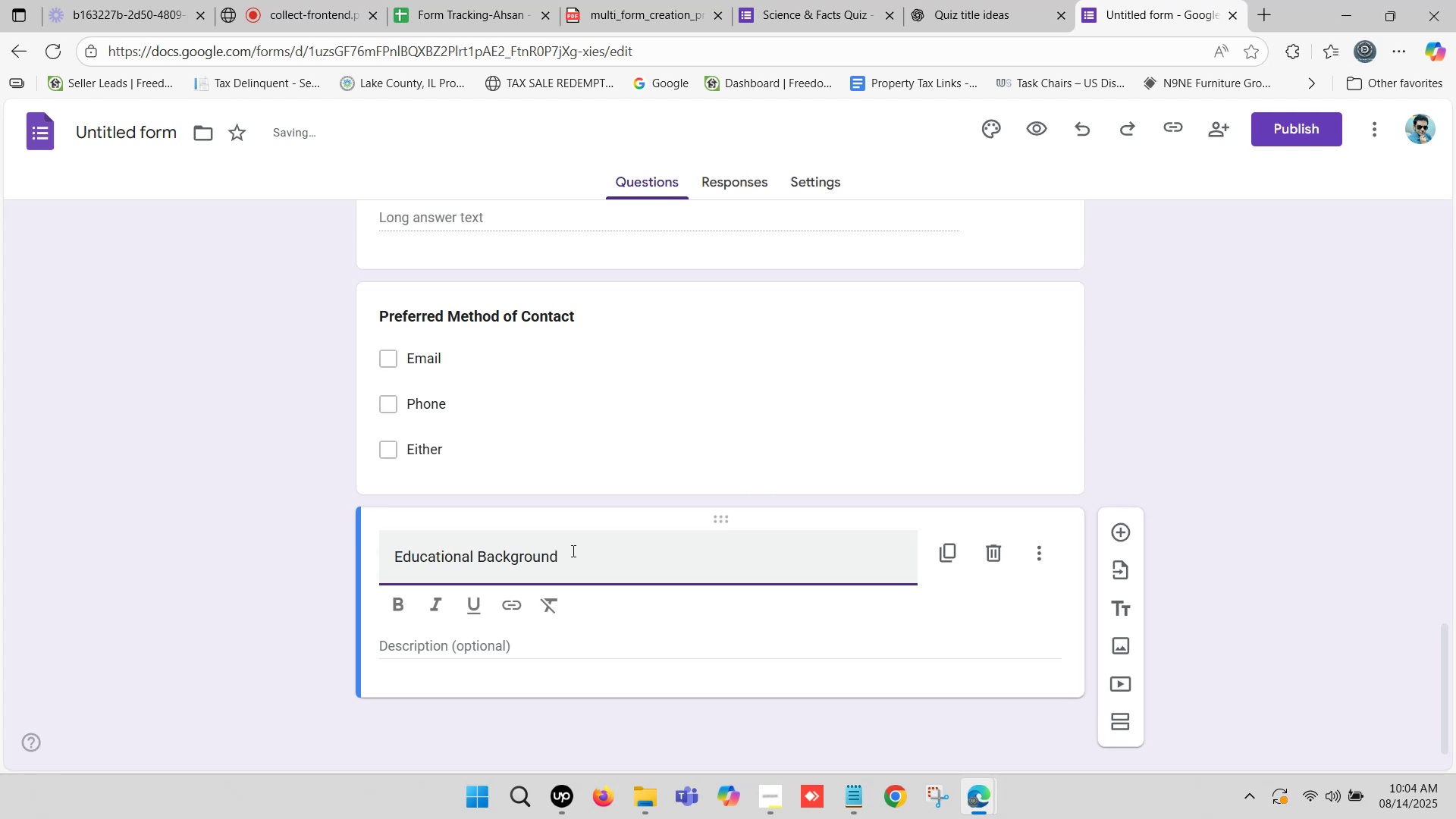 
left_click_drag(start_coordinate=[570, 552], to_coordinate=[329, 556])
 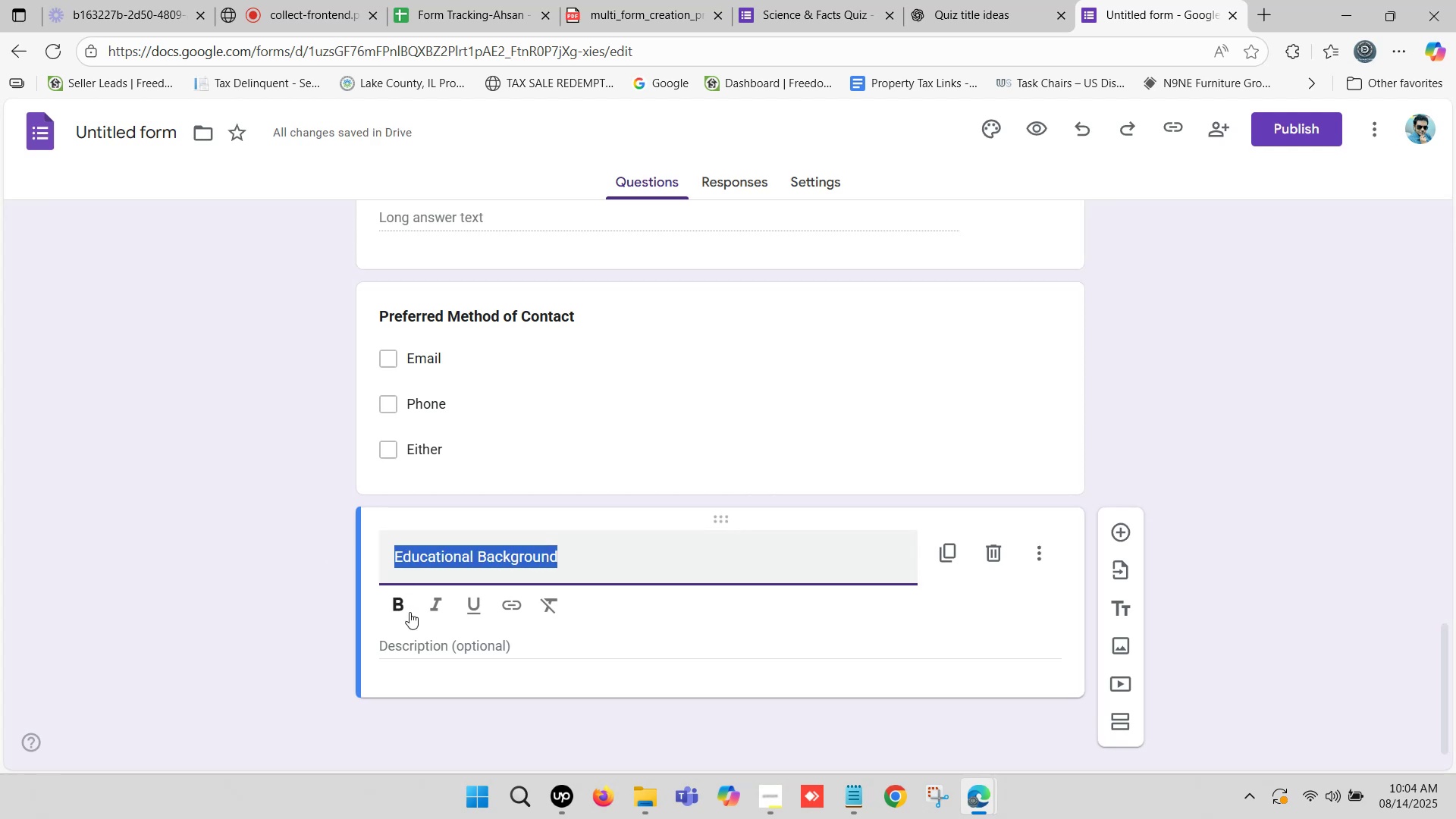 
left_click([400, 613])
 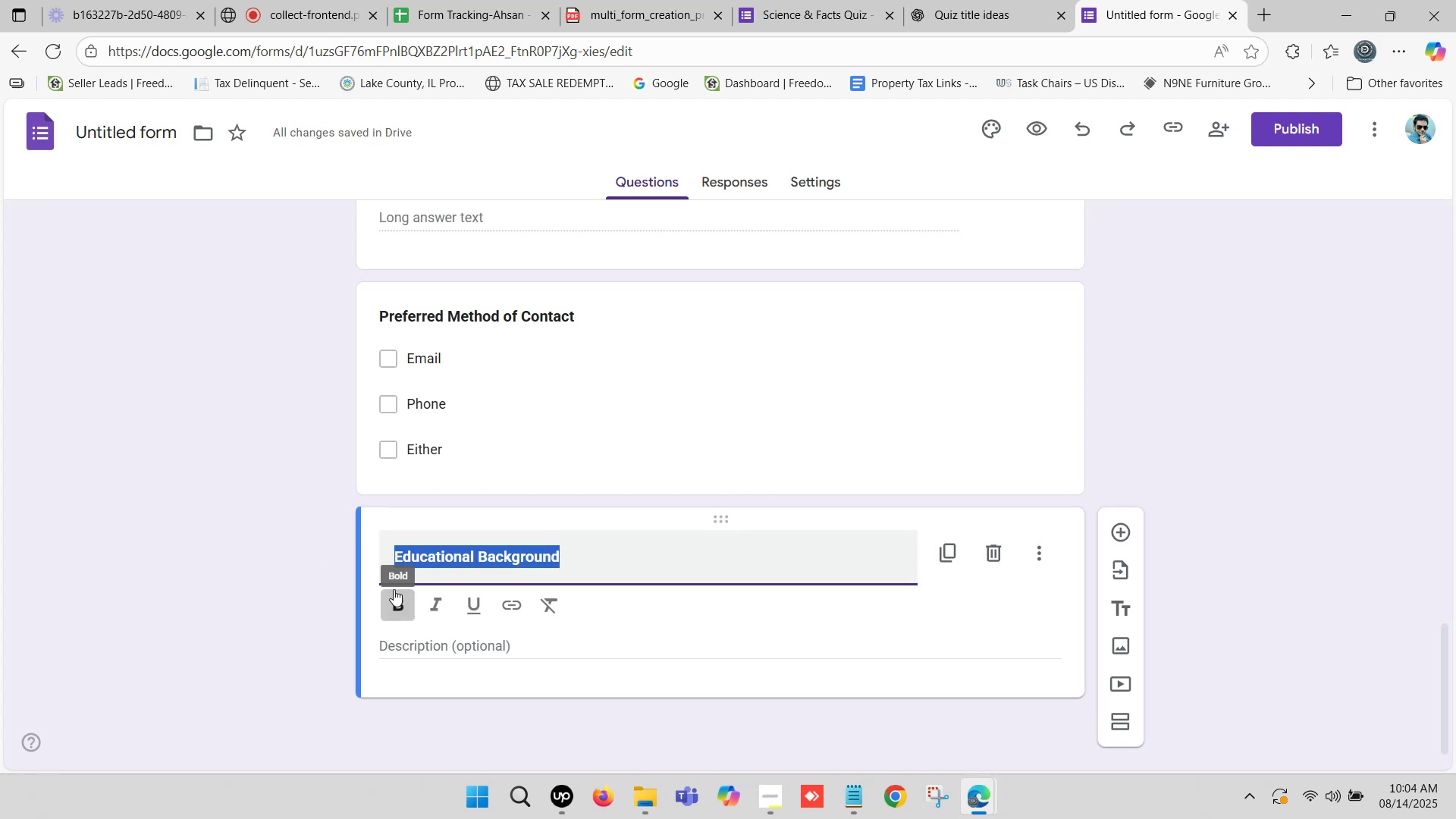 
scroll: coordinate [683, 503], scroll_direction: down, amount: 2.0
 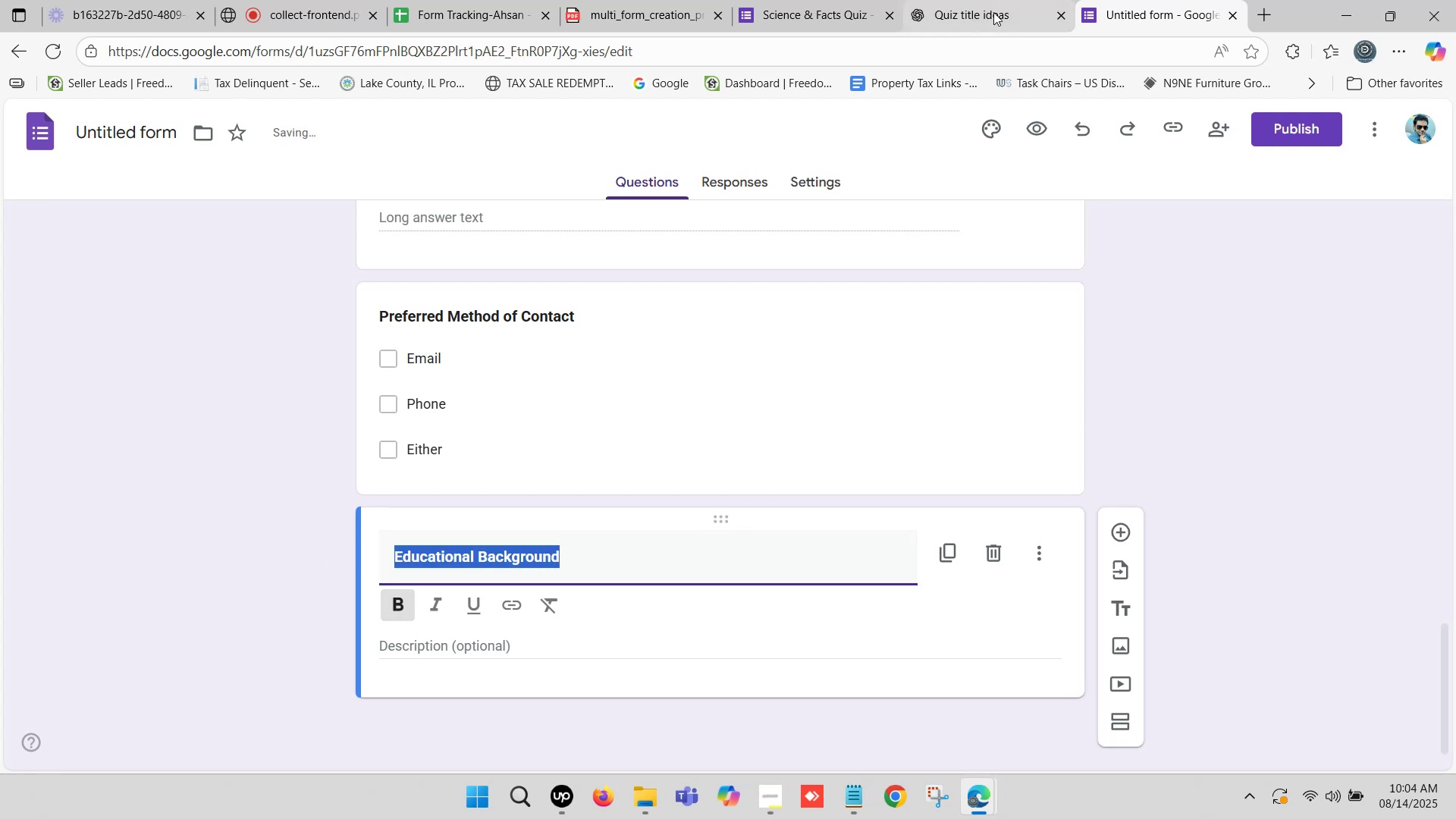 
left_click([989, 0])
 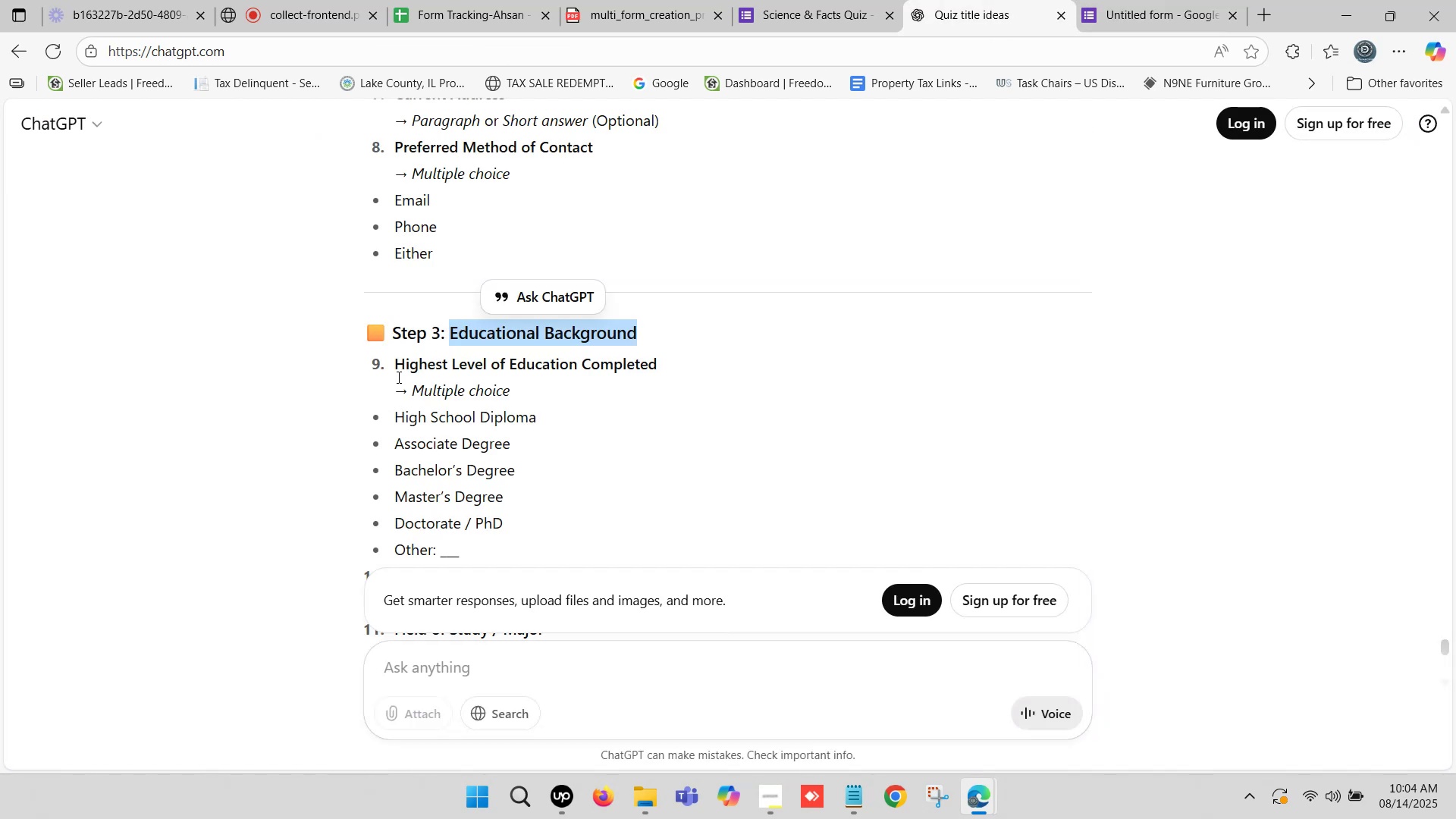 
left_click_drag(start_coordinate=[397, 372], to_coordinate=[658, 361])
 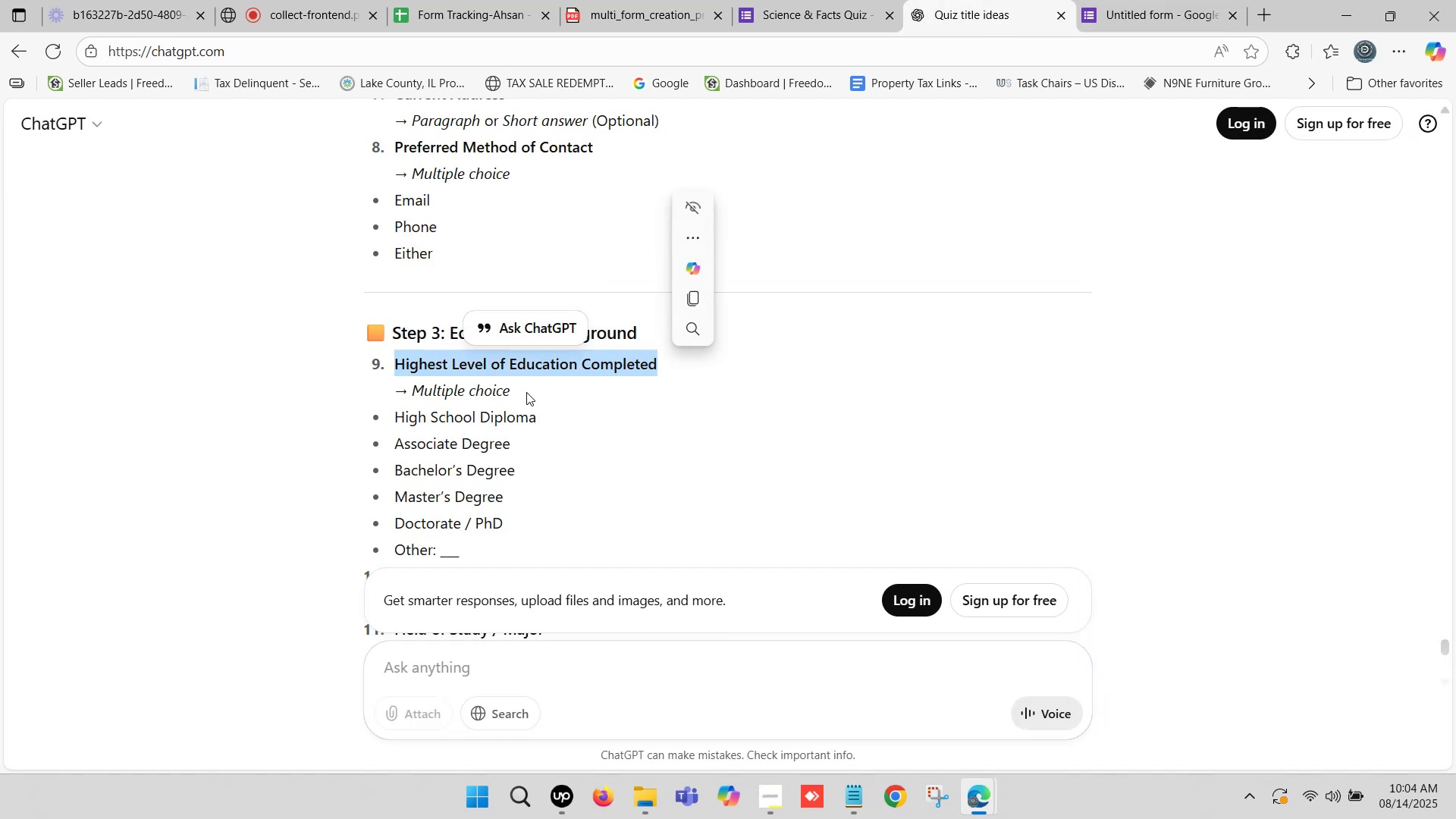 
key(Control+C)
 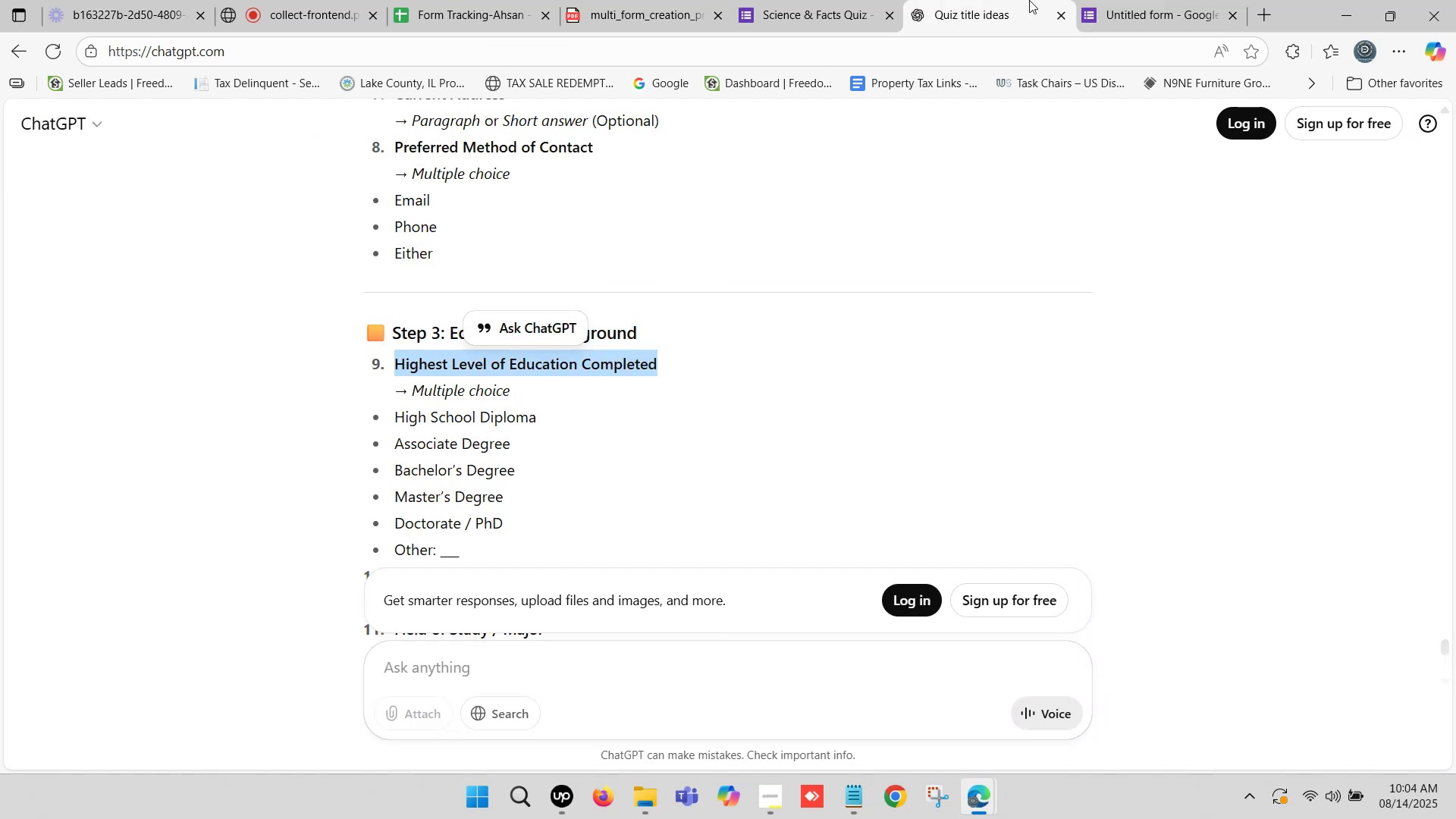 
left_click([1119, 0])
 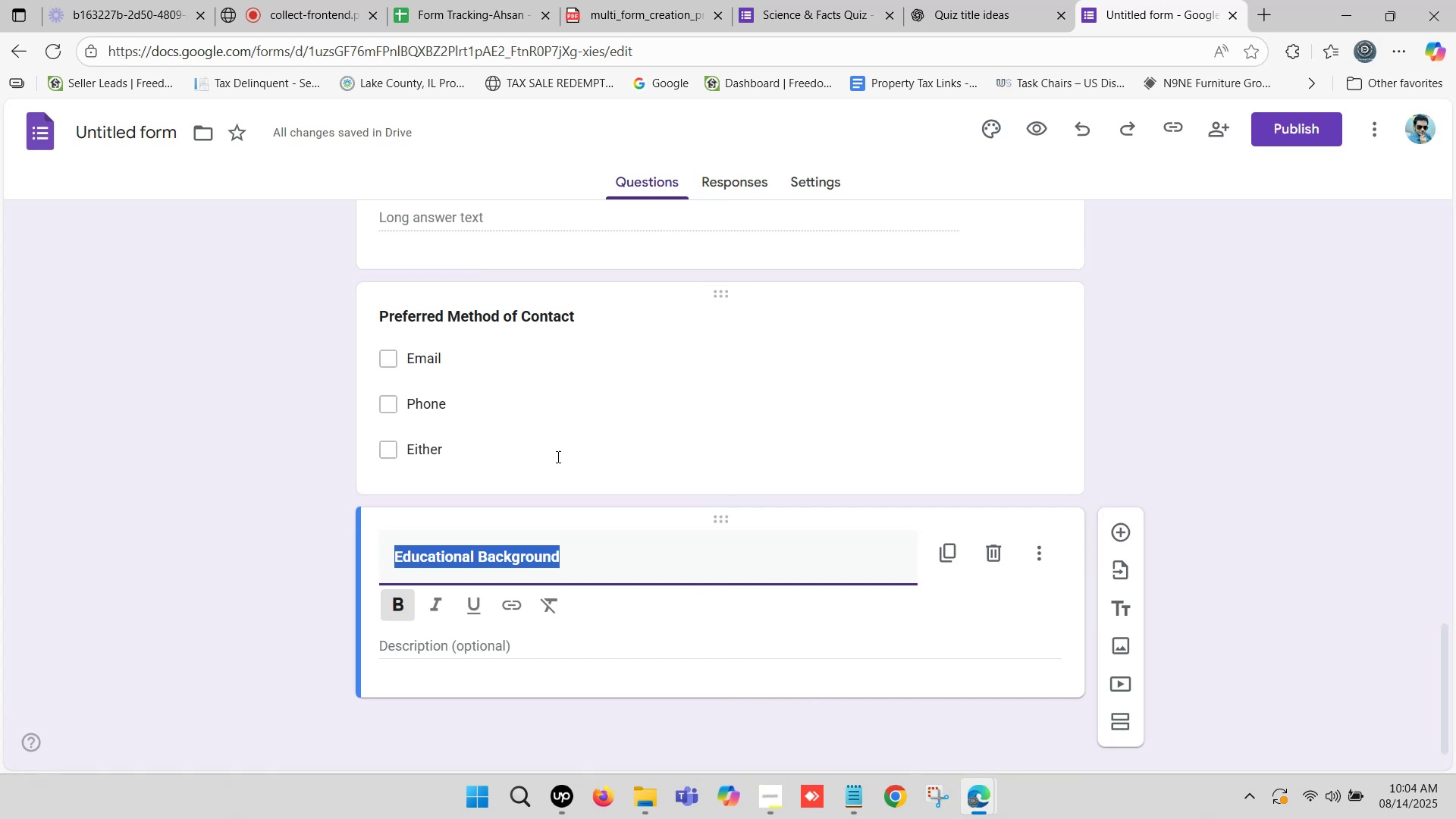 
scroll: coordinate [692, 501], scroll_direction: down, amount: 3.0
 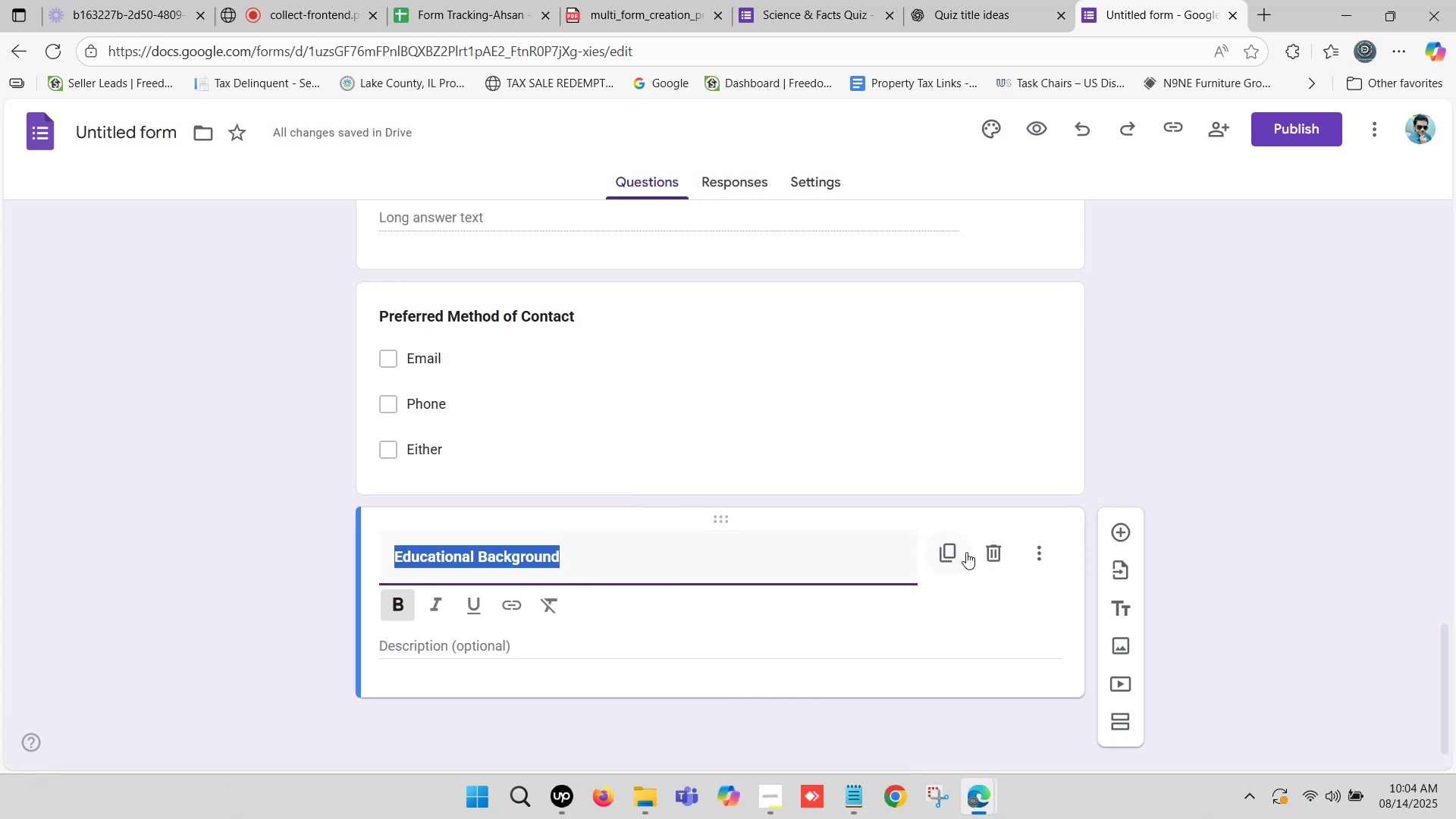 
left_click([1125, 529])
 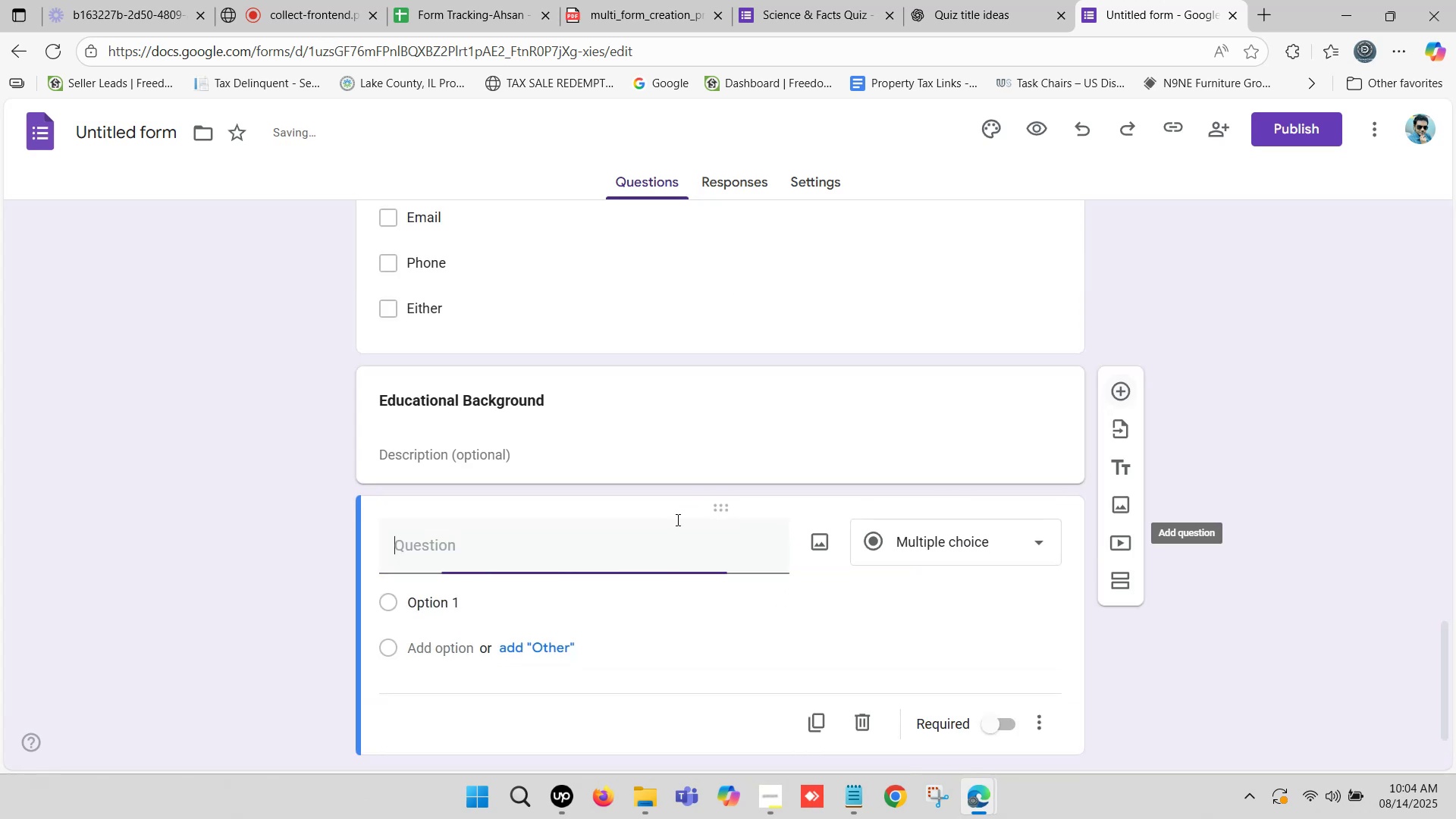 
scroll: coordinate [499, 523], scroll_direction: down, amount: 1.0
 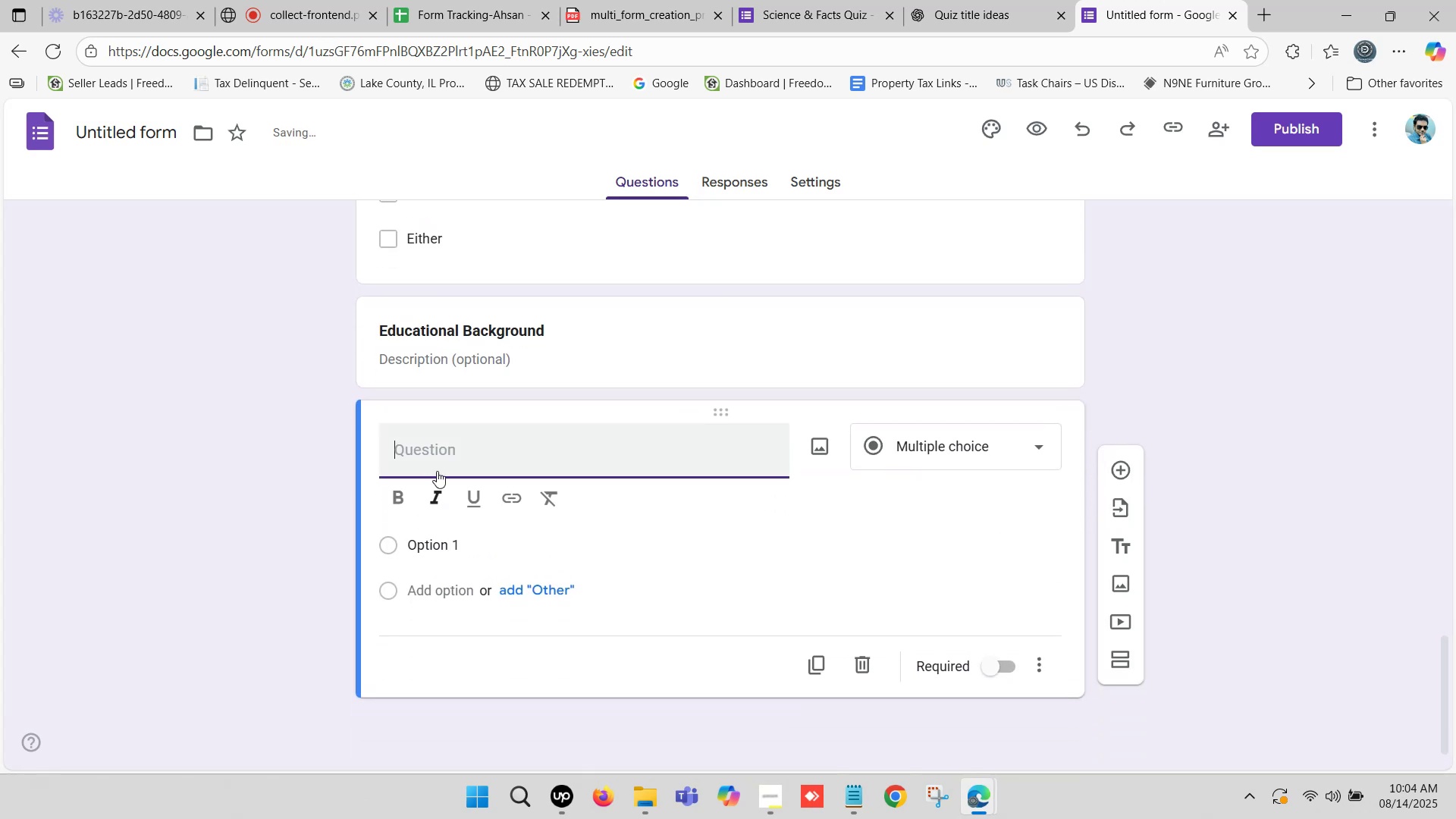 
left_click([431, 450])
 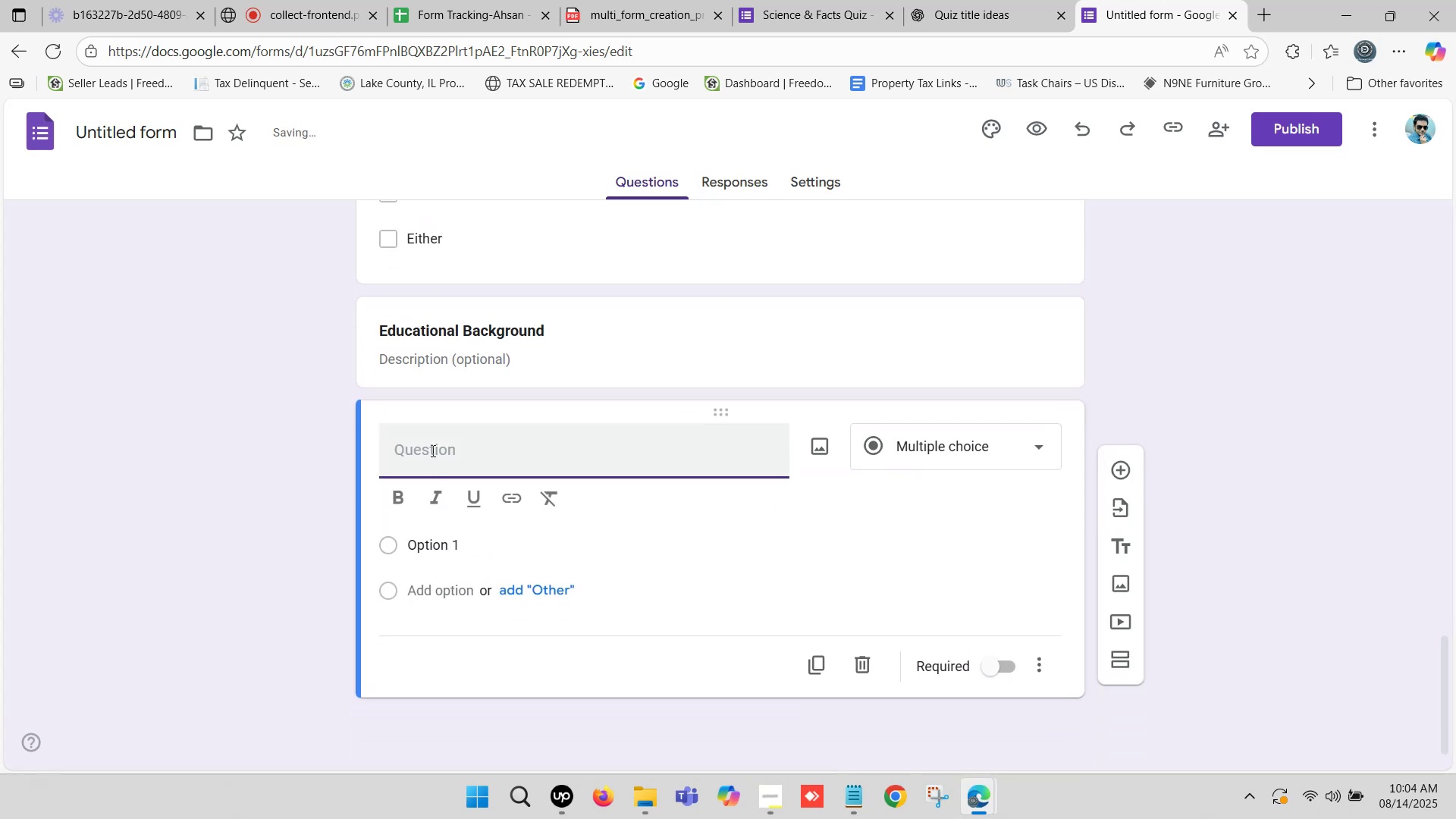 
key(Control+V)
 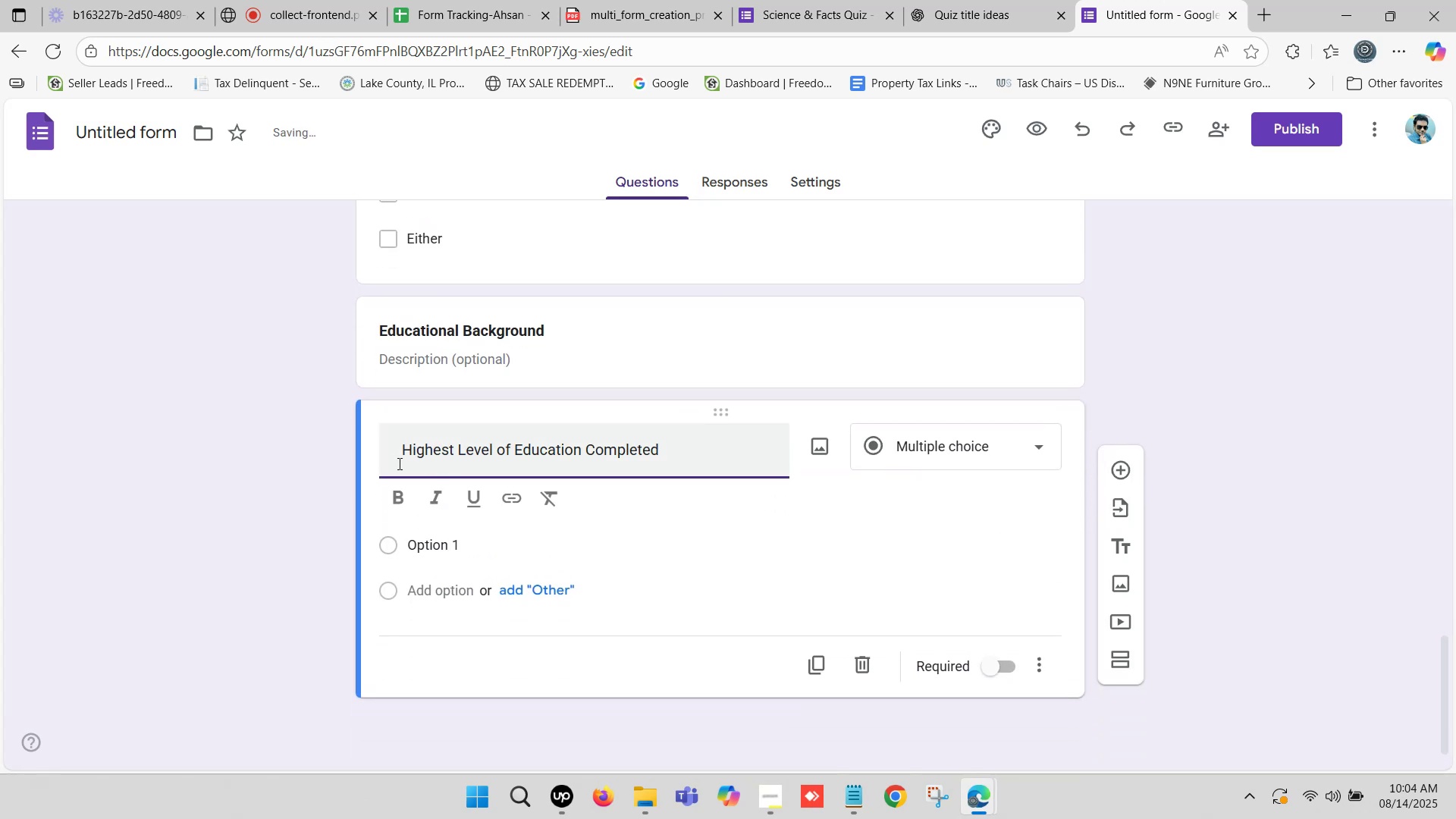 
left_click_drag(start_coordinate=[406, 448], to_coordinate=[339, 459])
 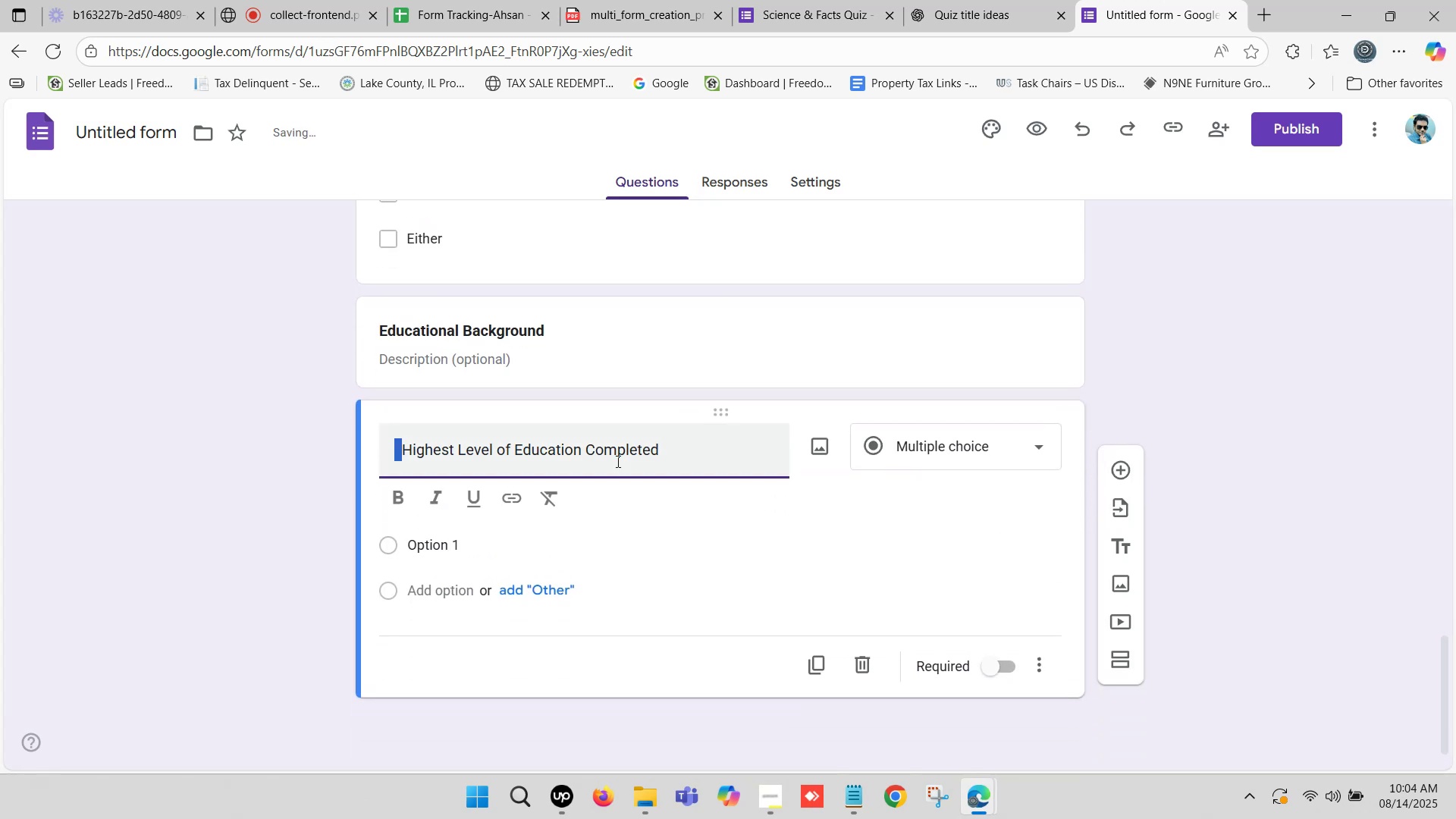 
key(Backspace)
 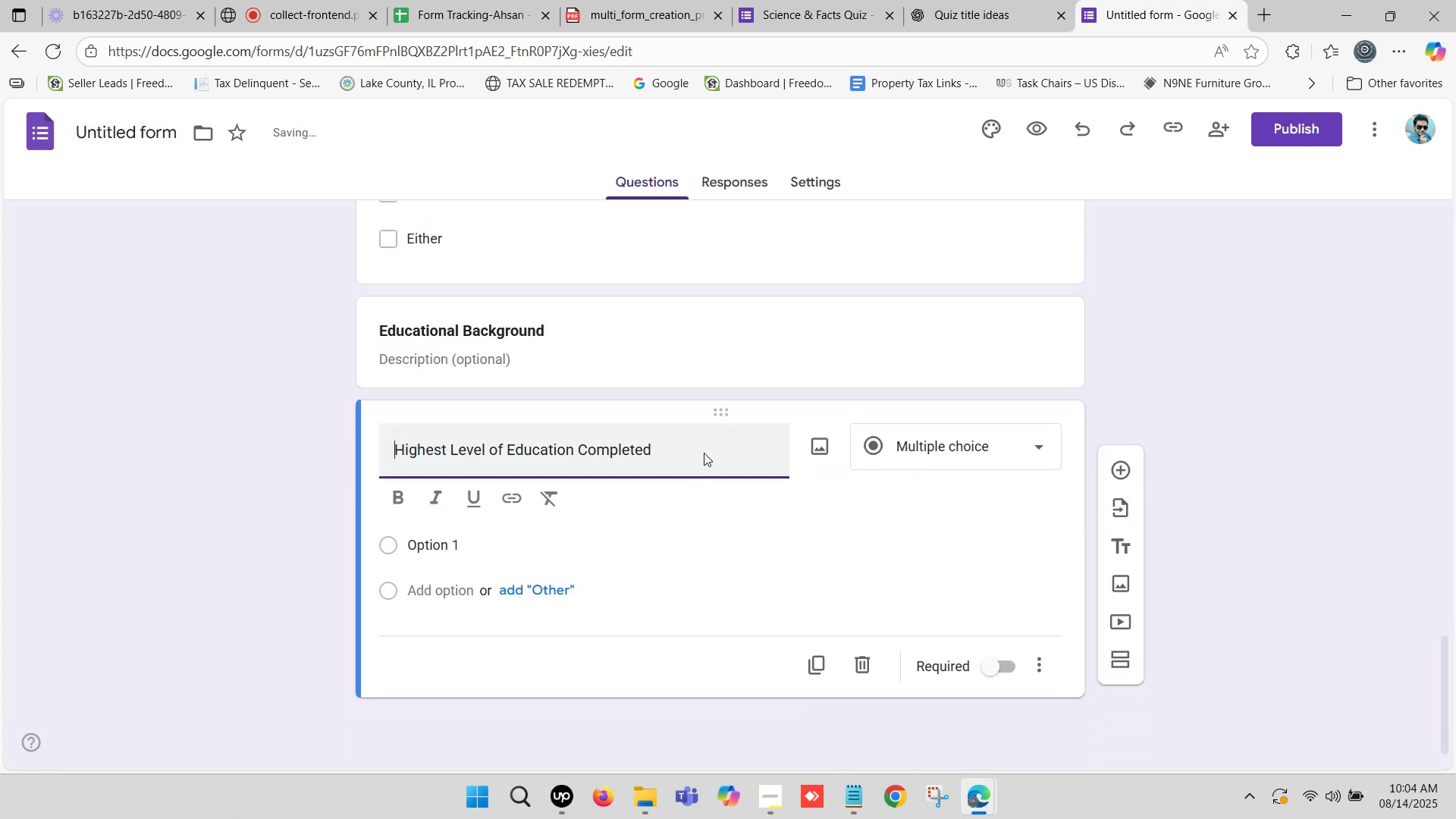 
left_click([704, 453])
 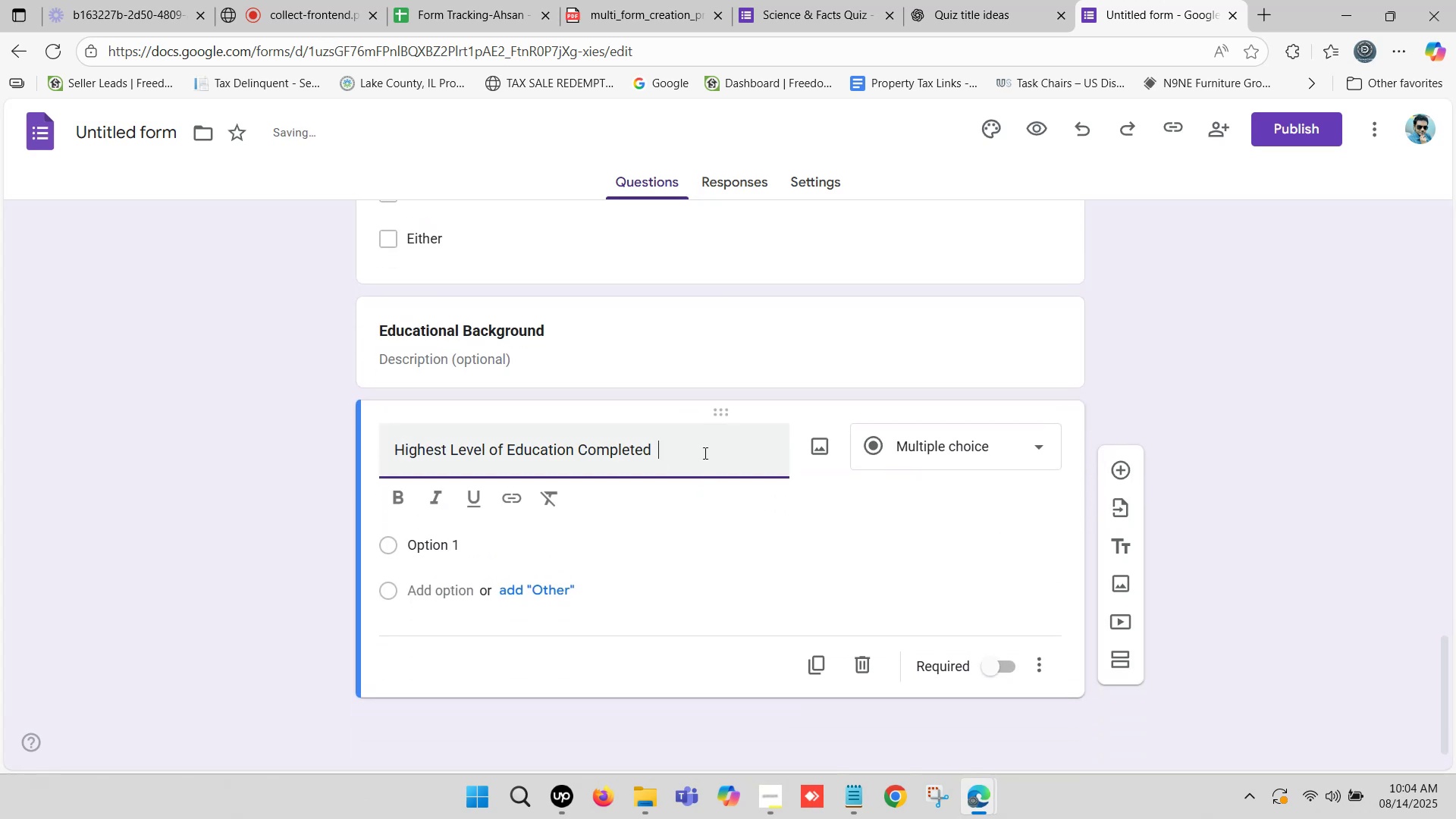 
key(Backspace)
 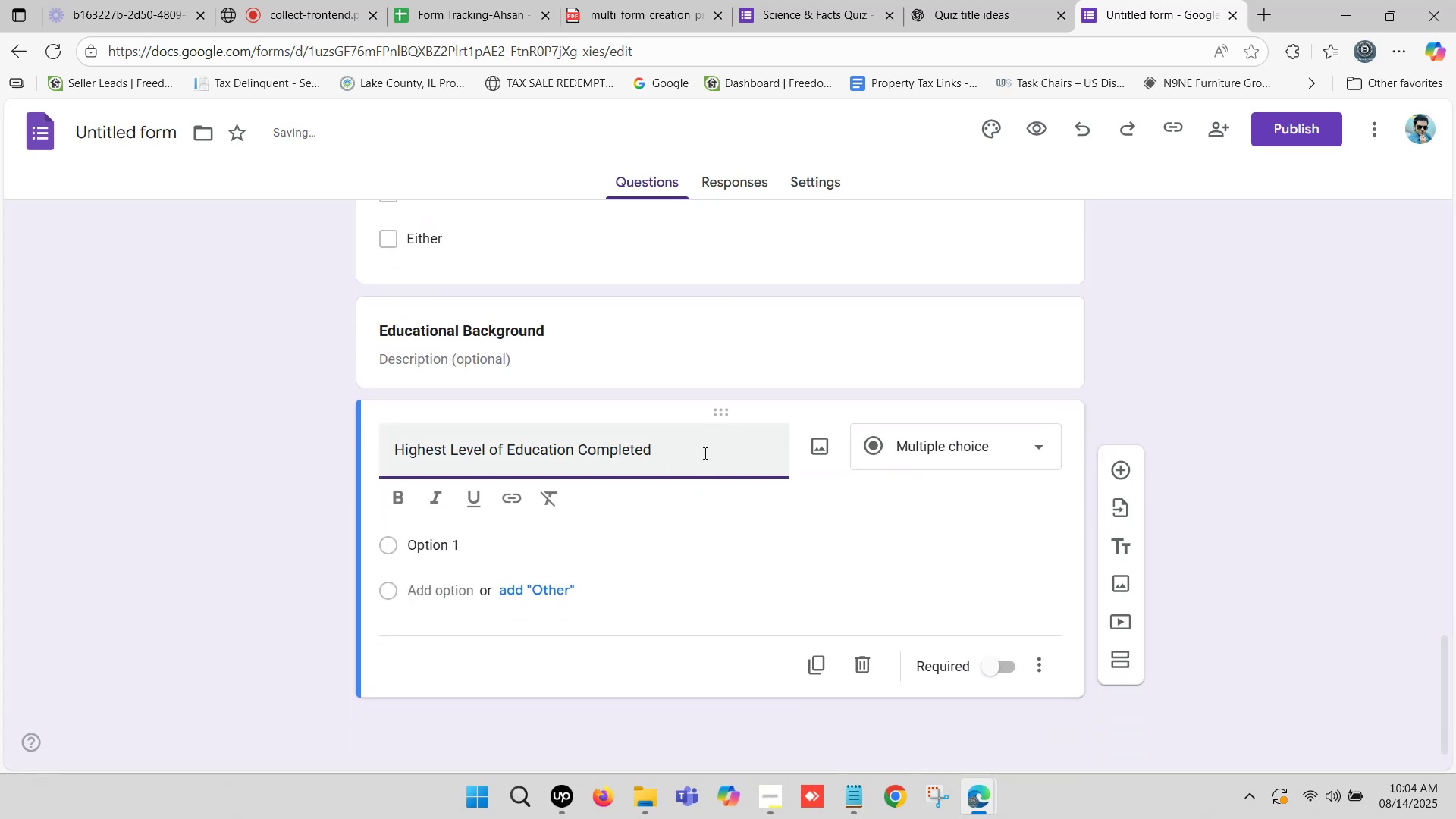 
key(Backspace)
 